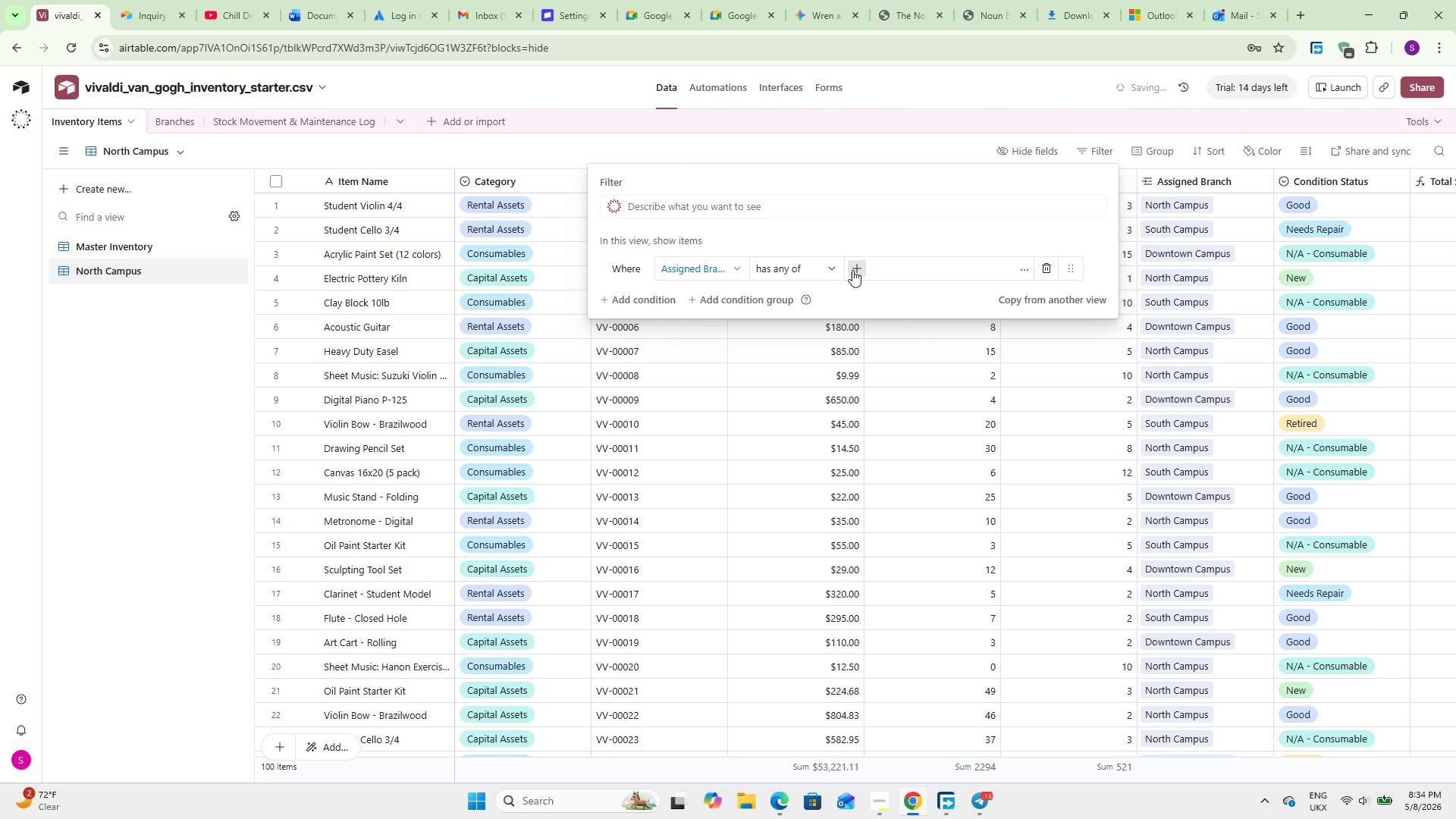 
left_click([815, 265])
 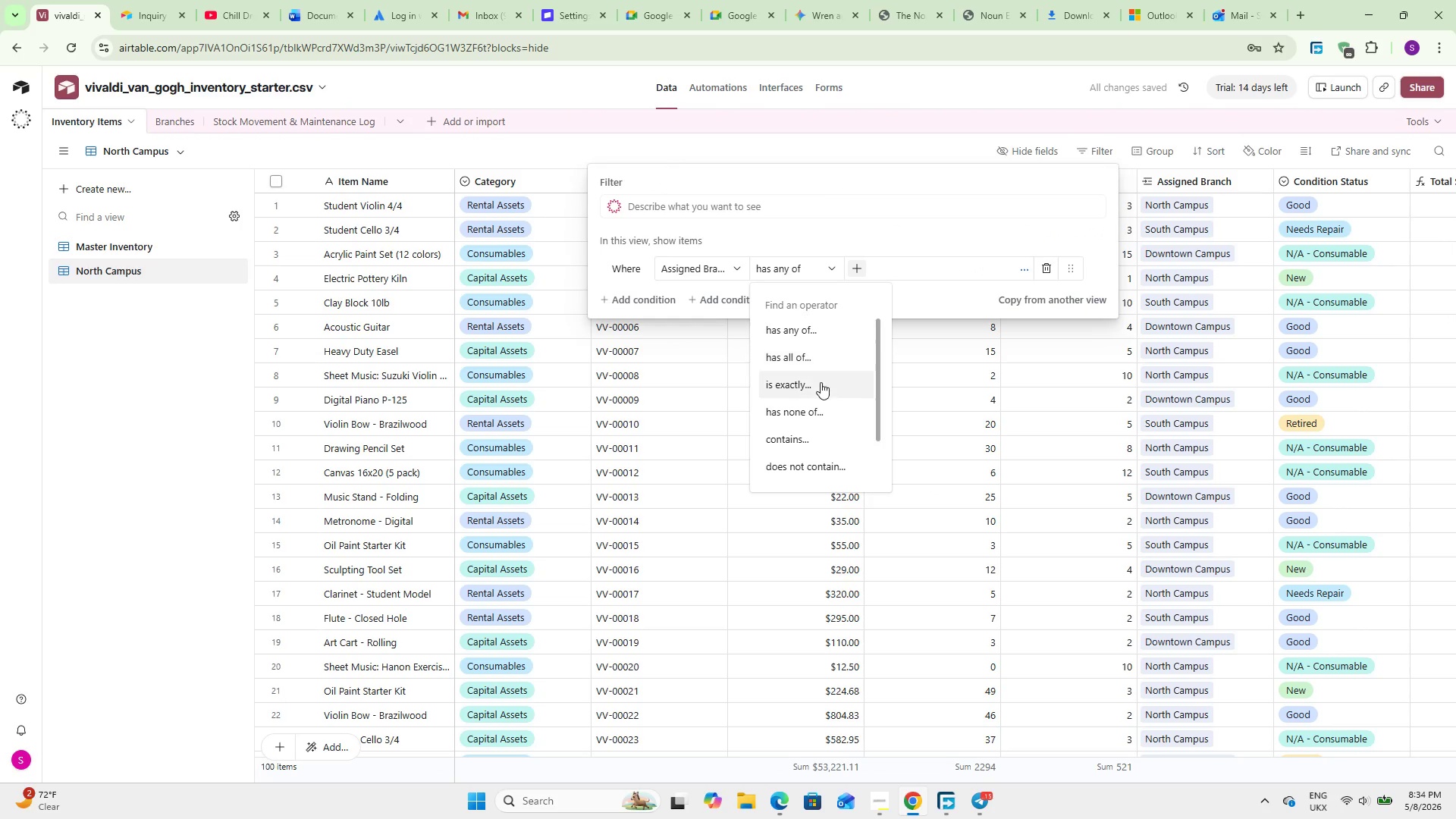 
left_click([821, 382])
 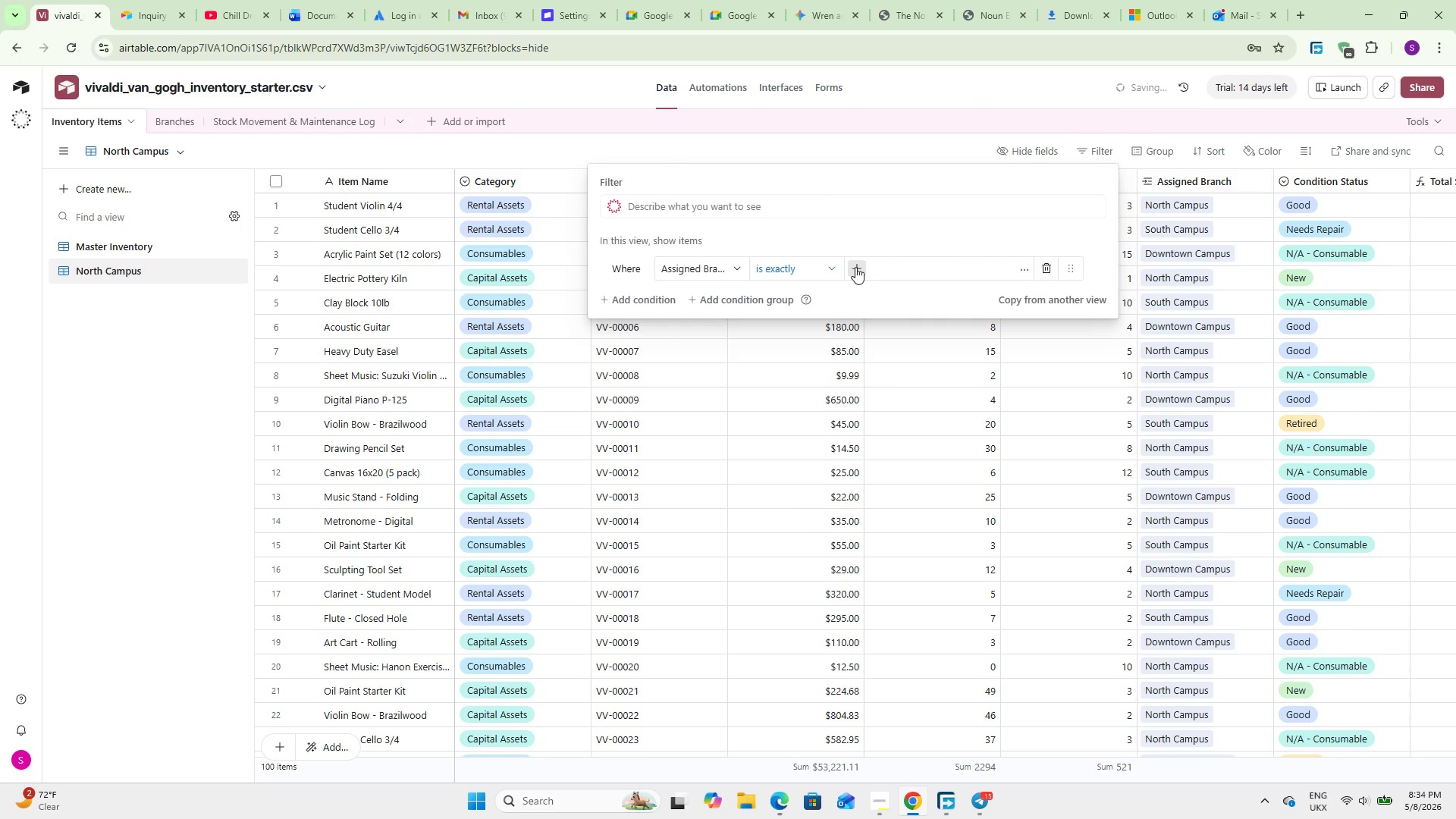 
left_click([858, 265])
 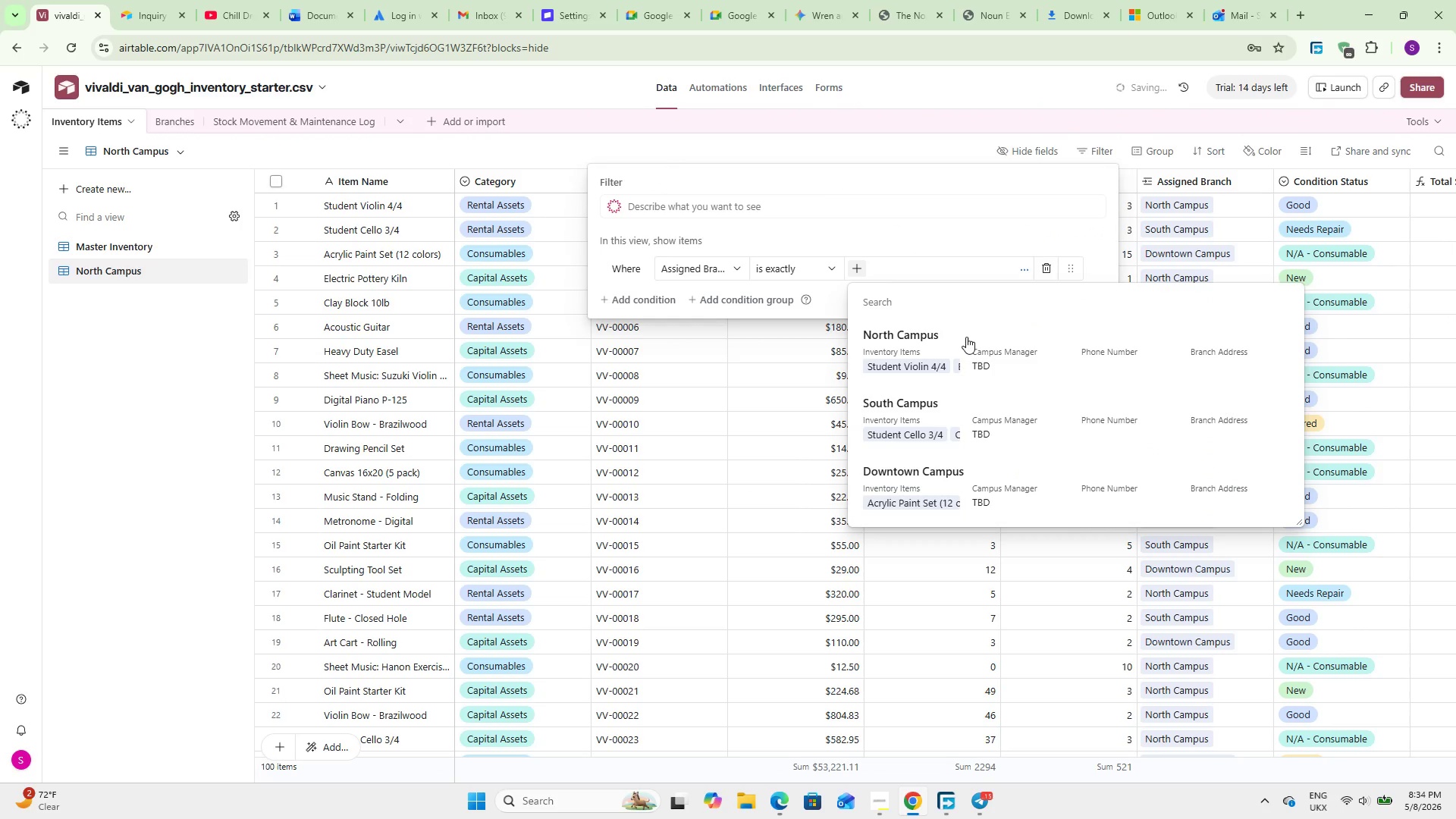 
left_click([957, 354])
 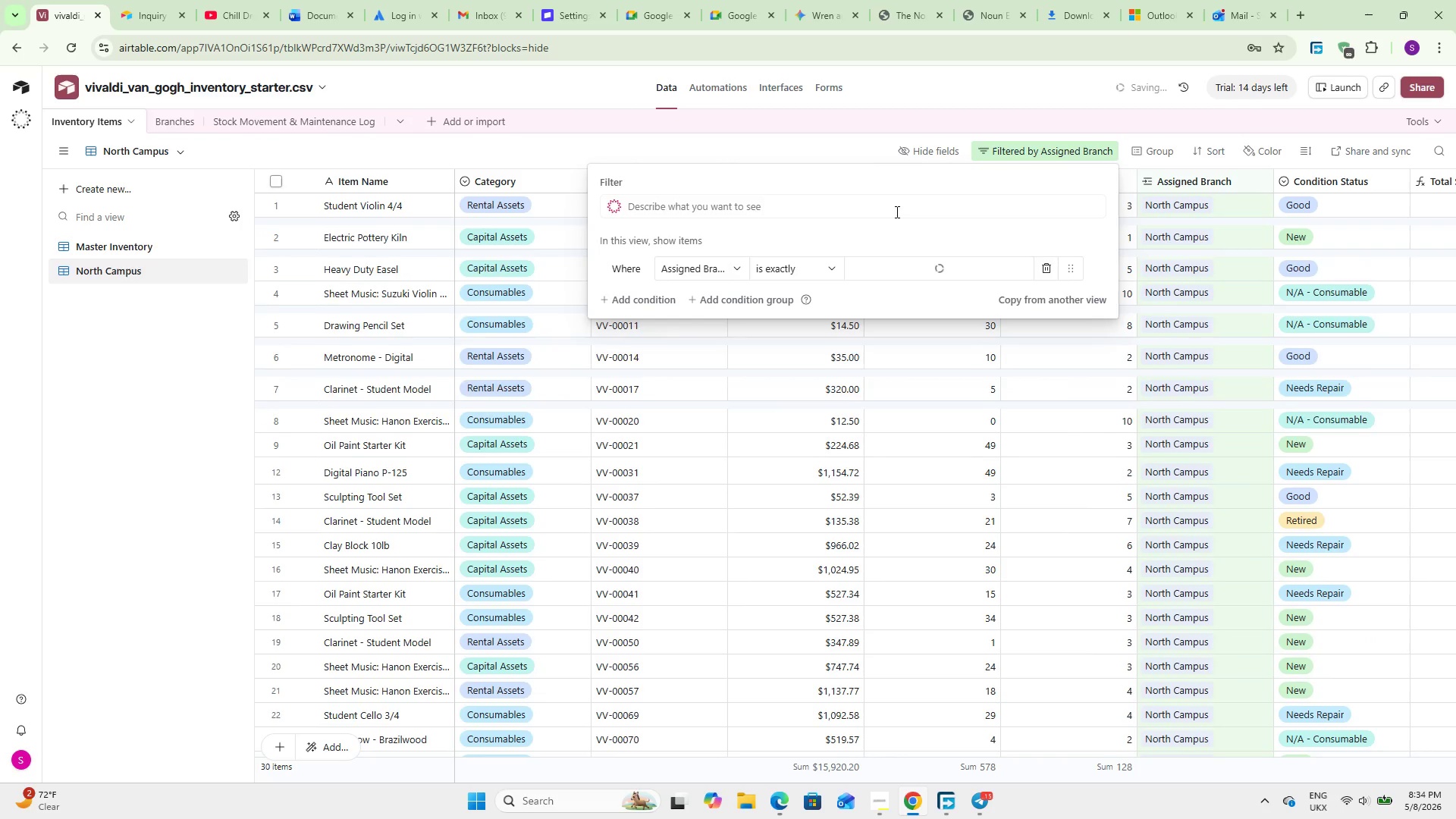 
left_click([896, 212])
 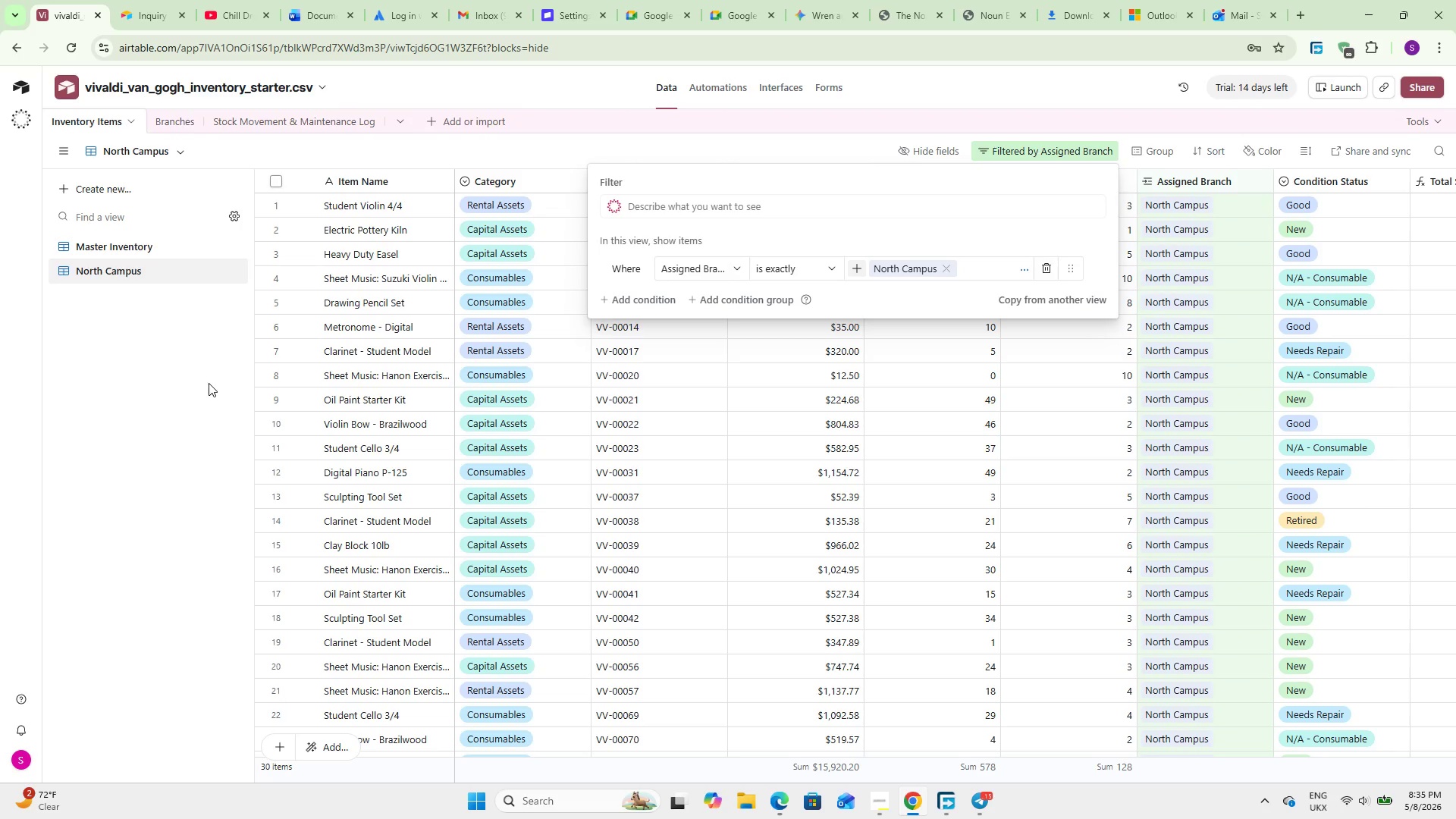 
wait(31.05)
 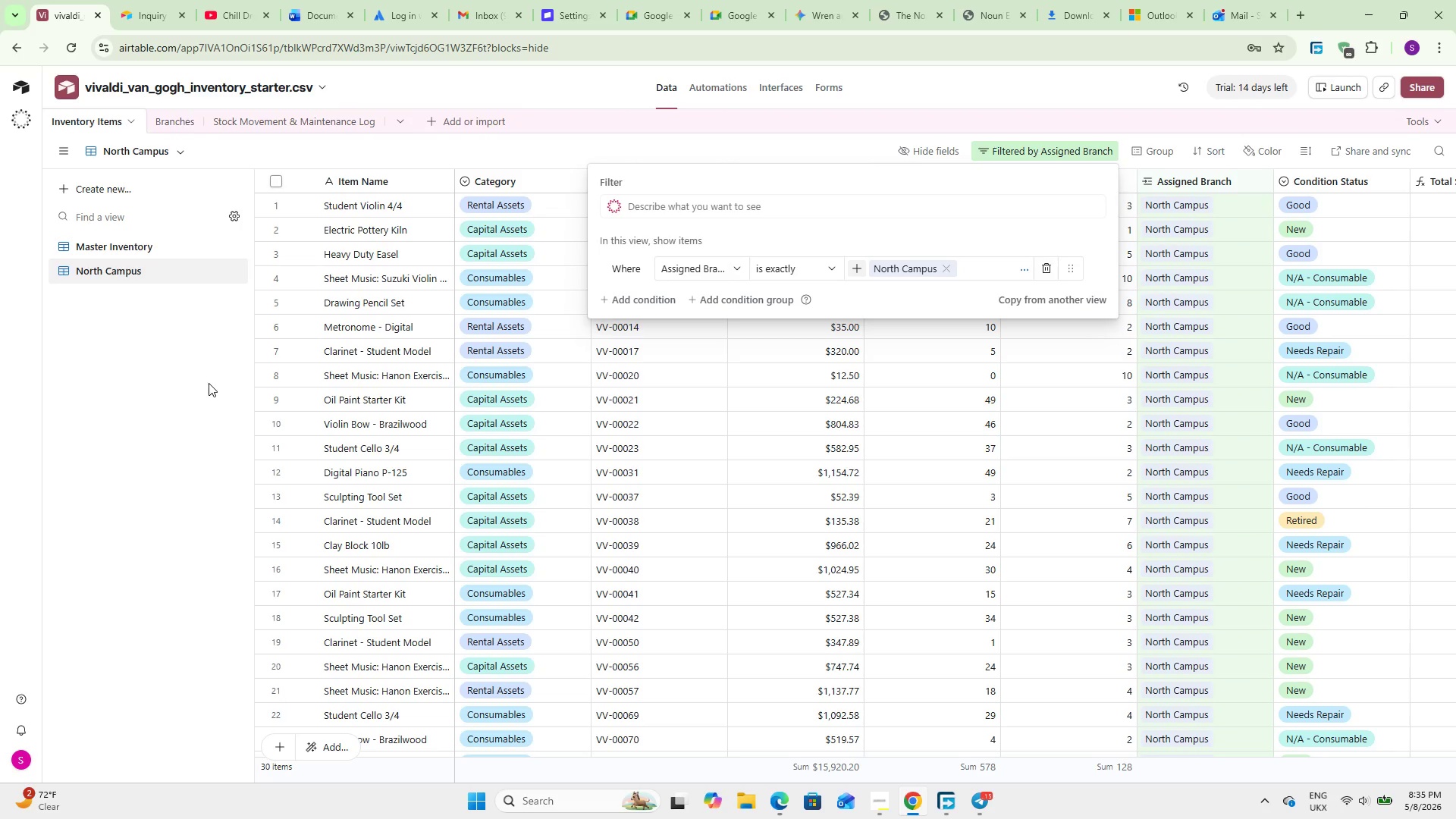 
left_click_drag(start_coordinate=[943, 775], to_coordinate=[1140, 760])
 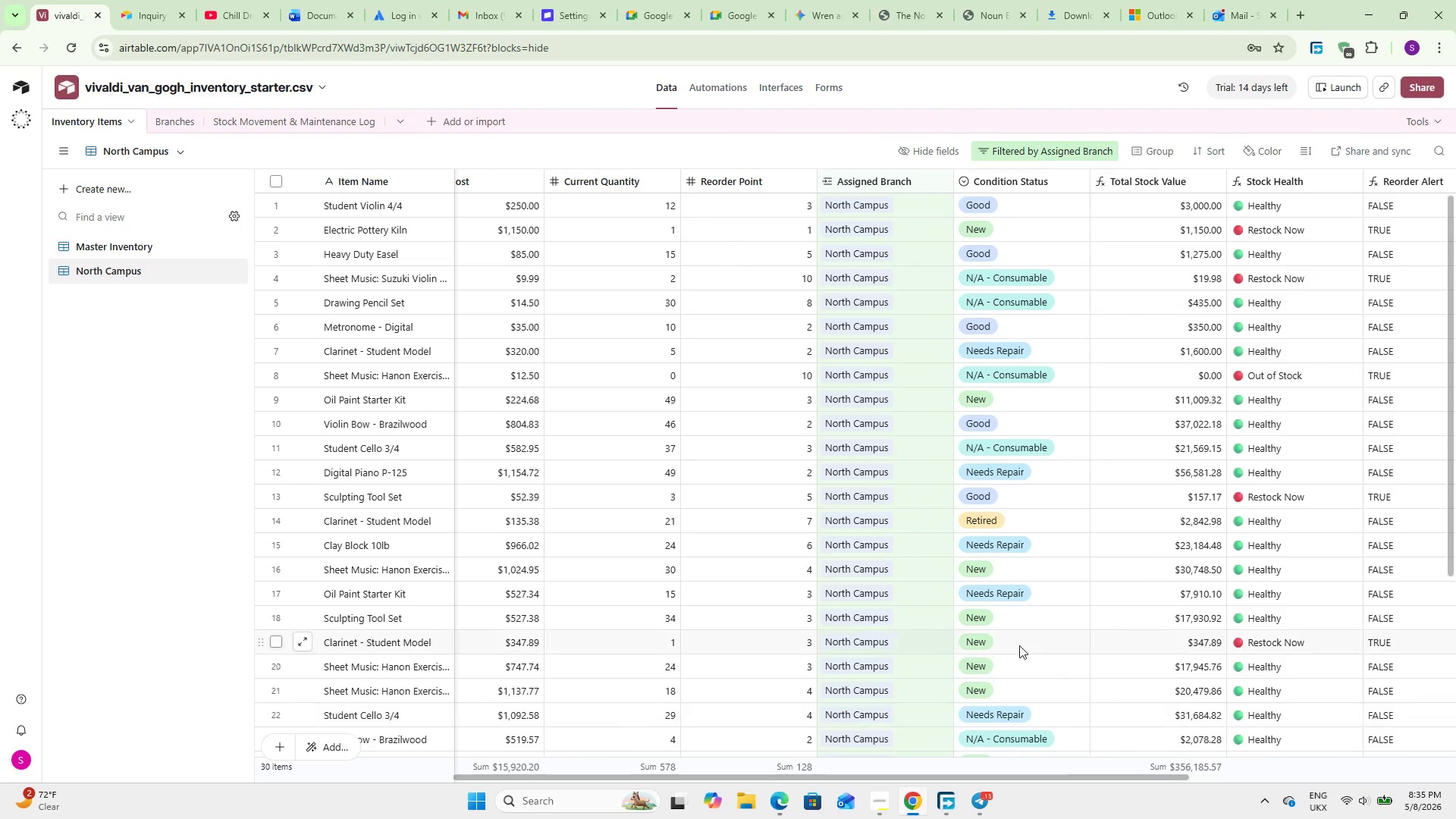 
scroll: coordinate [835, 585], scroll_direction: down, amount: 14.0
 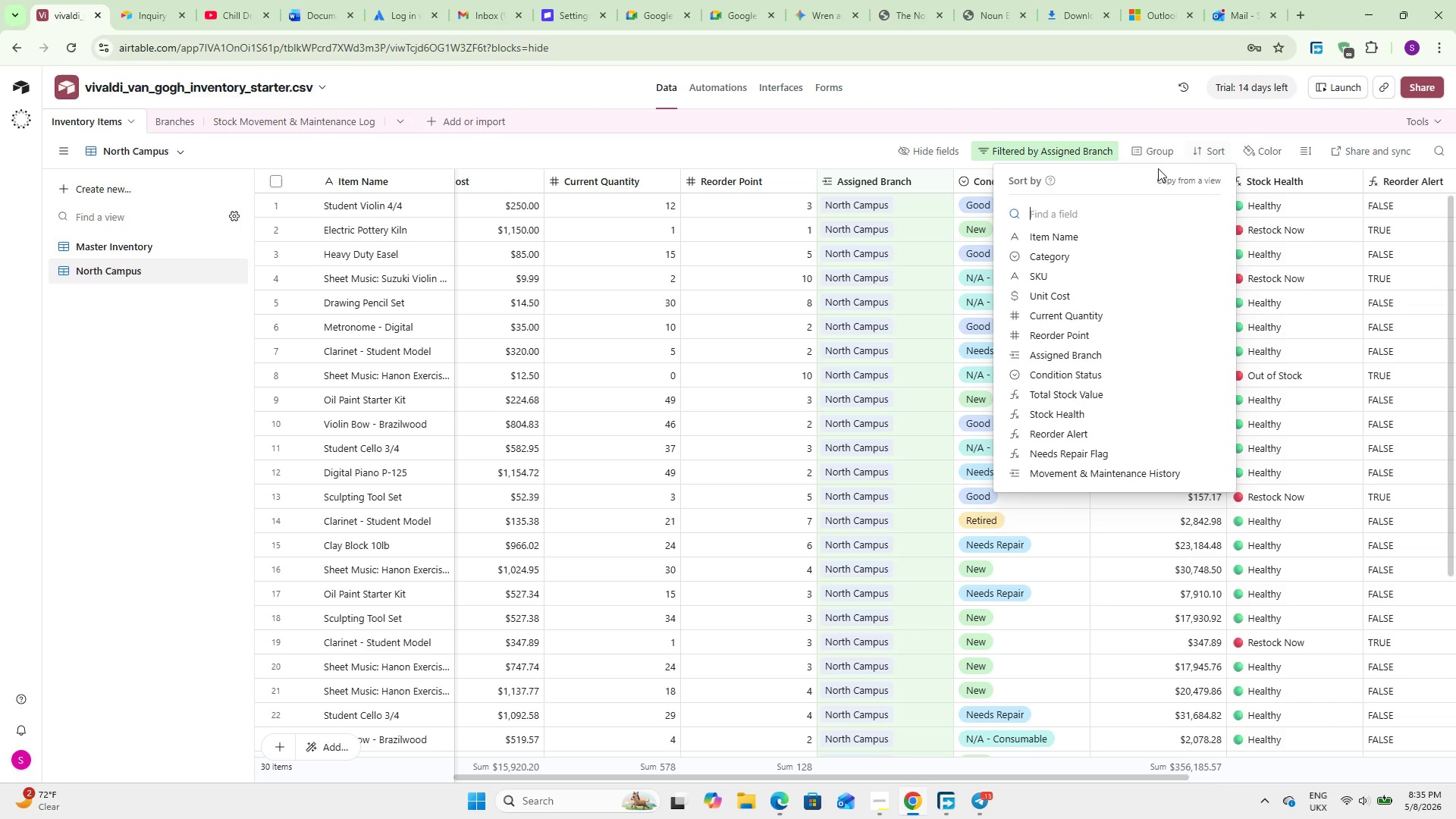 
left_click([1075, 235])
 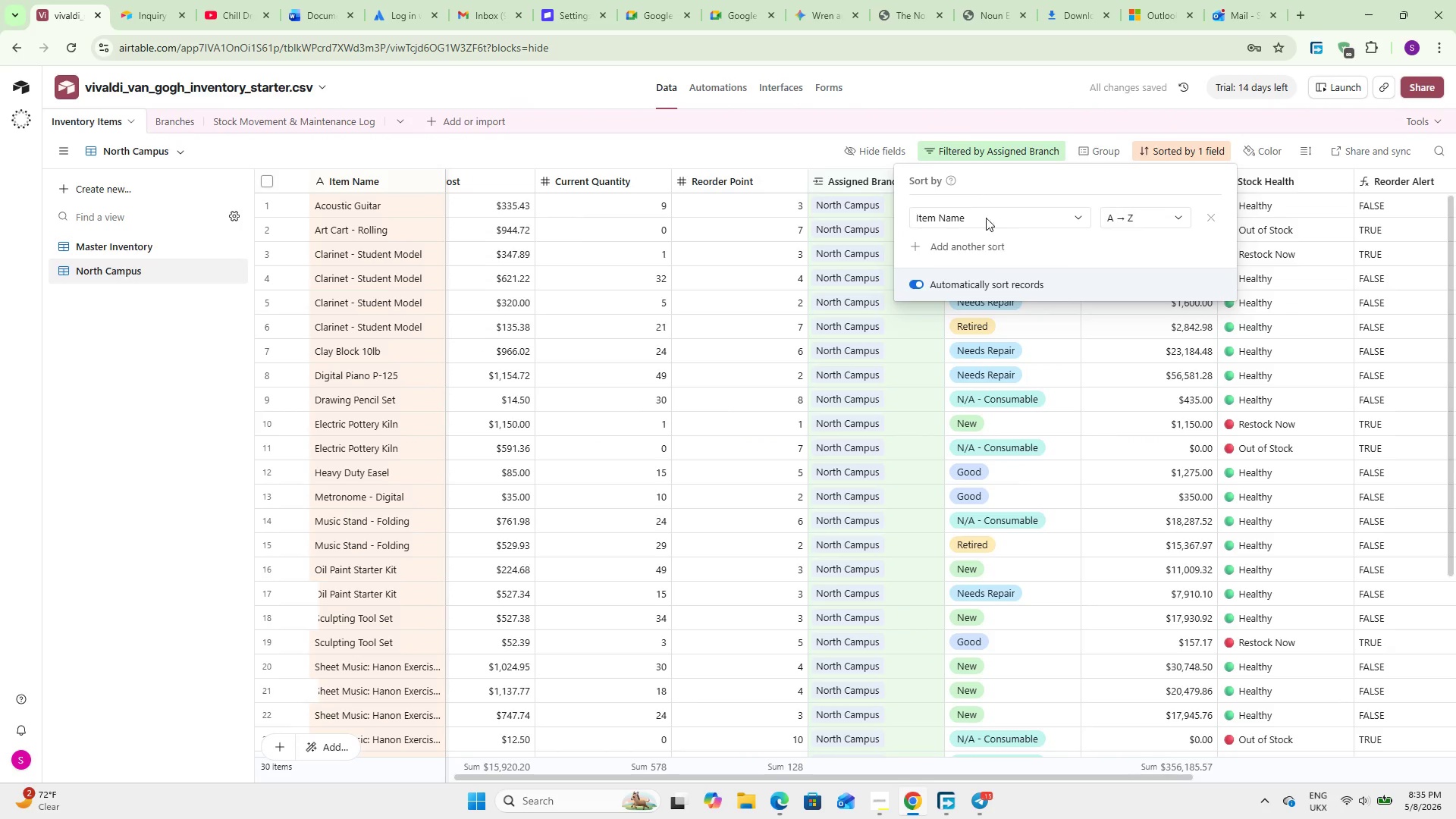 
left_click([750, 145])
 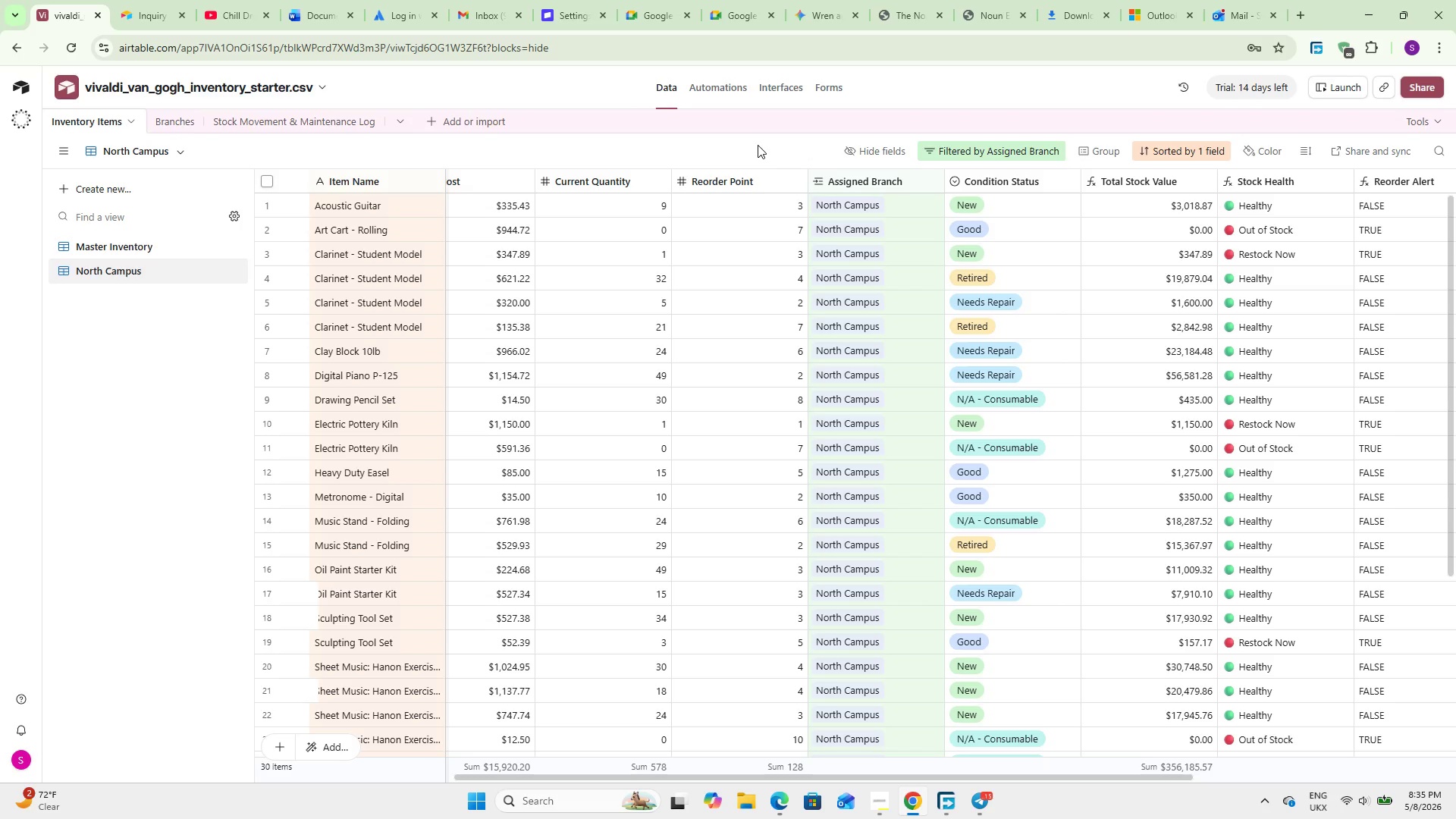 
wait(7.47)
 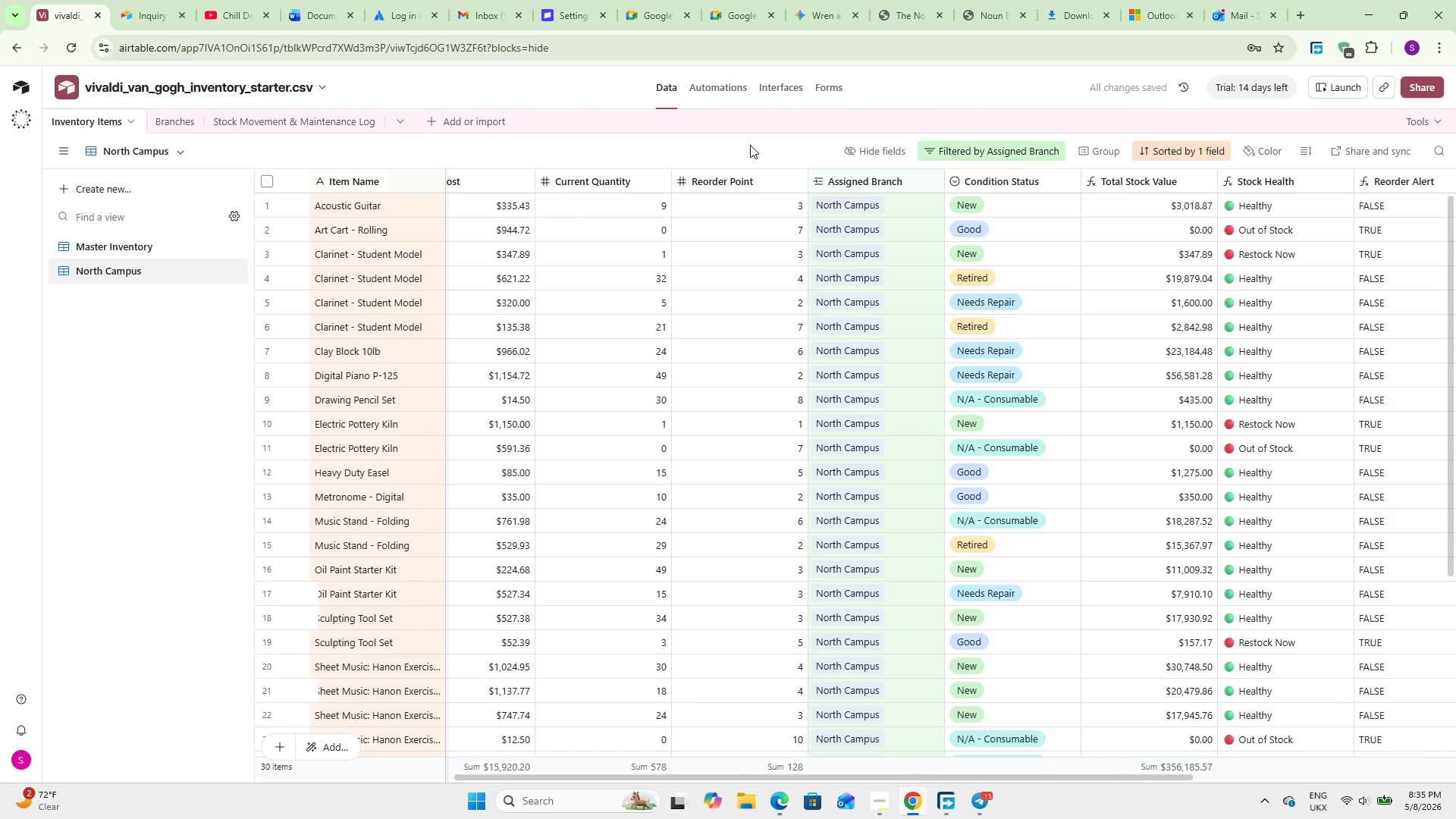 
left_click([849, 149])
 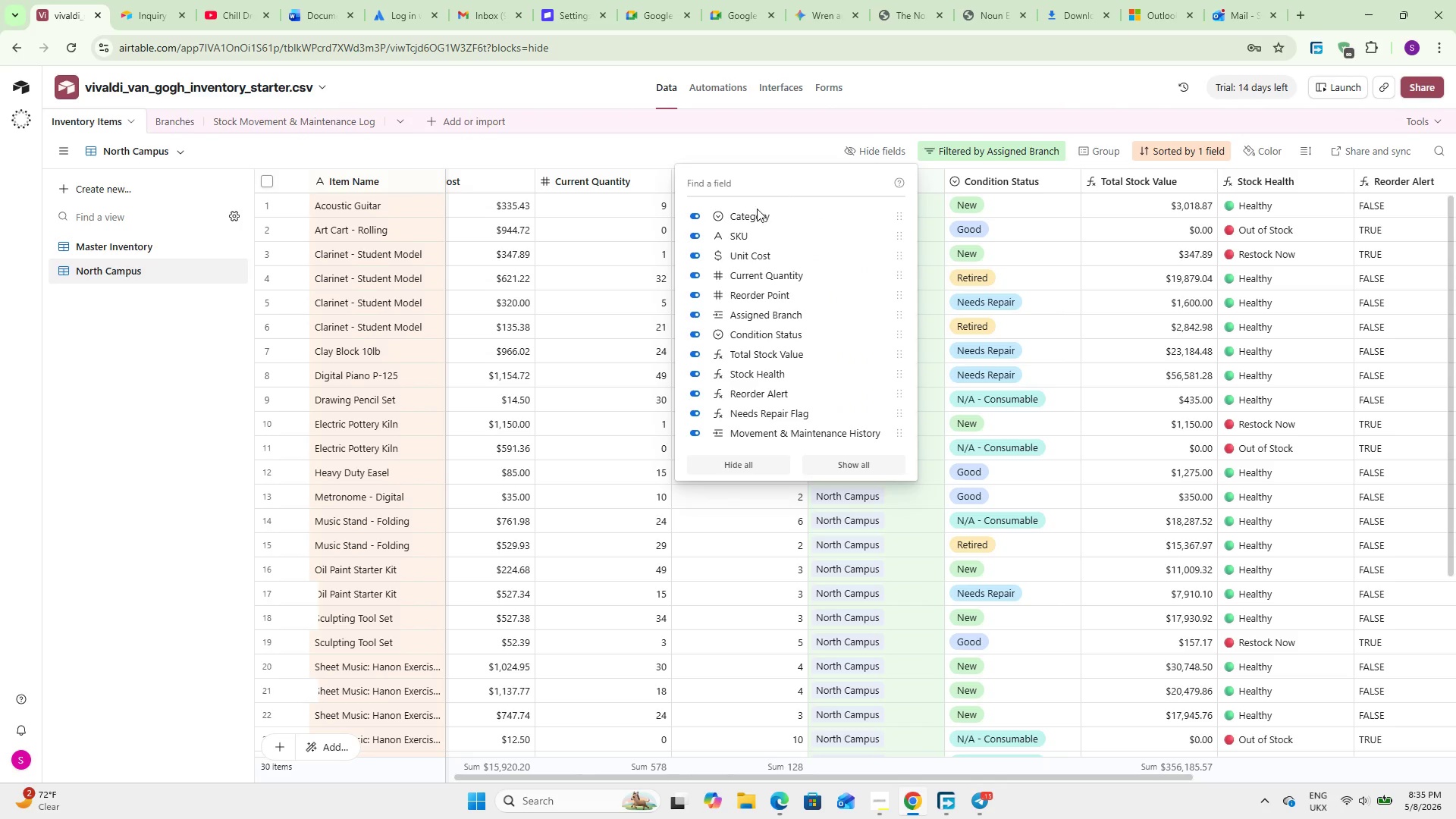 
left_click([733, 236])
 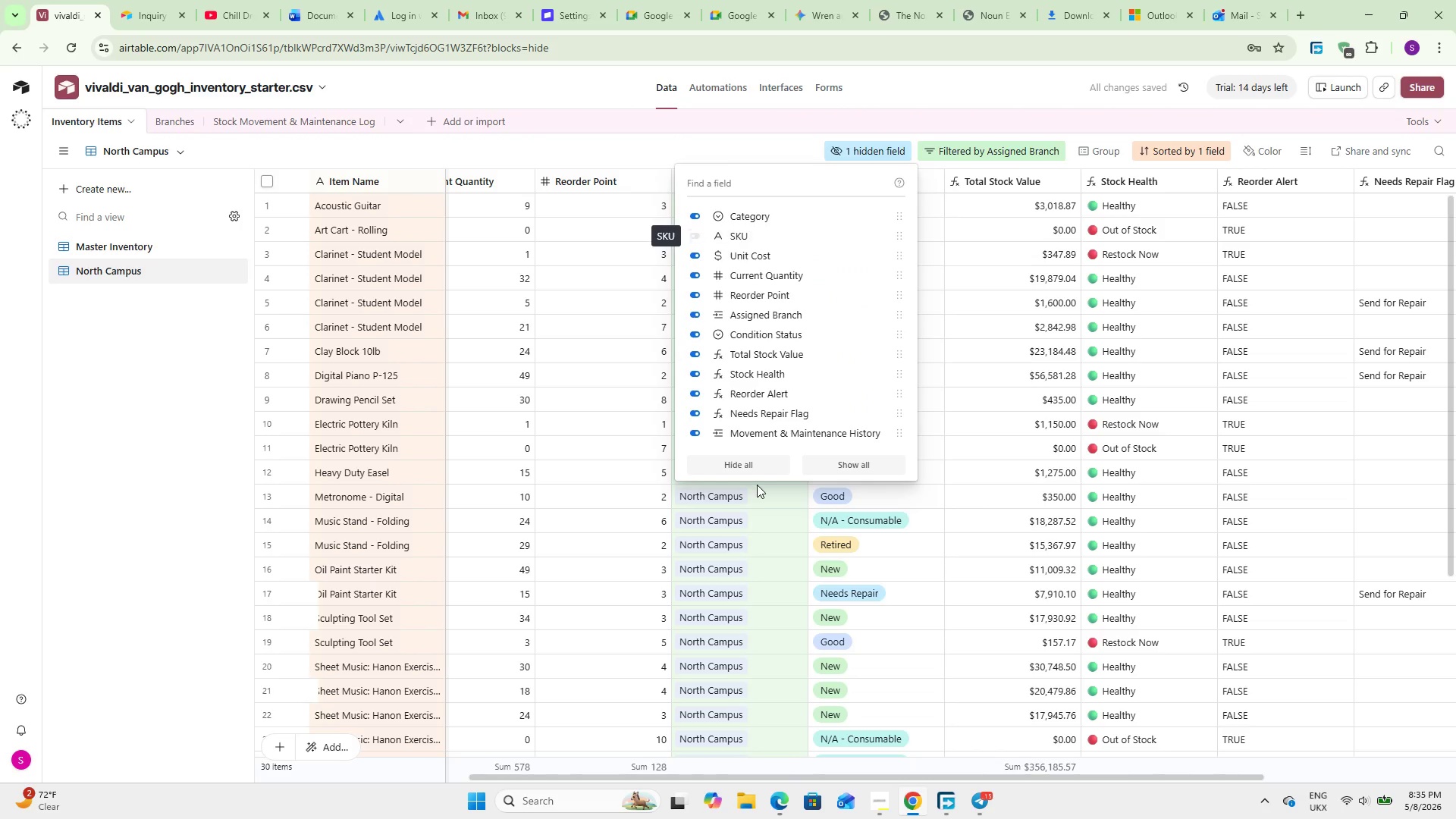 
wait(6.02)
 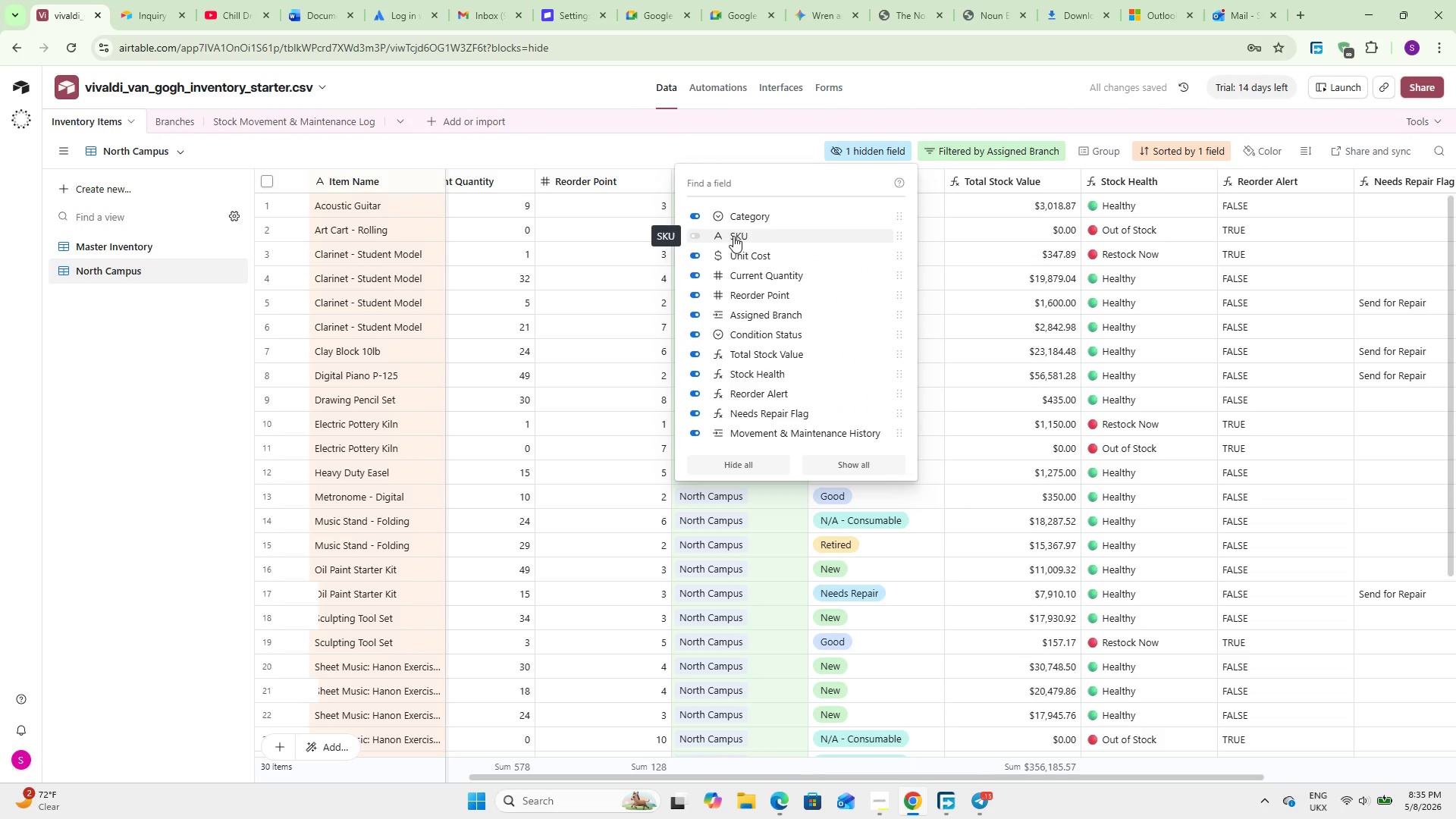 
double_click([766, 399])
 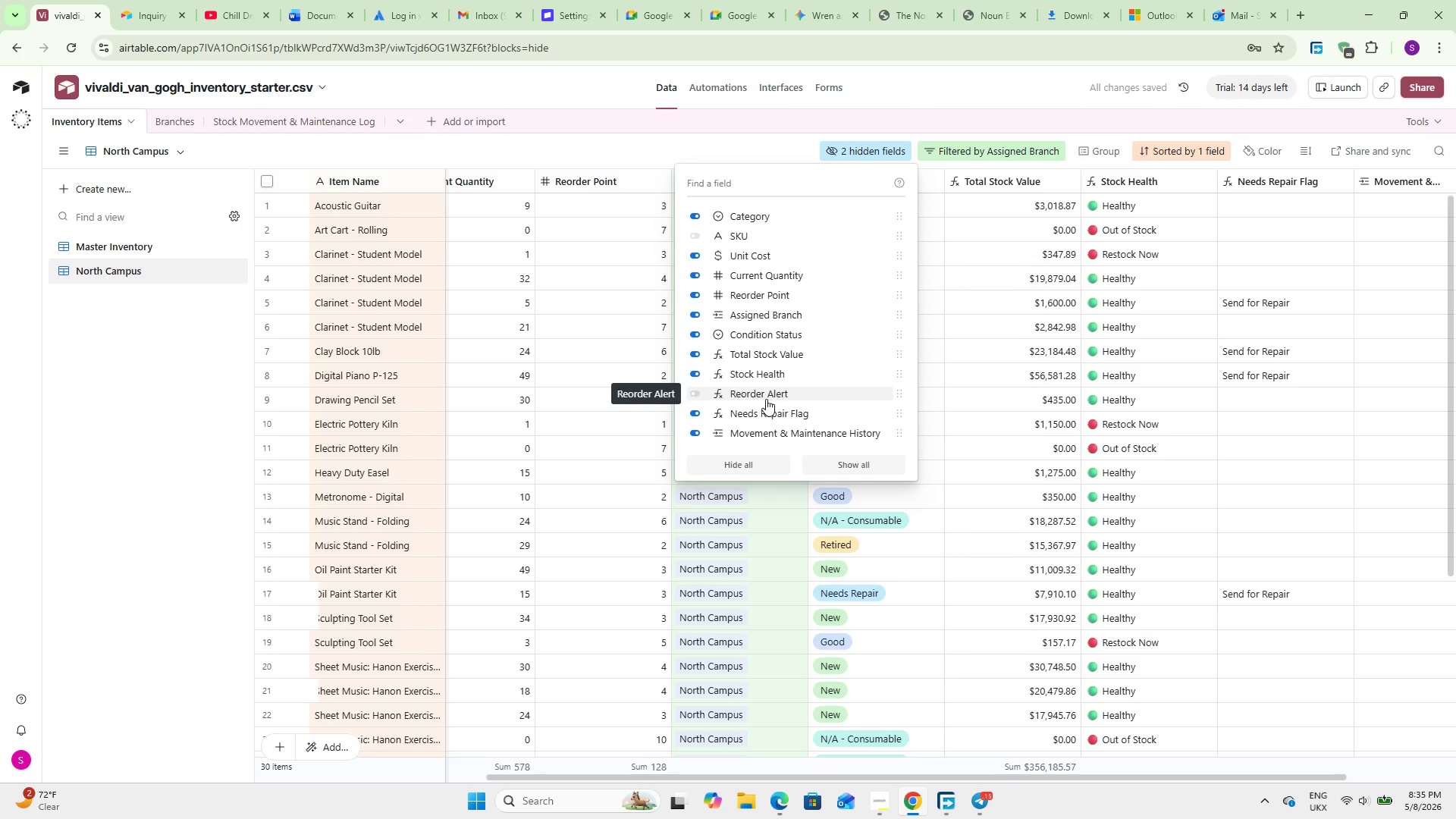 
left_click([764, 413])
 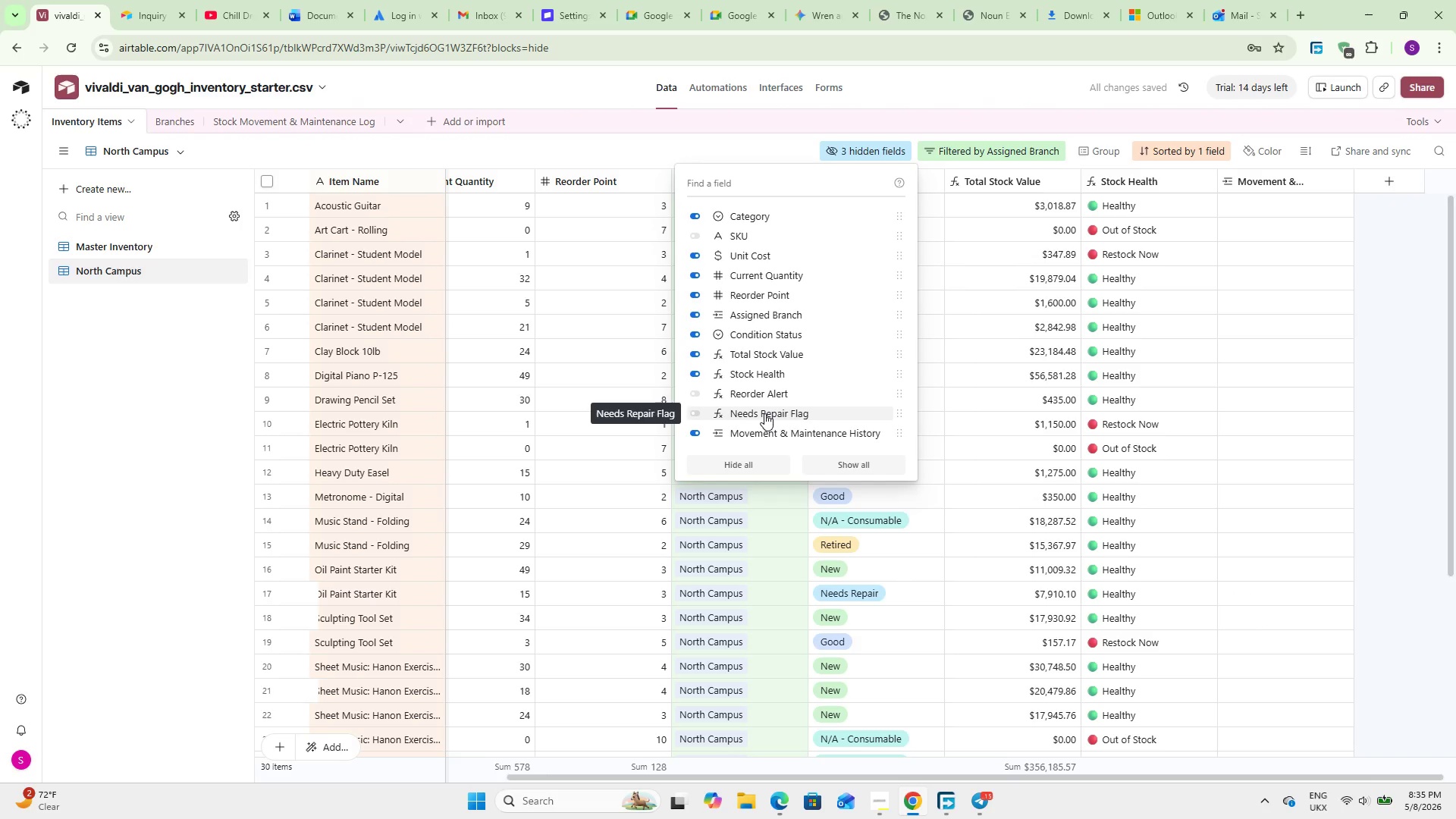 
left_click([764, 430])
 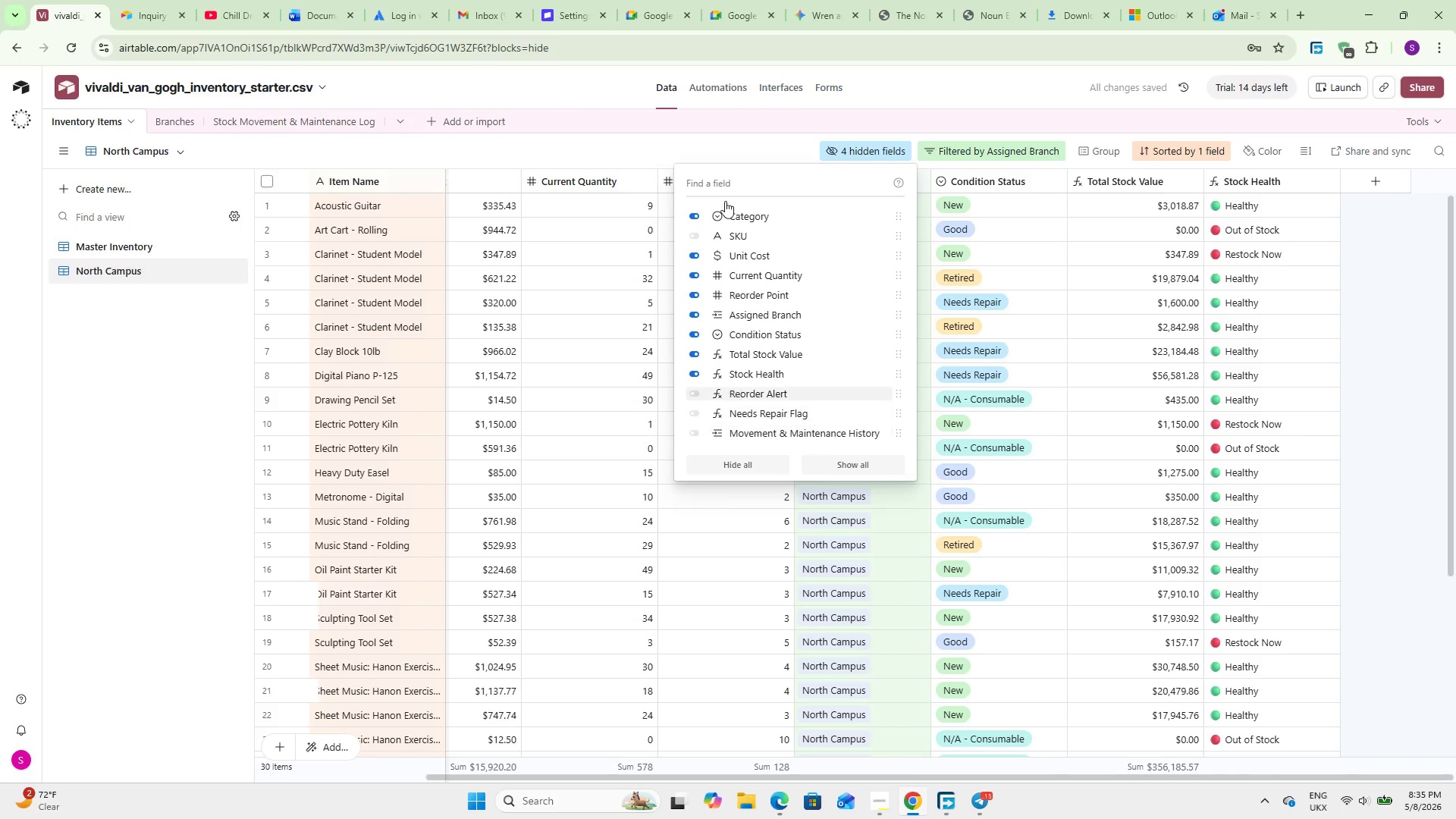 
wait(6.03)
 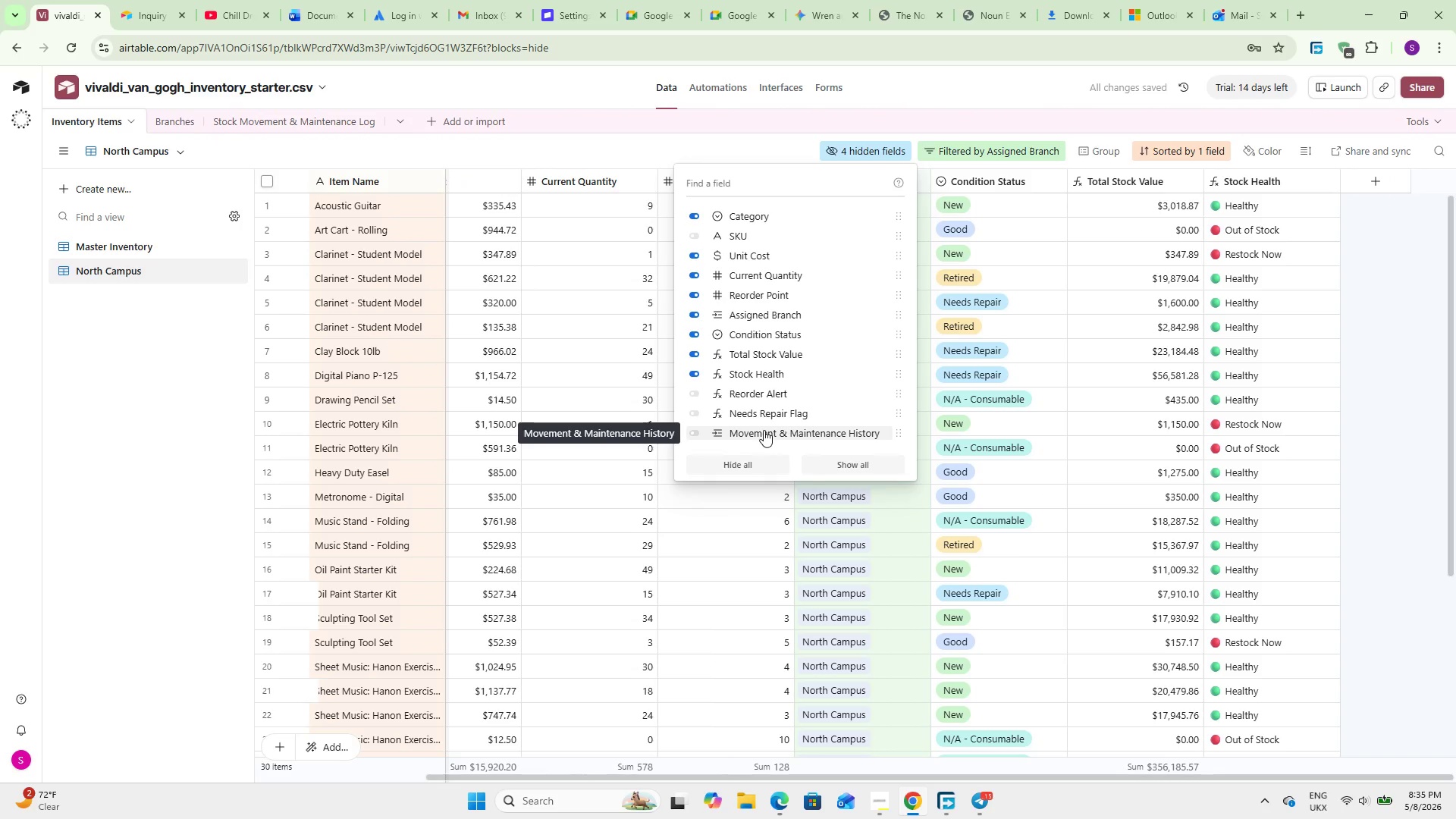 
left_click([727, 132])
 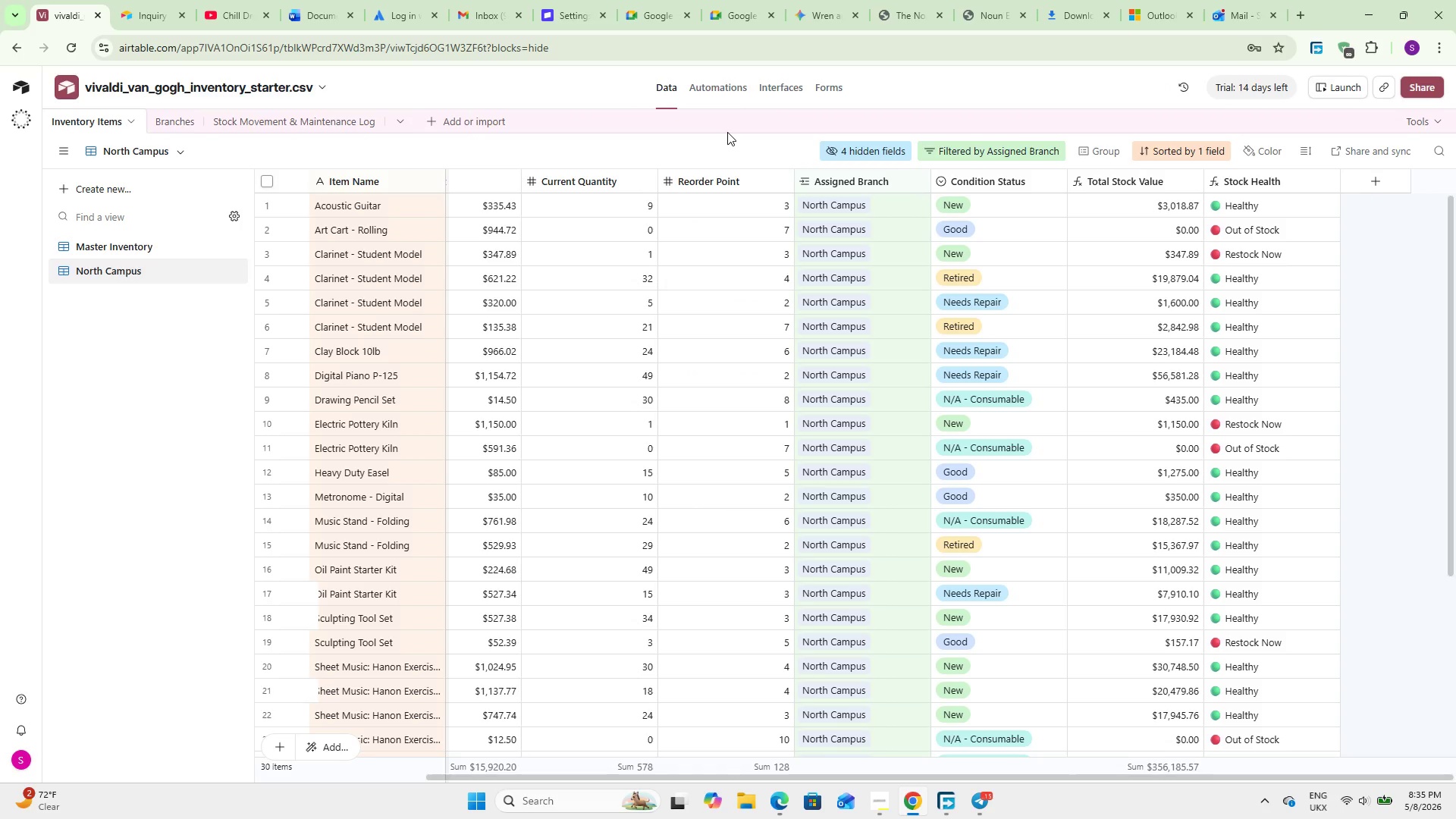 
wait(14.52)
 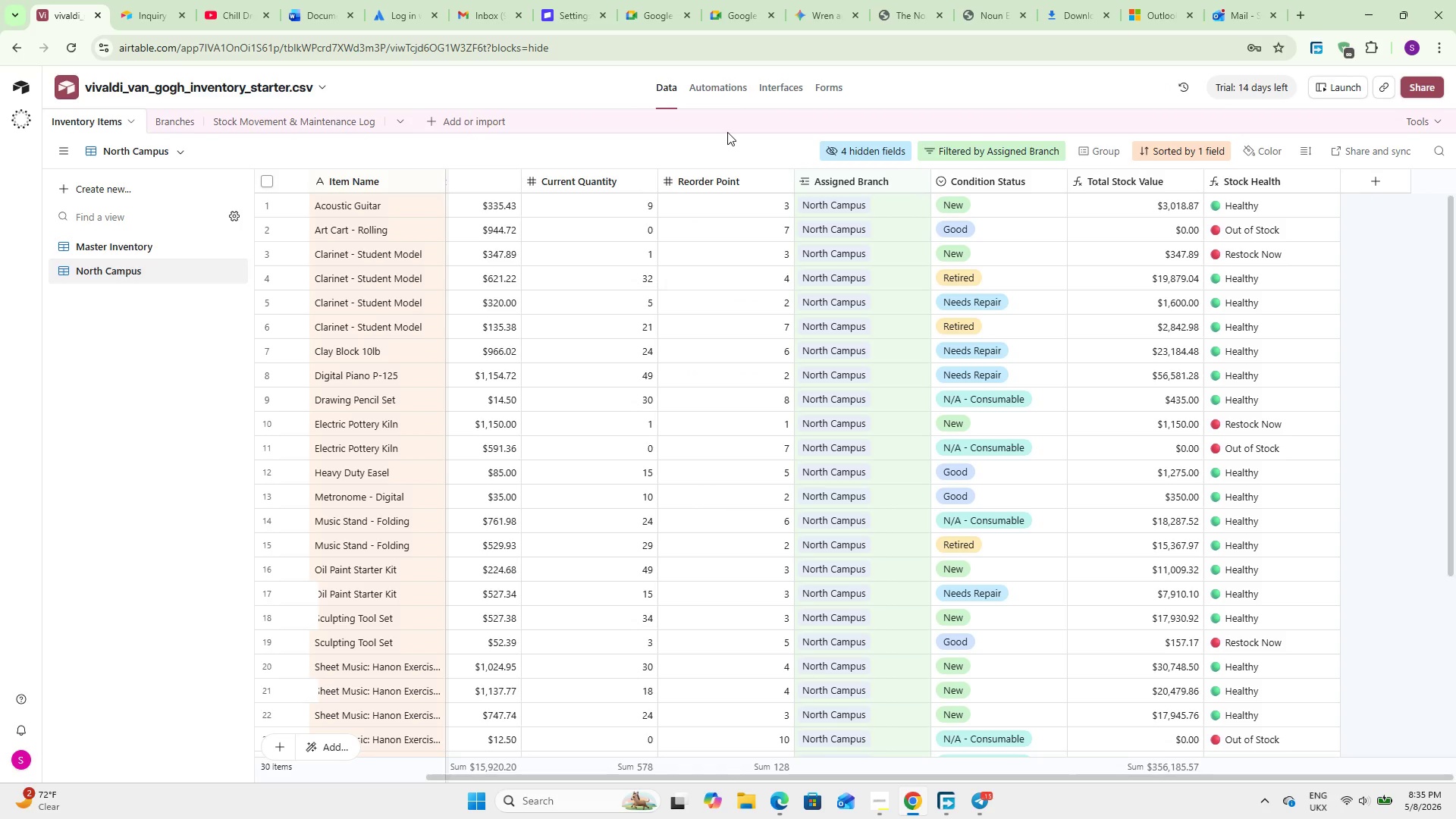 
left_click([133, 190])
 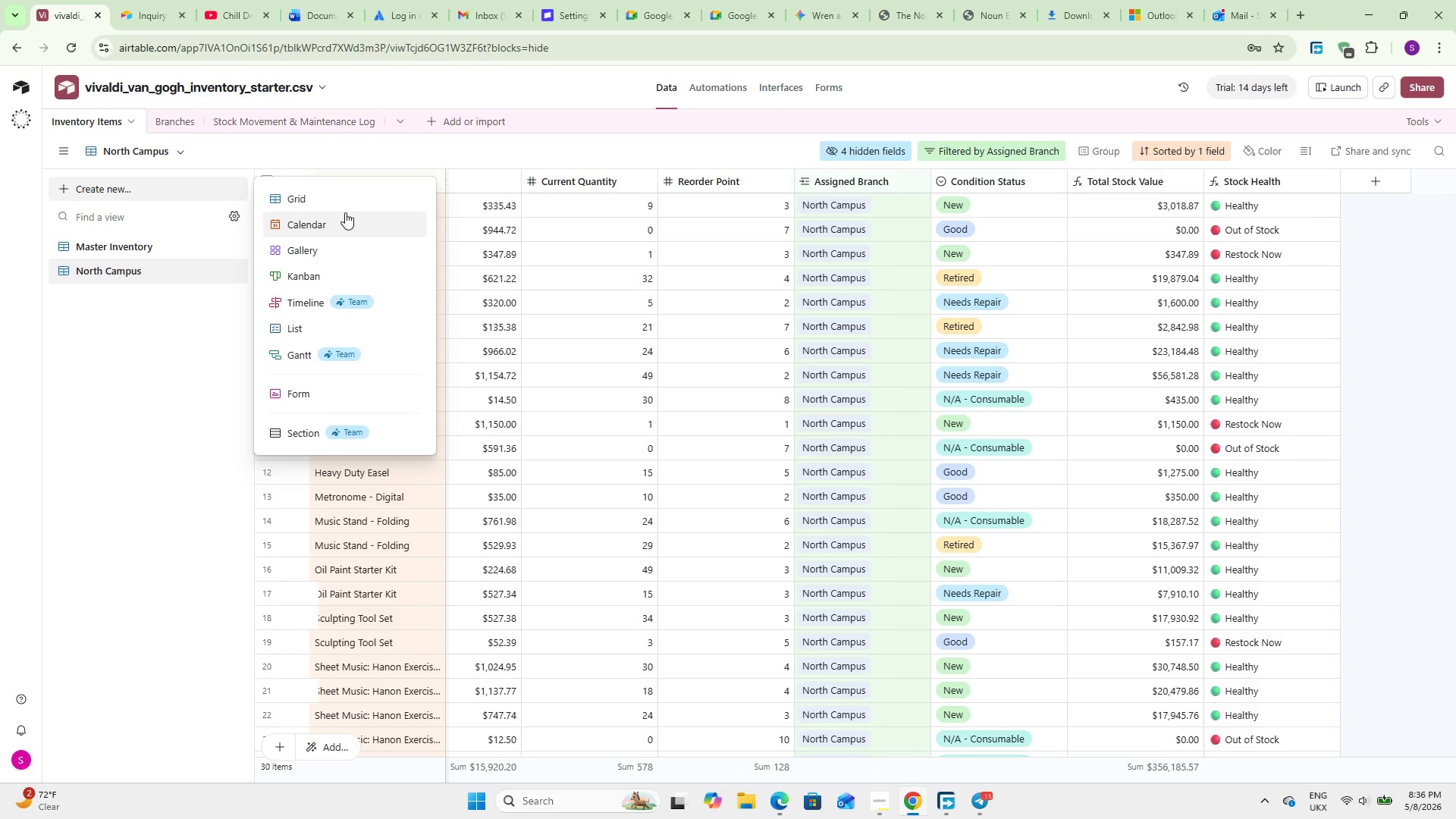 
left_click([347, 200])
 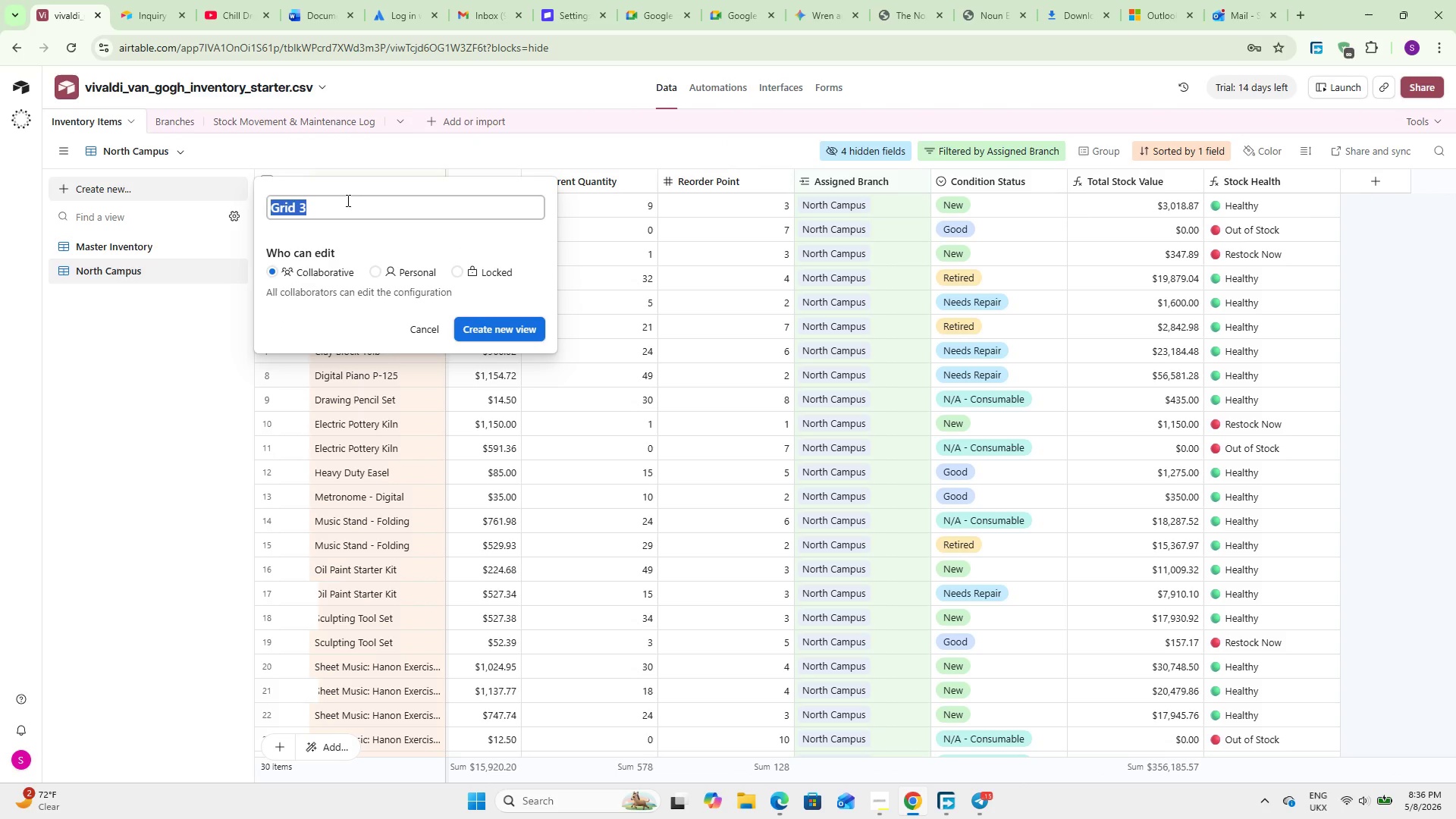 
type(South Campus)
 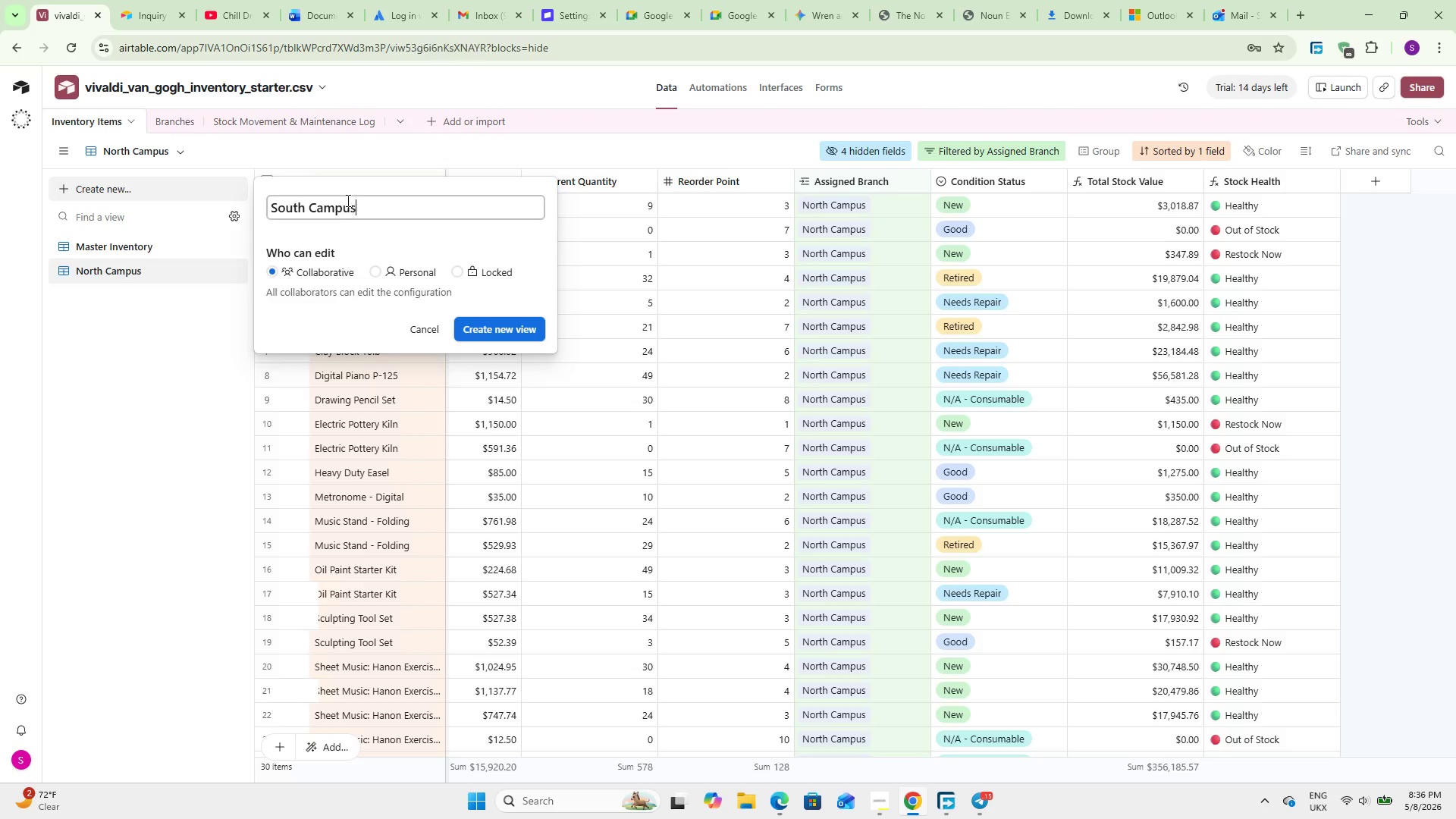 
 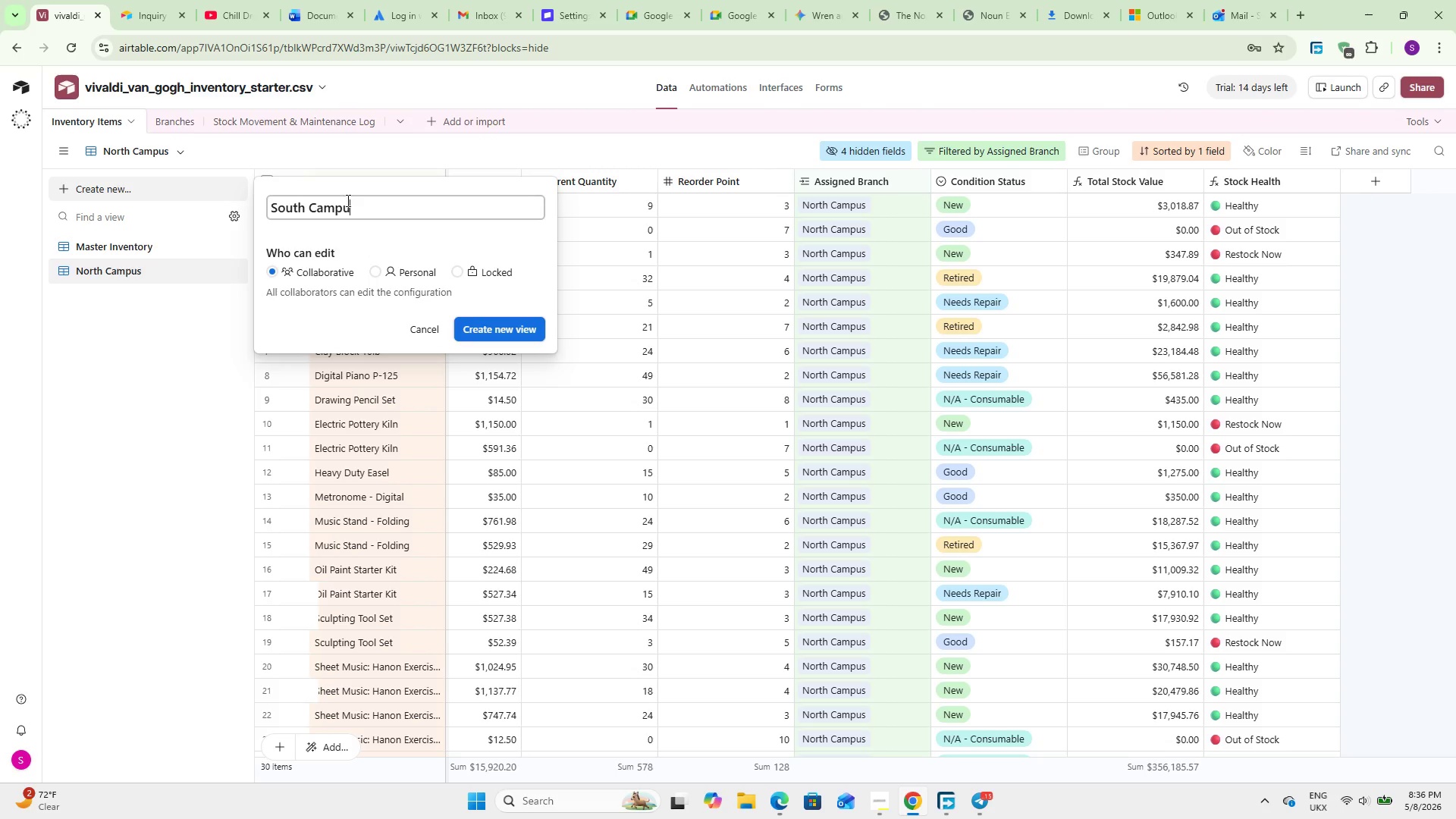 
key(Enter)
 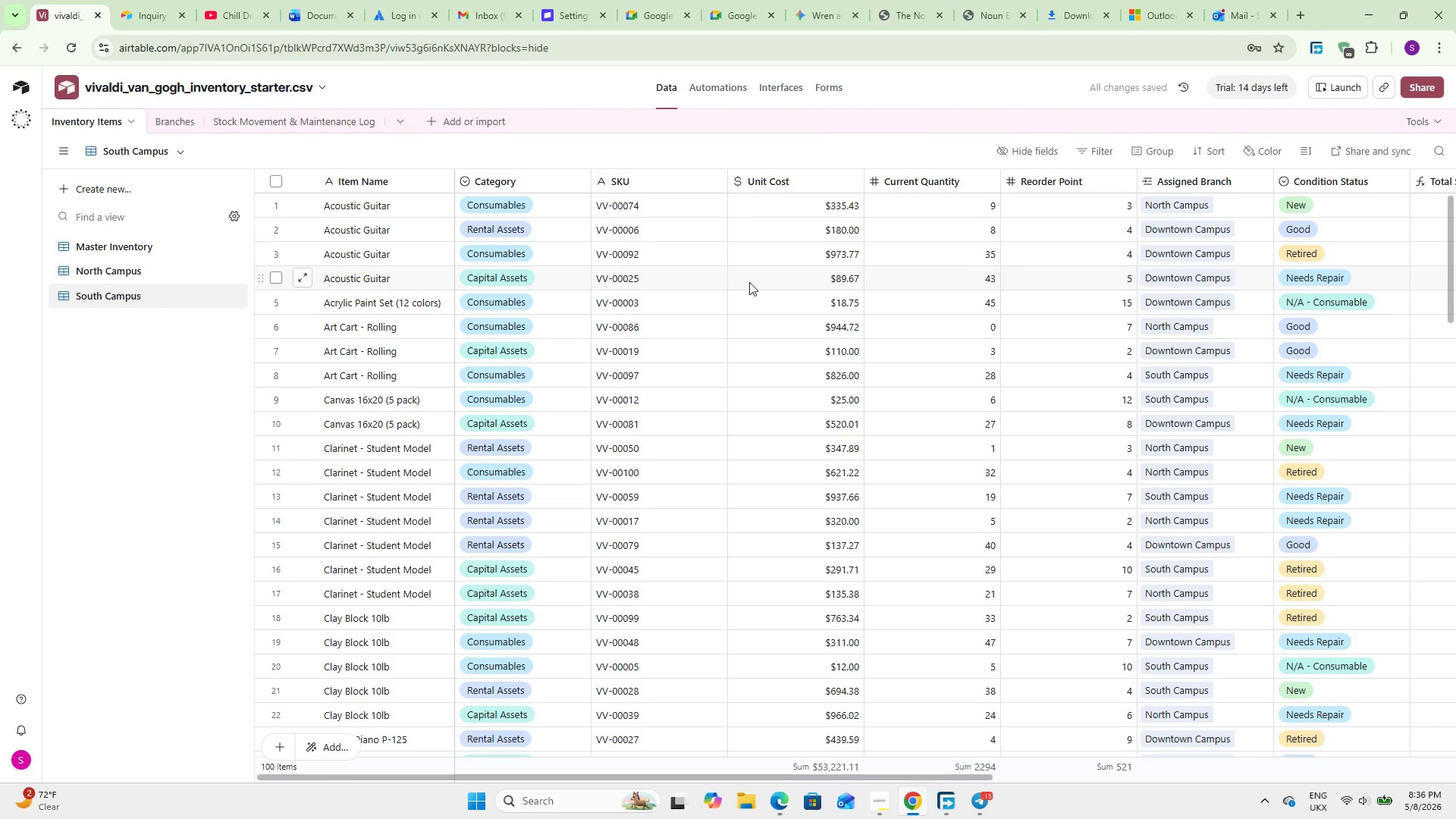 
left_click([1099, 140])
 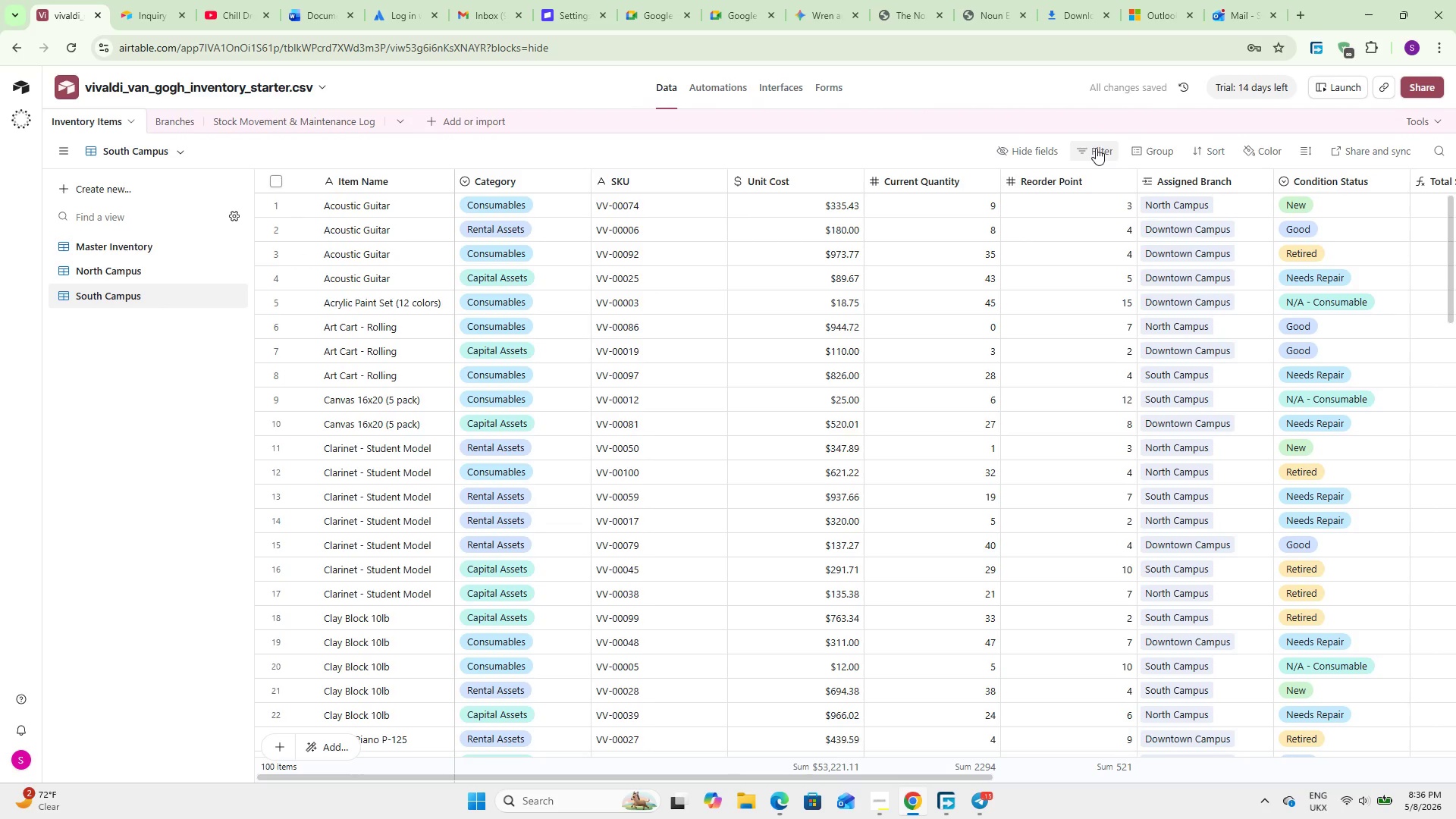 
left_click([1096, 148])
 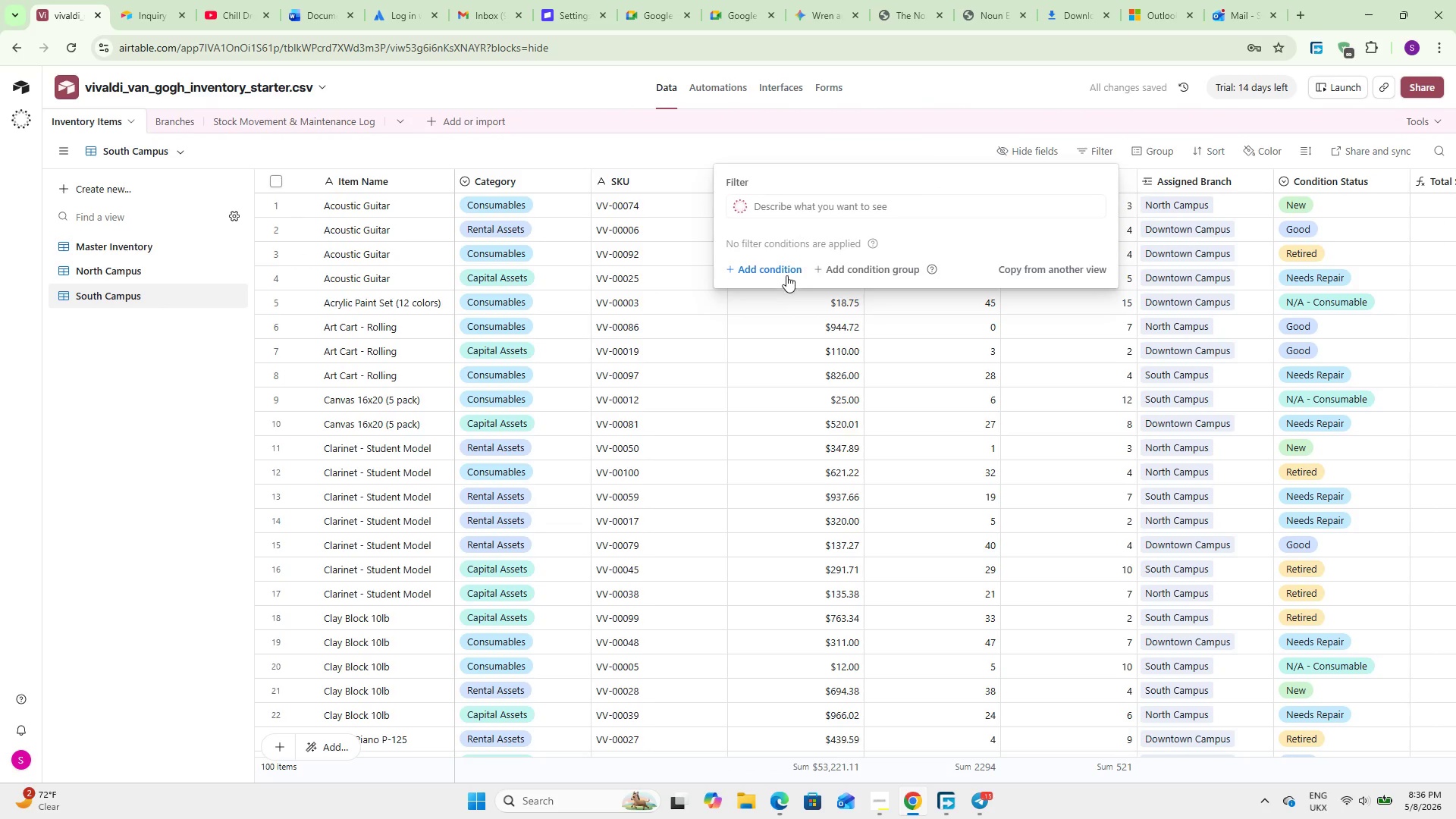 
left_click([771, 268])
 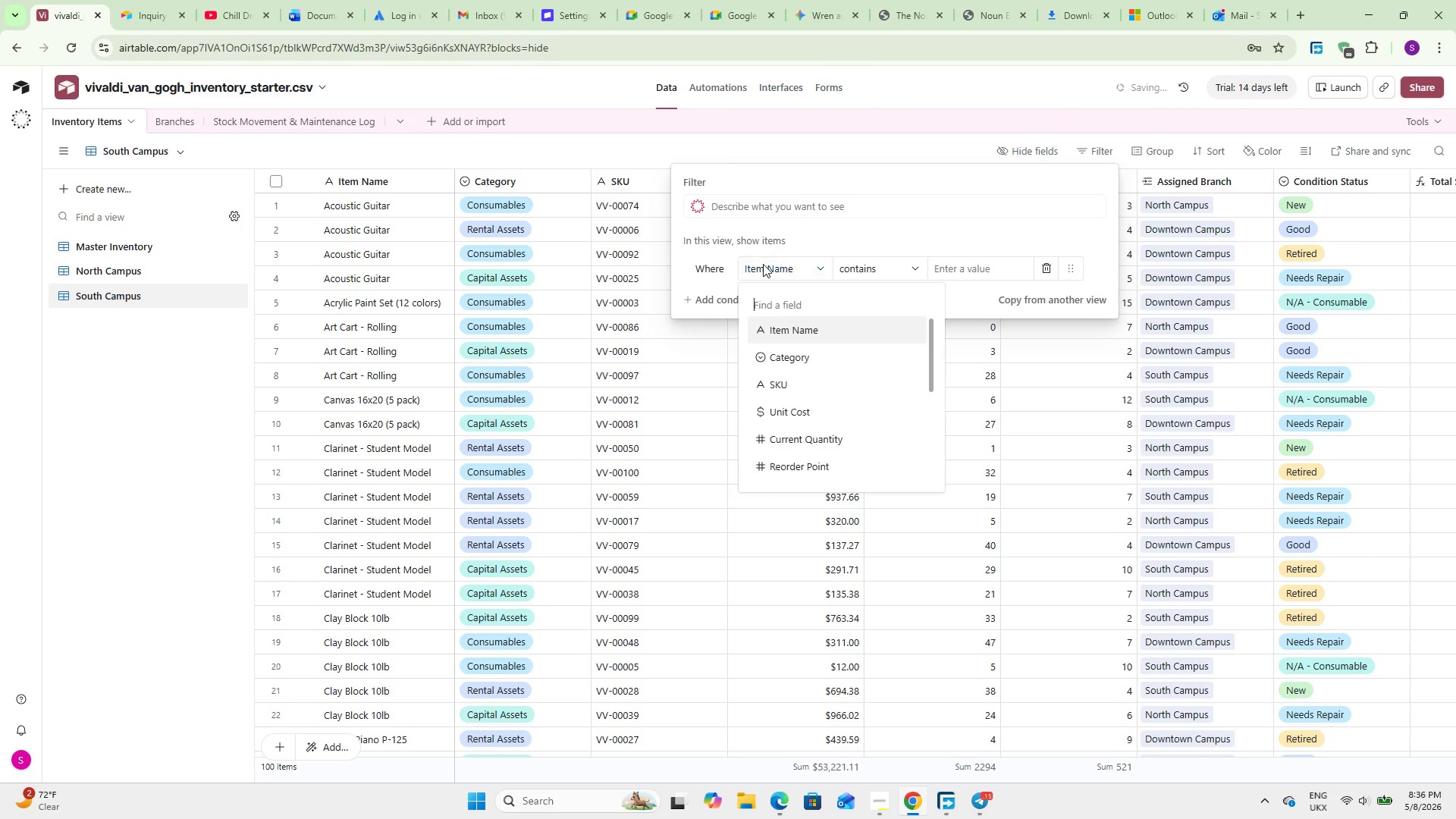 
type(ass)
 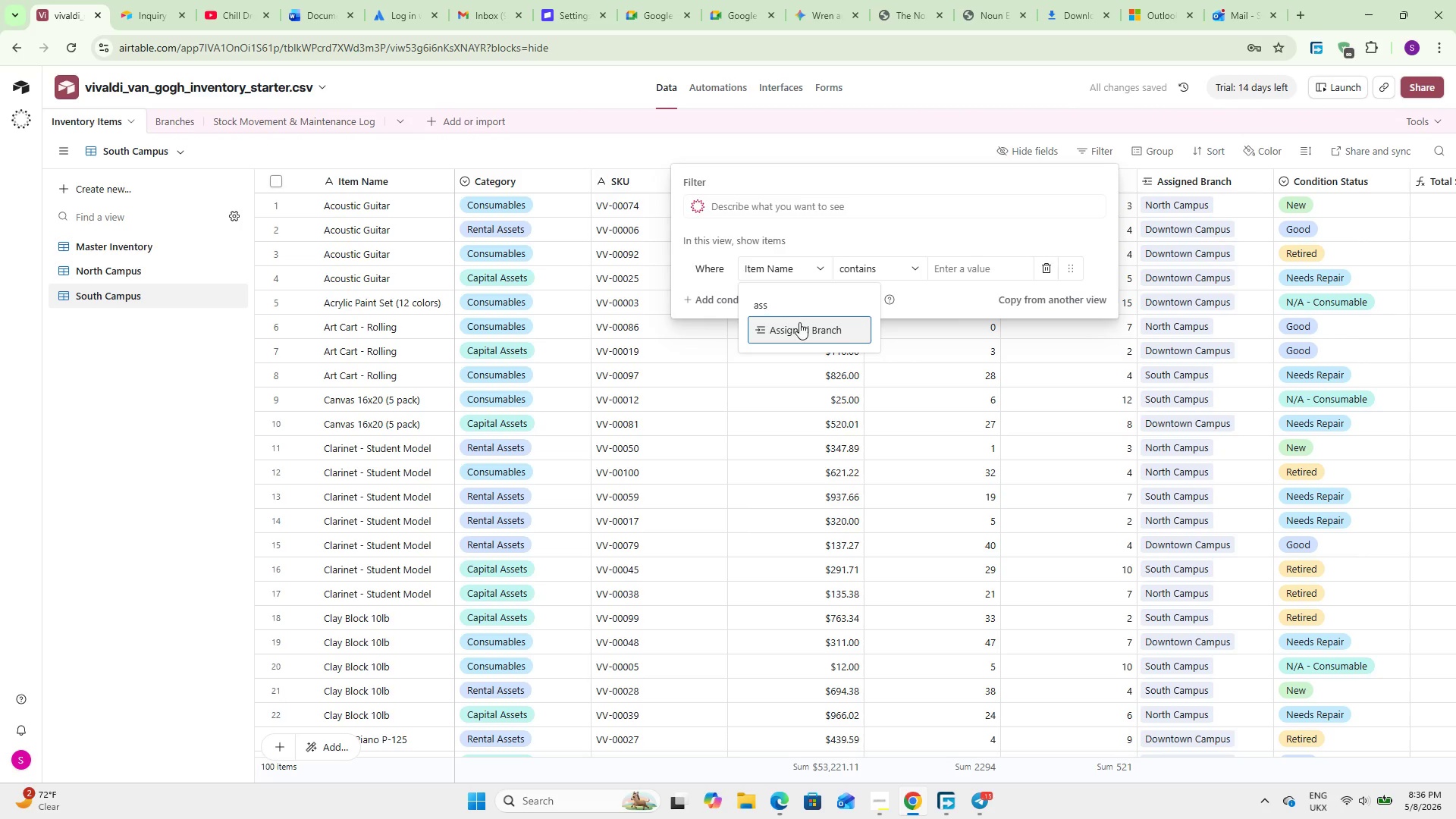 
left_click([799, 322])
 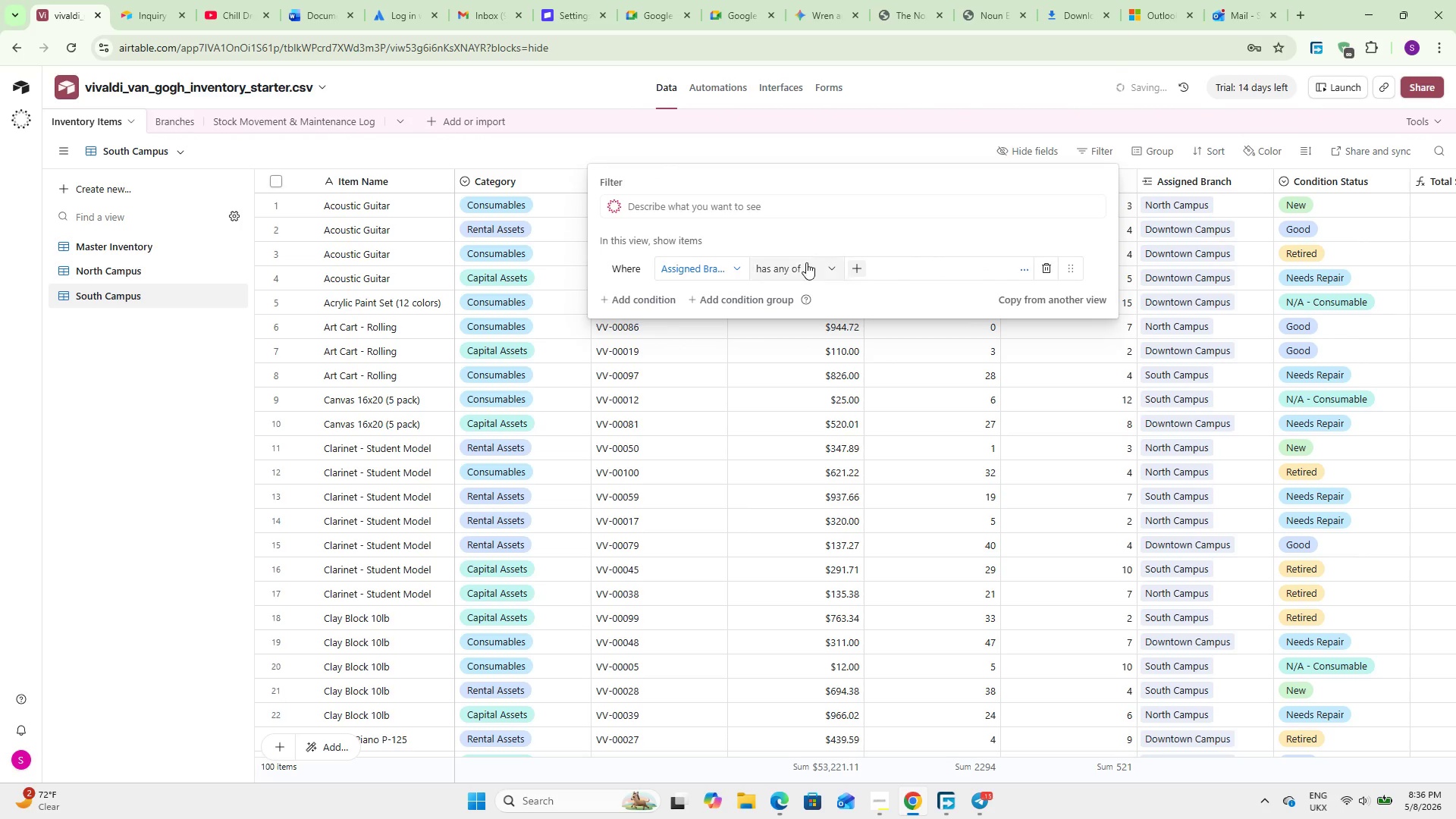 
left_click([785, 256])
 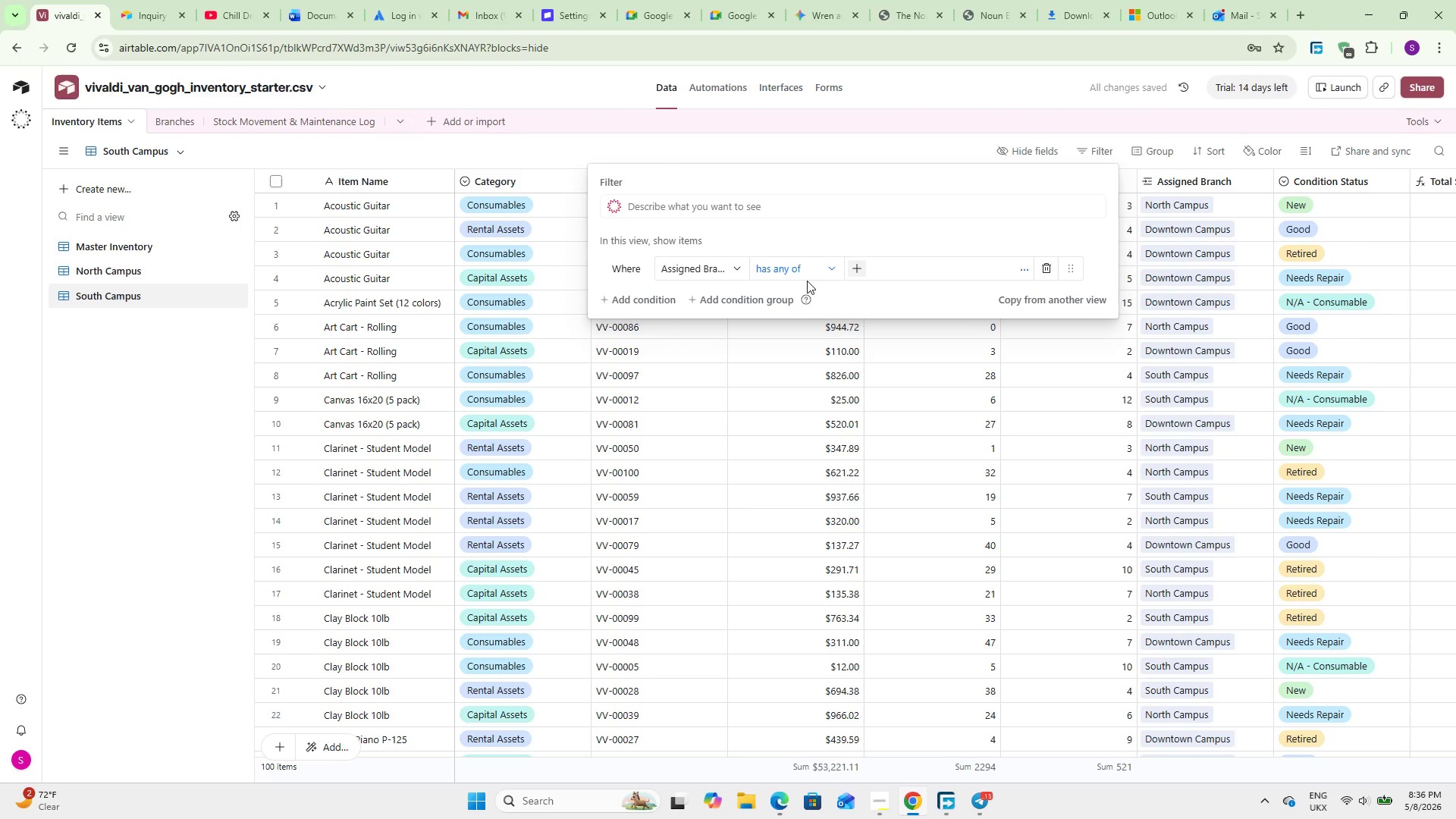 
left_click([809, 274])
 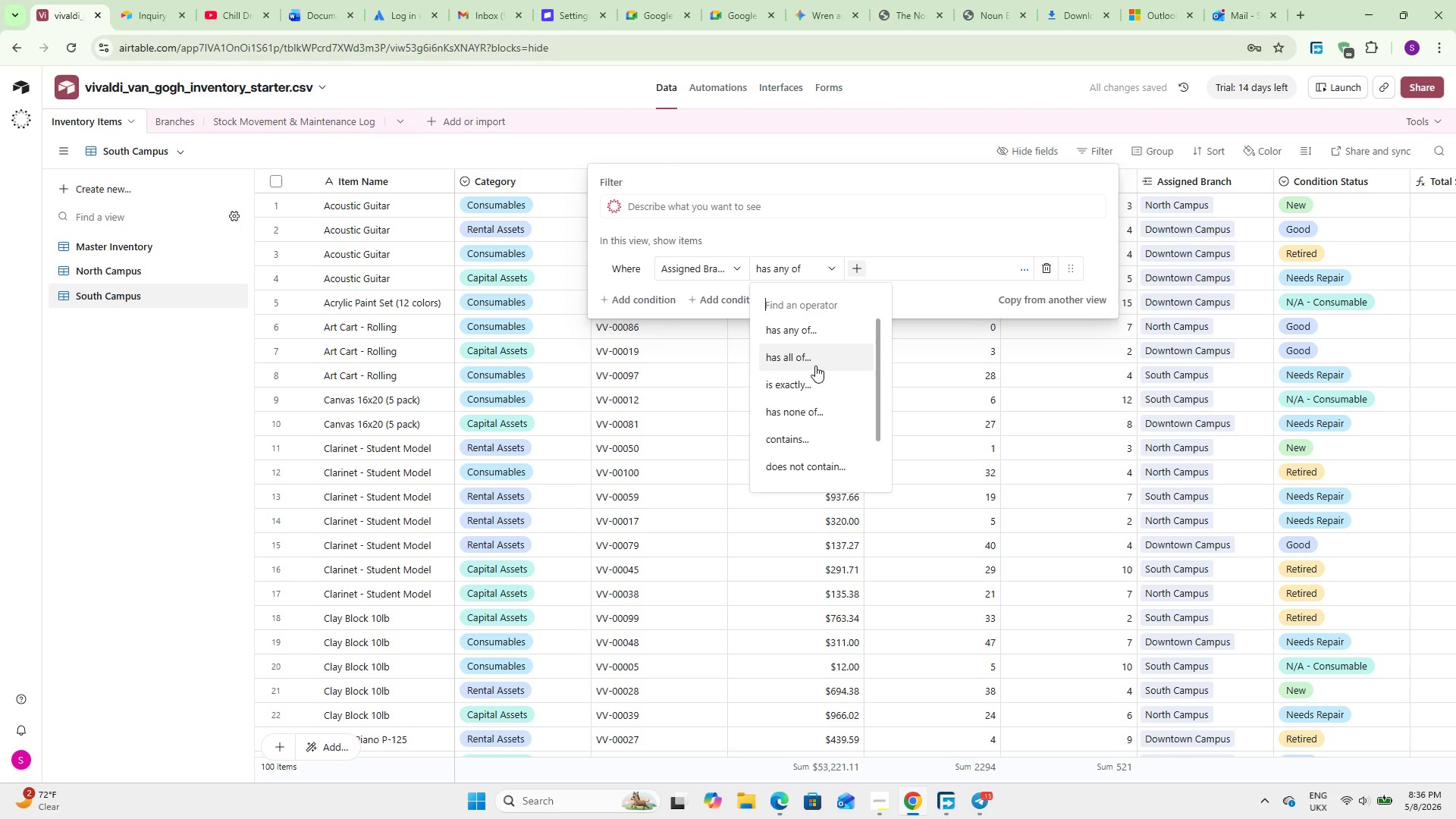 
left_click([819, 394])
 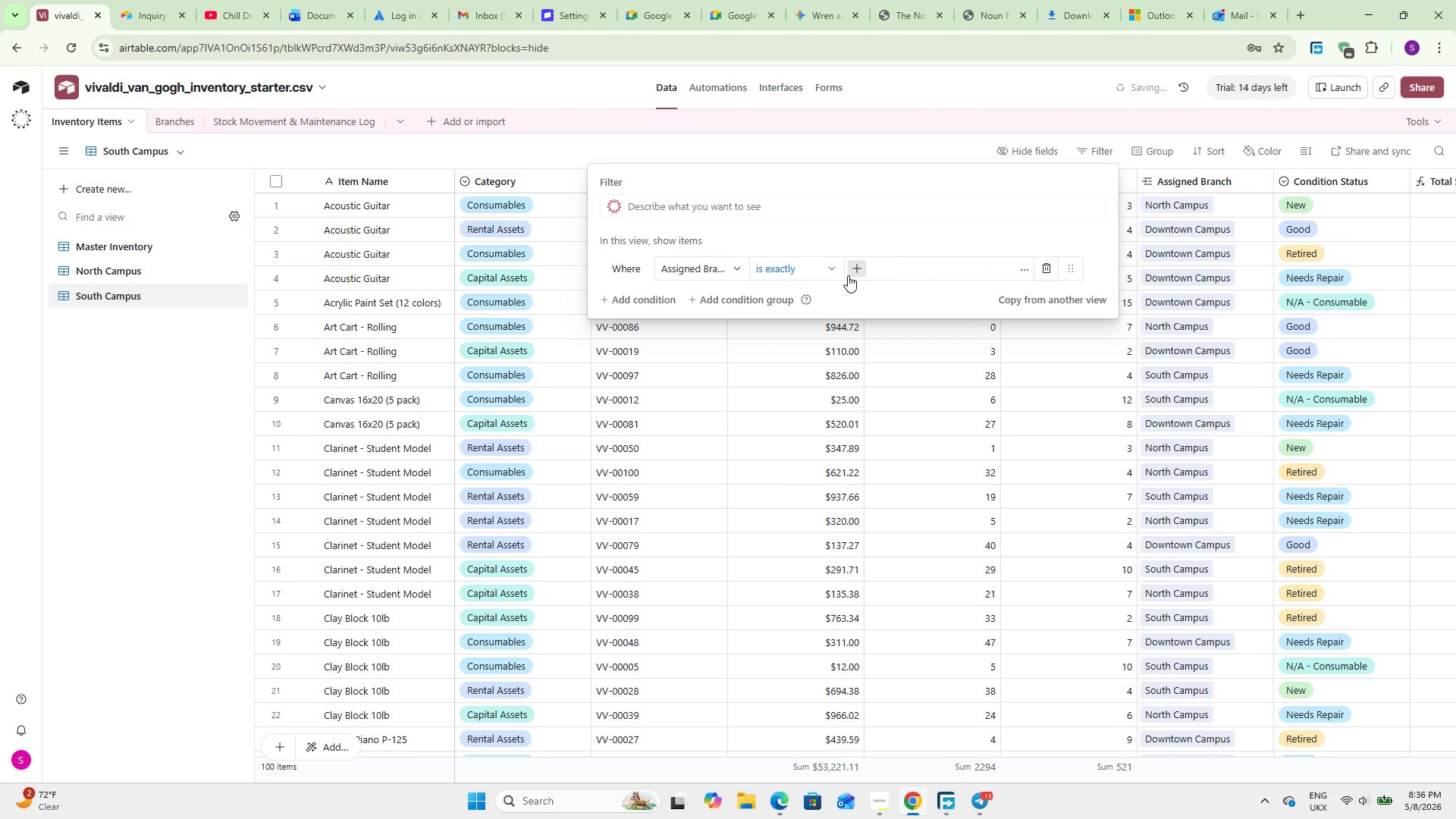 
left_click([850, 275])
 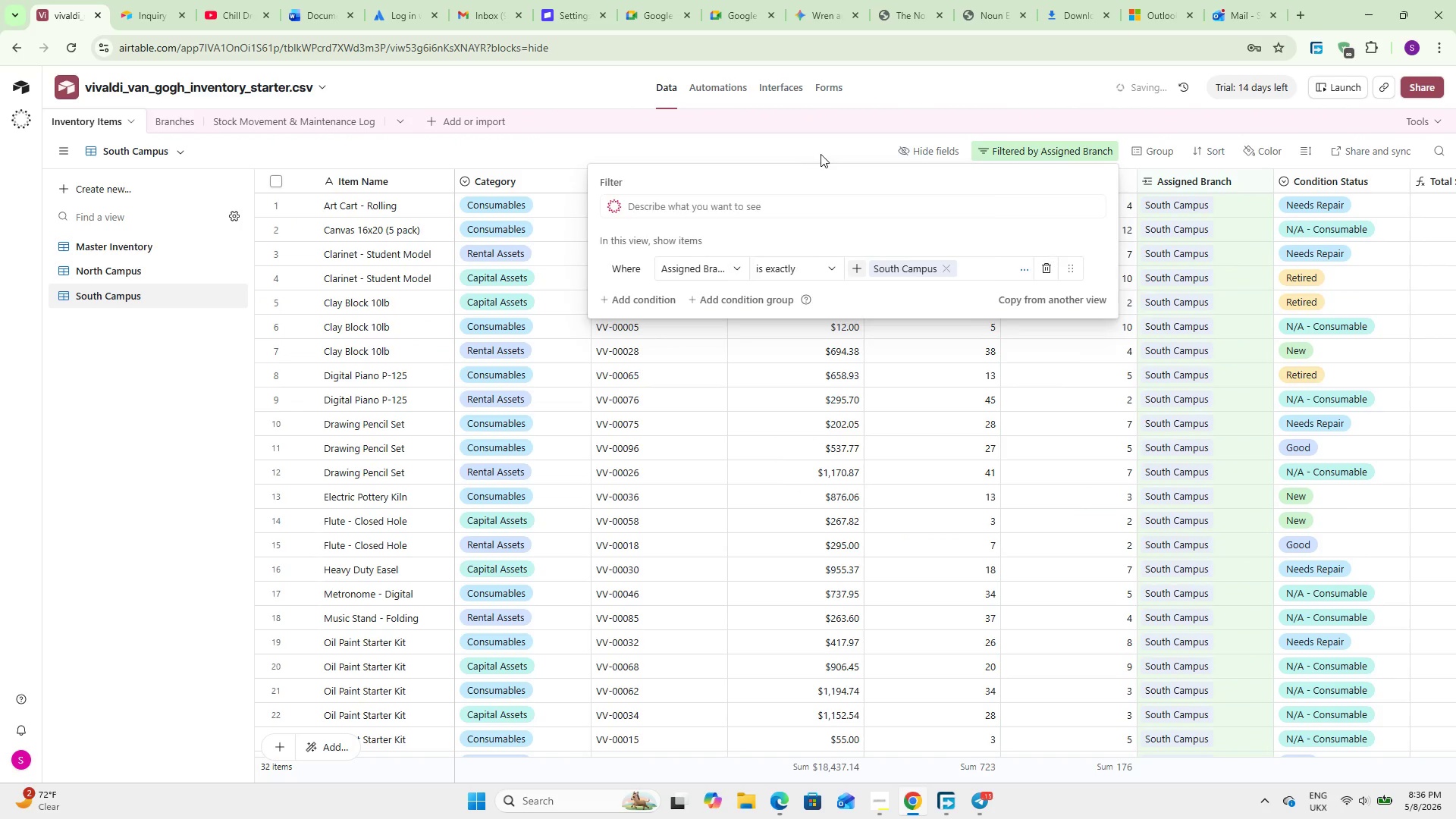 
left_click([1212, 149])
 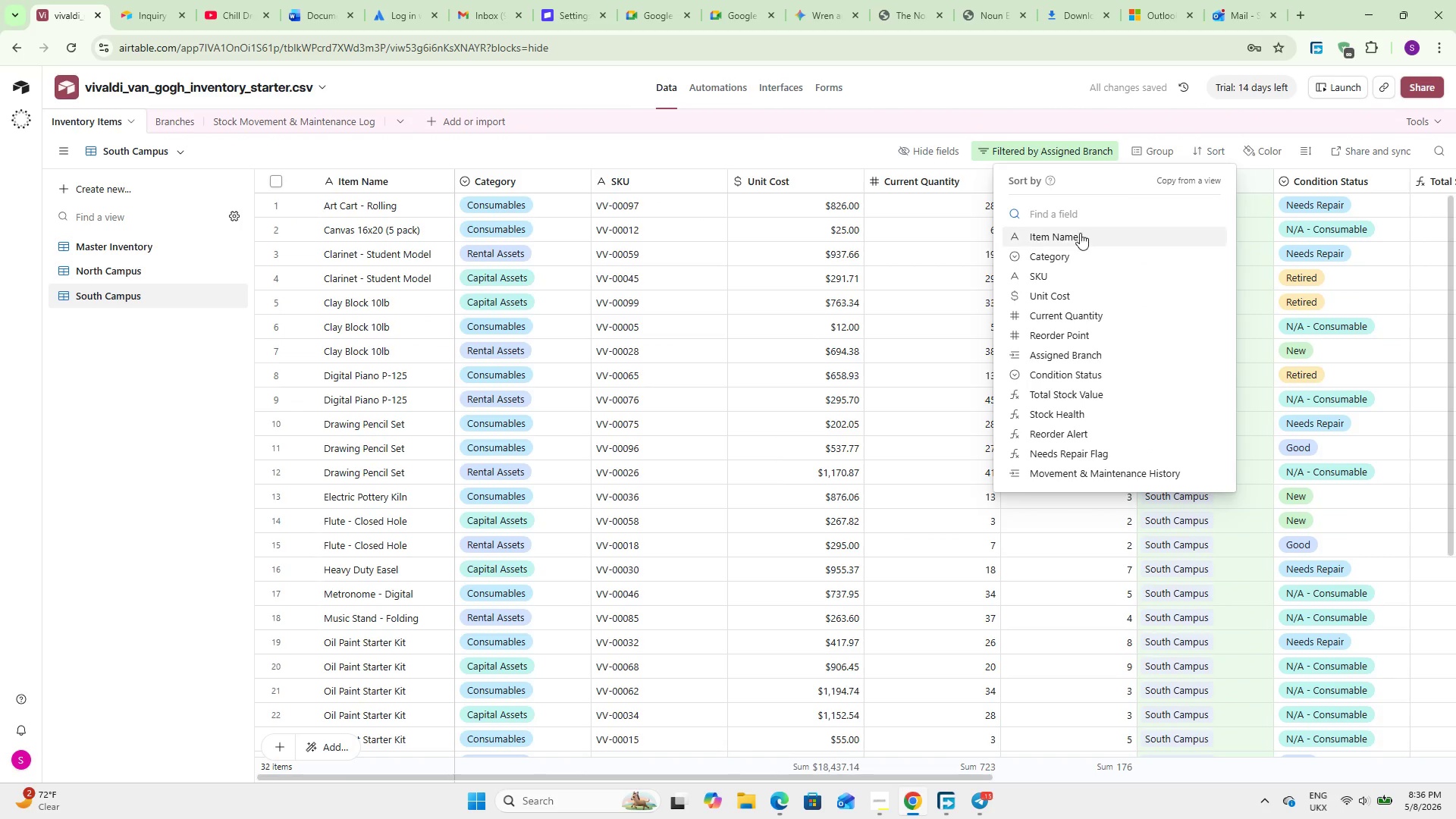 
left_click([1072, 236])
 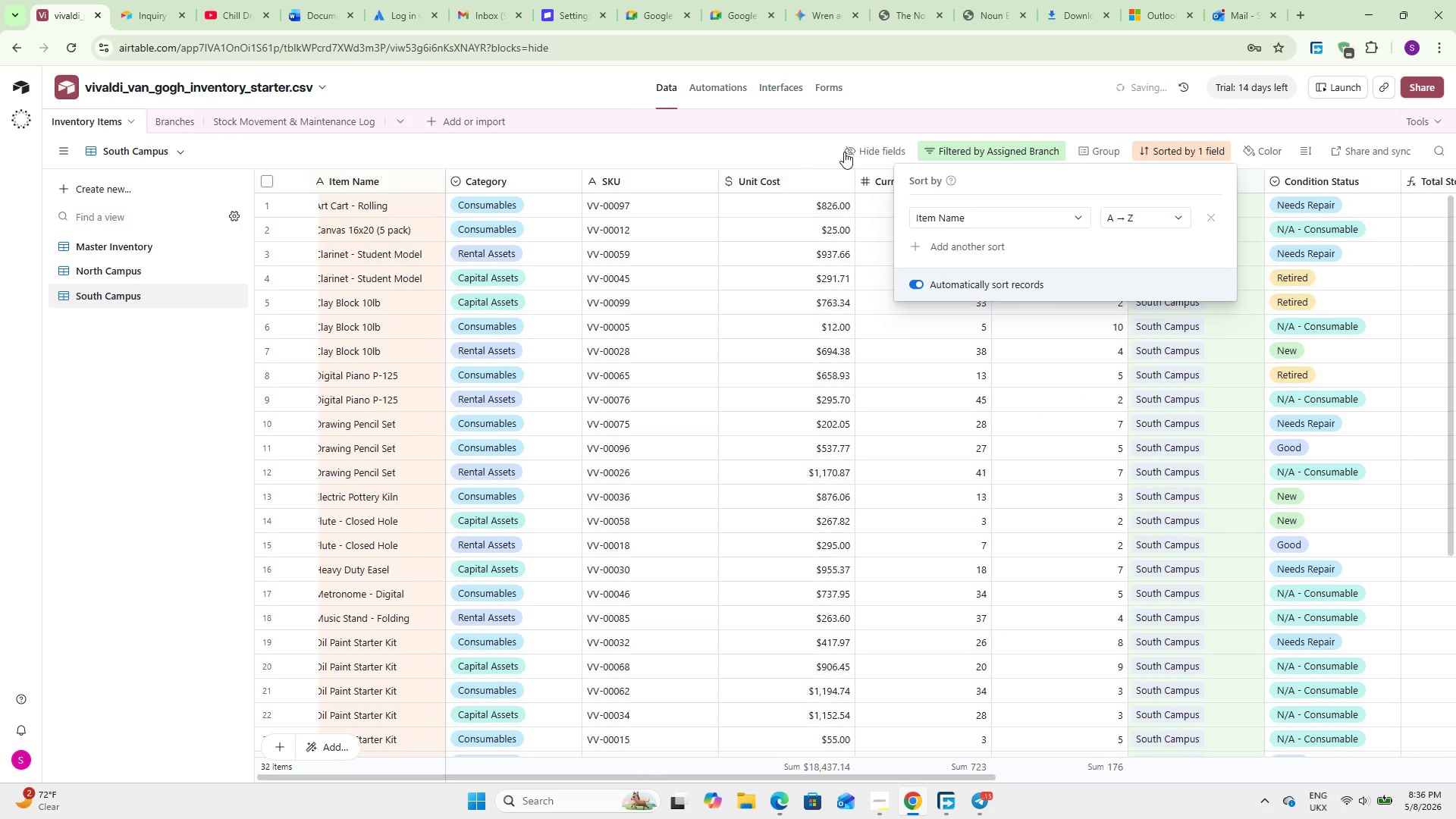 
left_click([790, 148])
 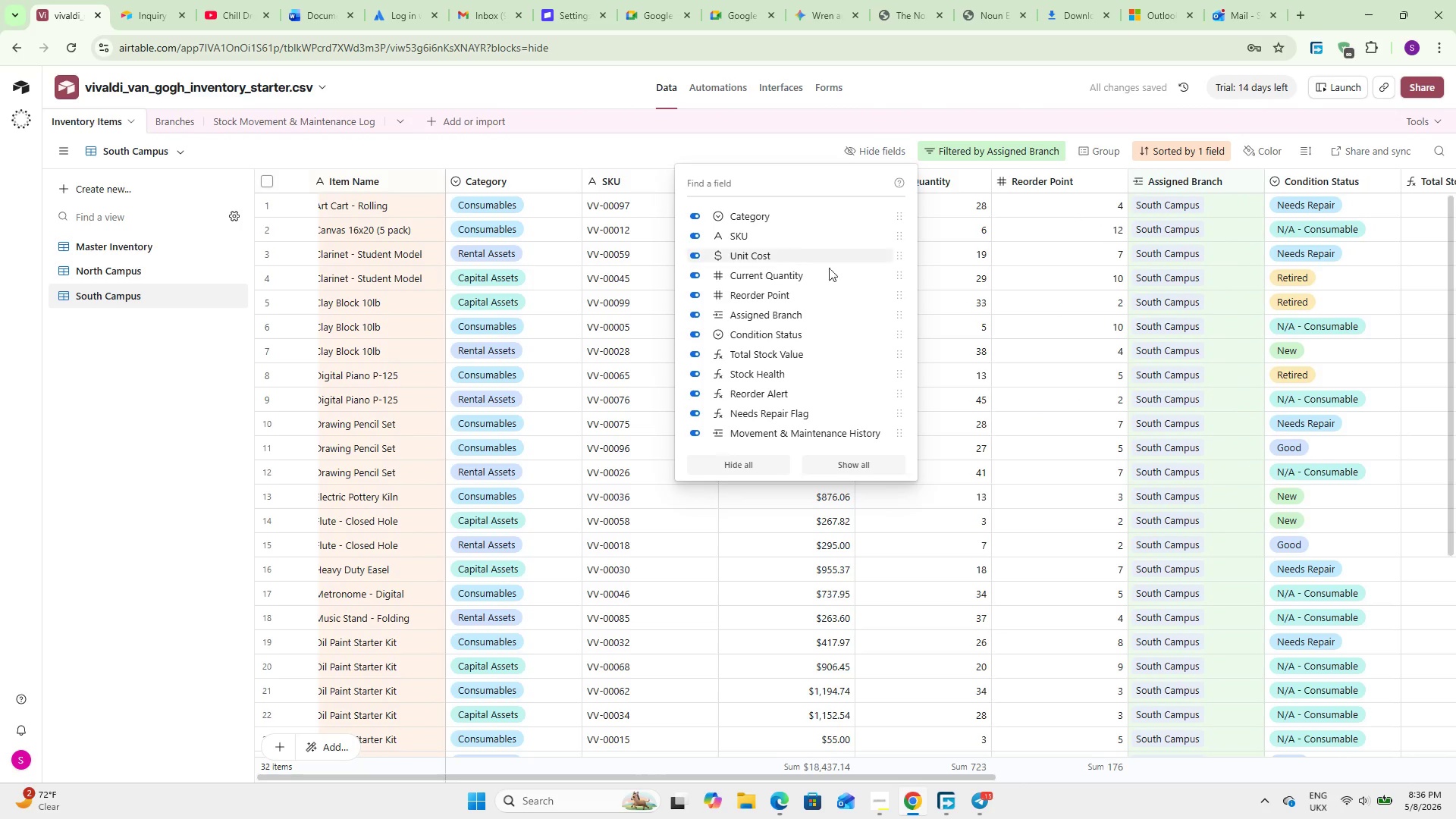 
left_click([777, 236])
 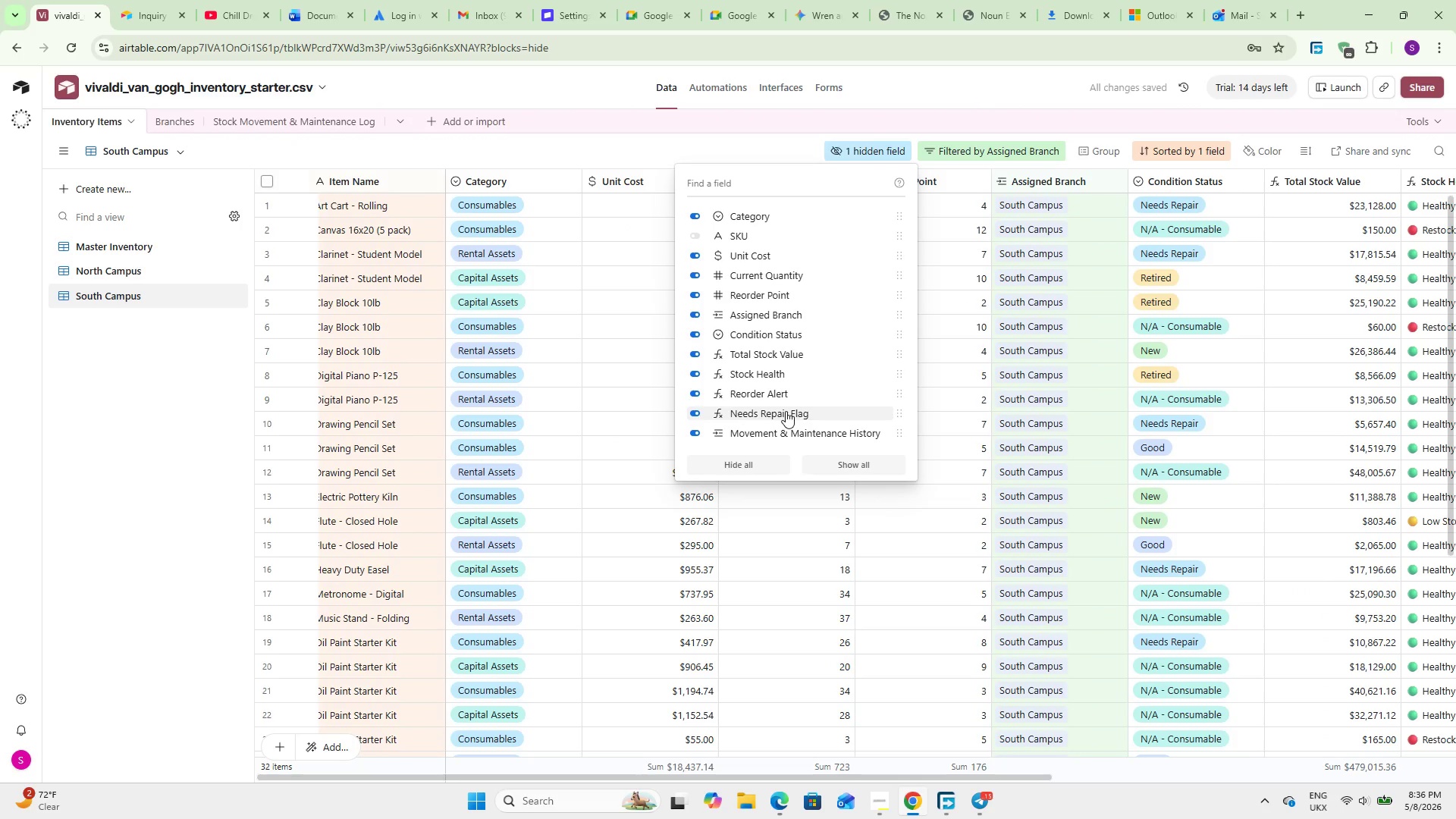 
double_click([779, 425])
 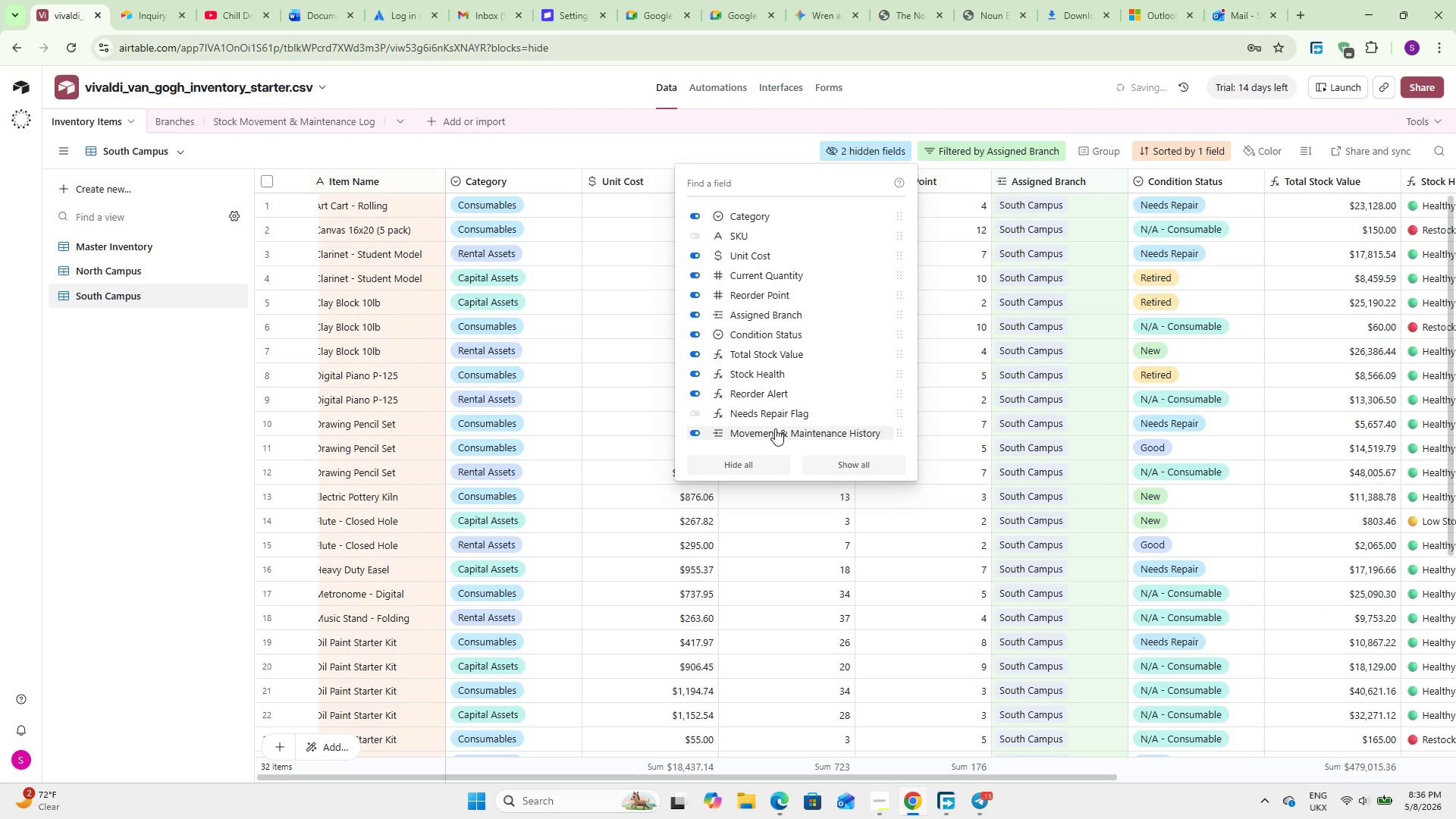 
left_click([774, 428])
 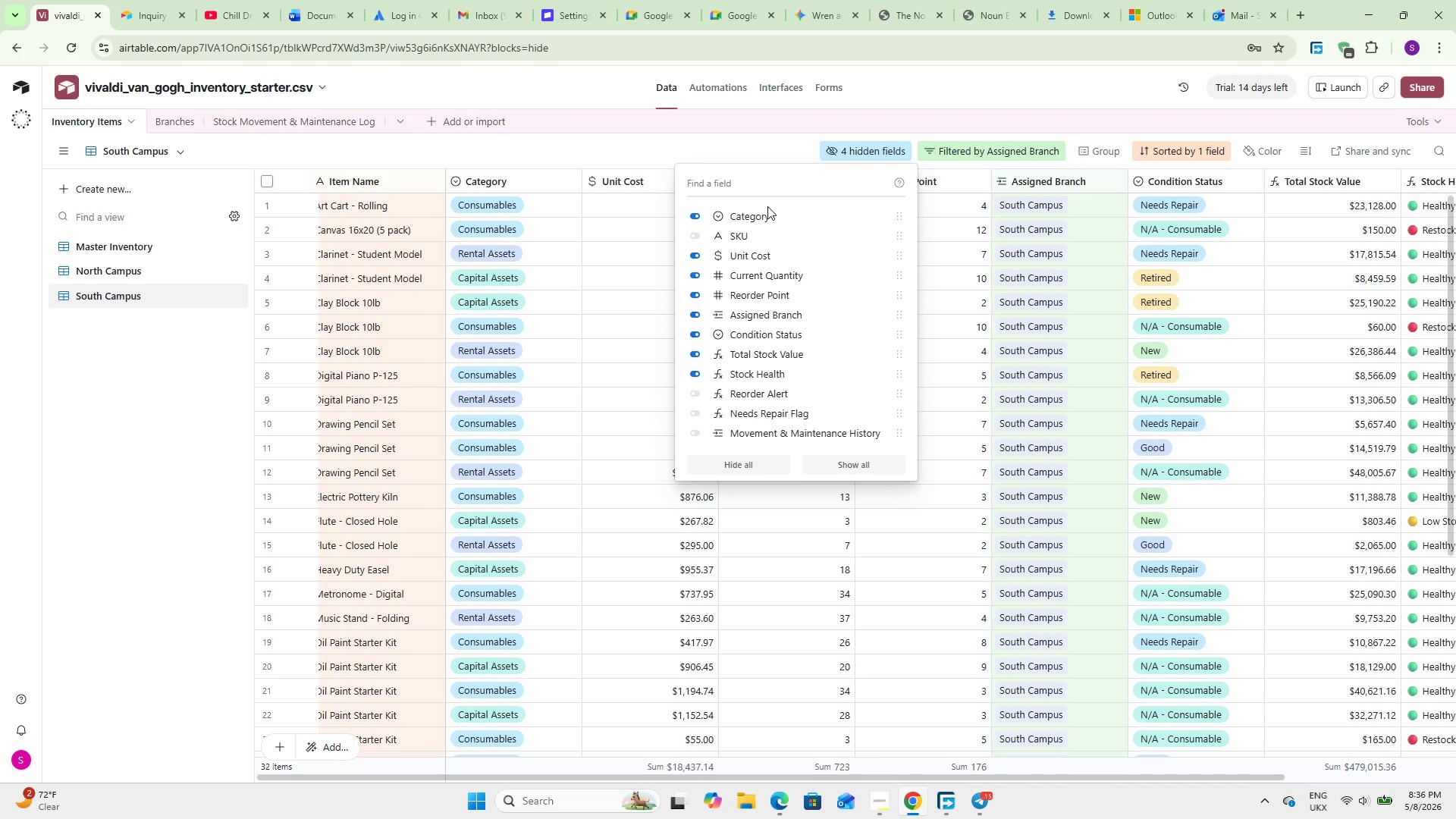 
wait(16.7)
 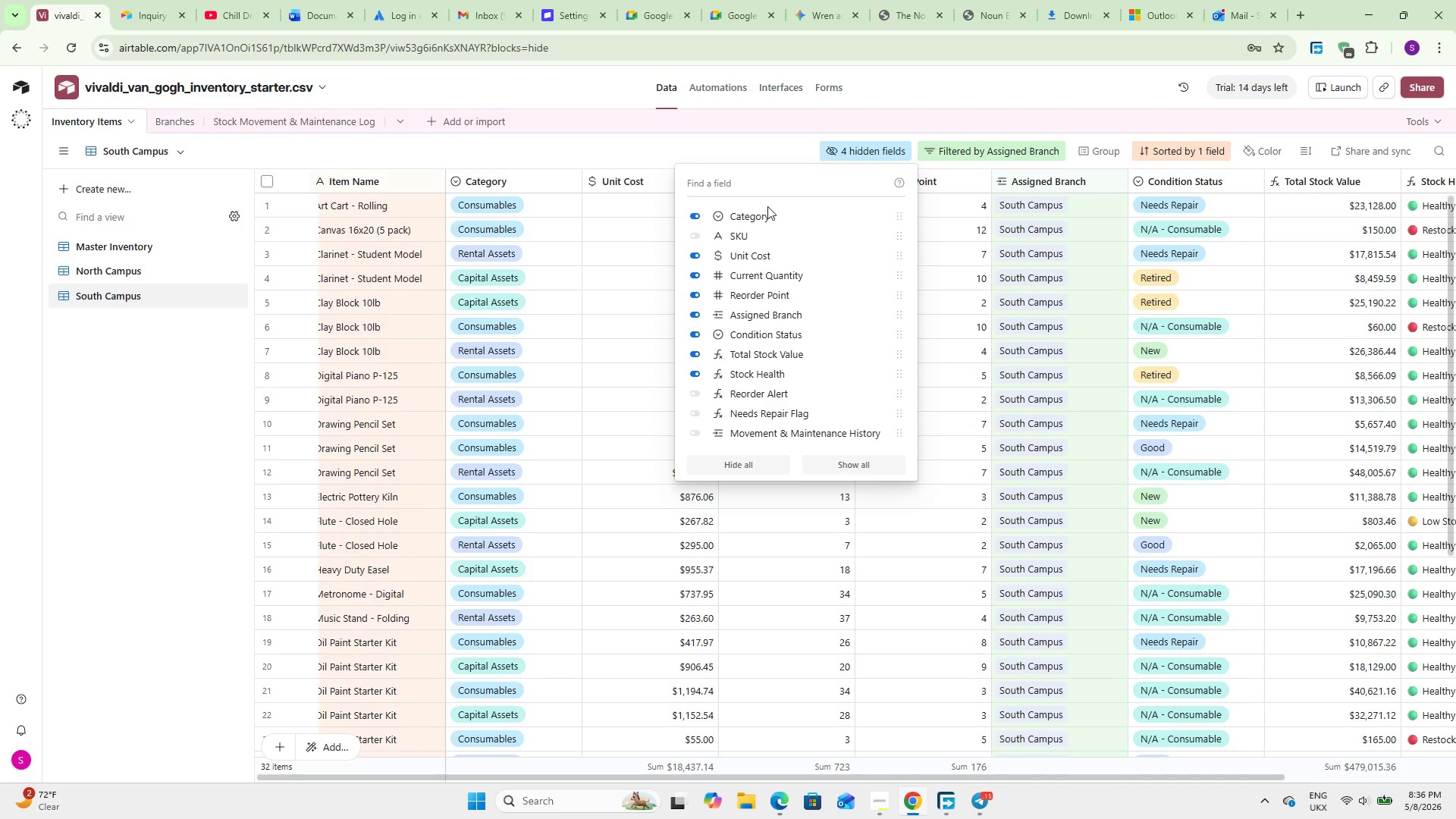 
left_click([565, 140])
 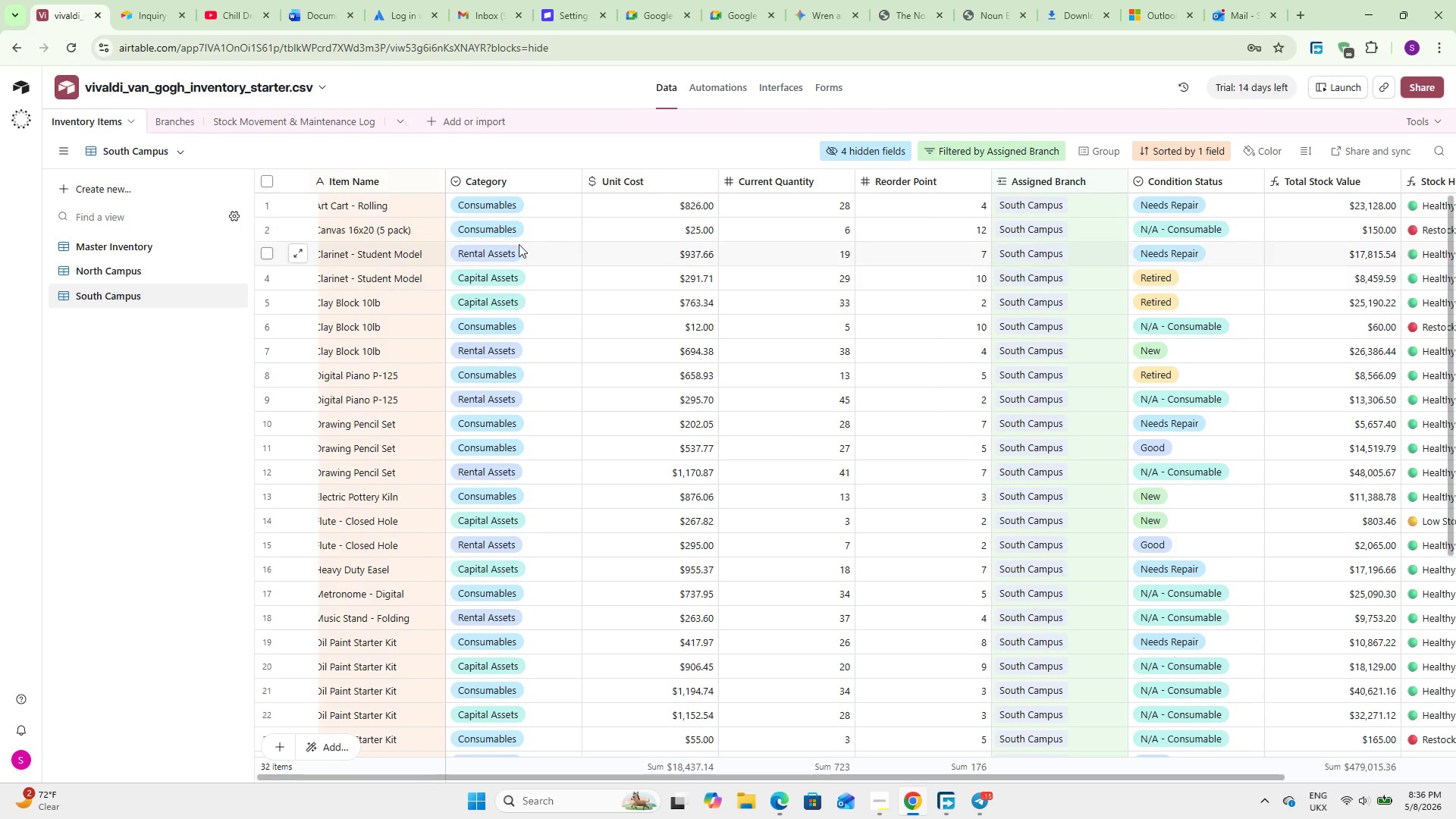 
wait(5.58)
 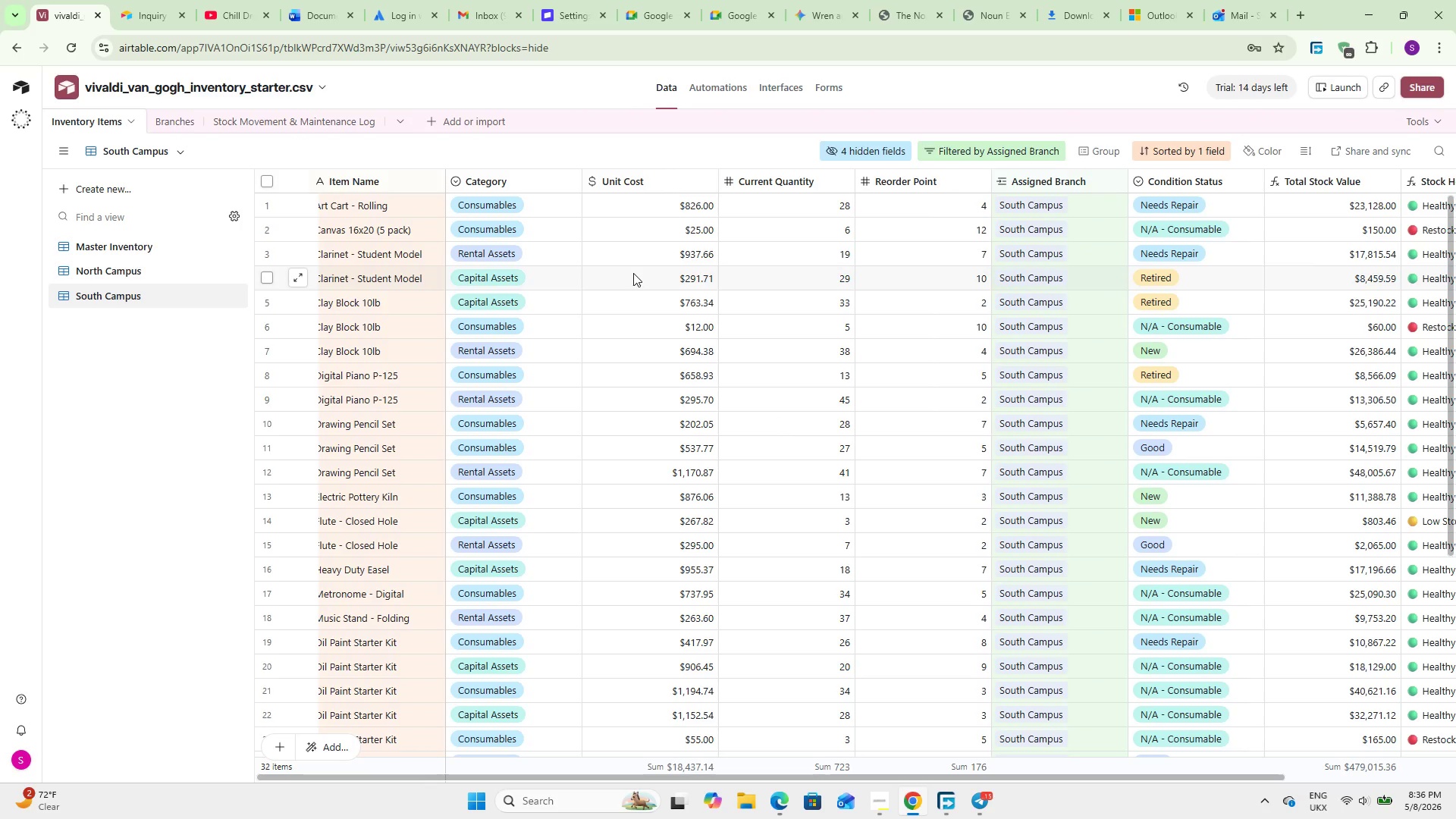 
left_click([141, 191])
 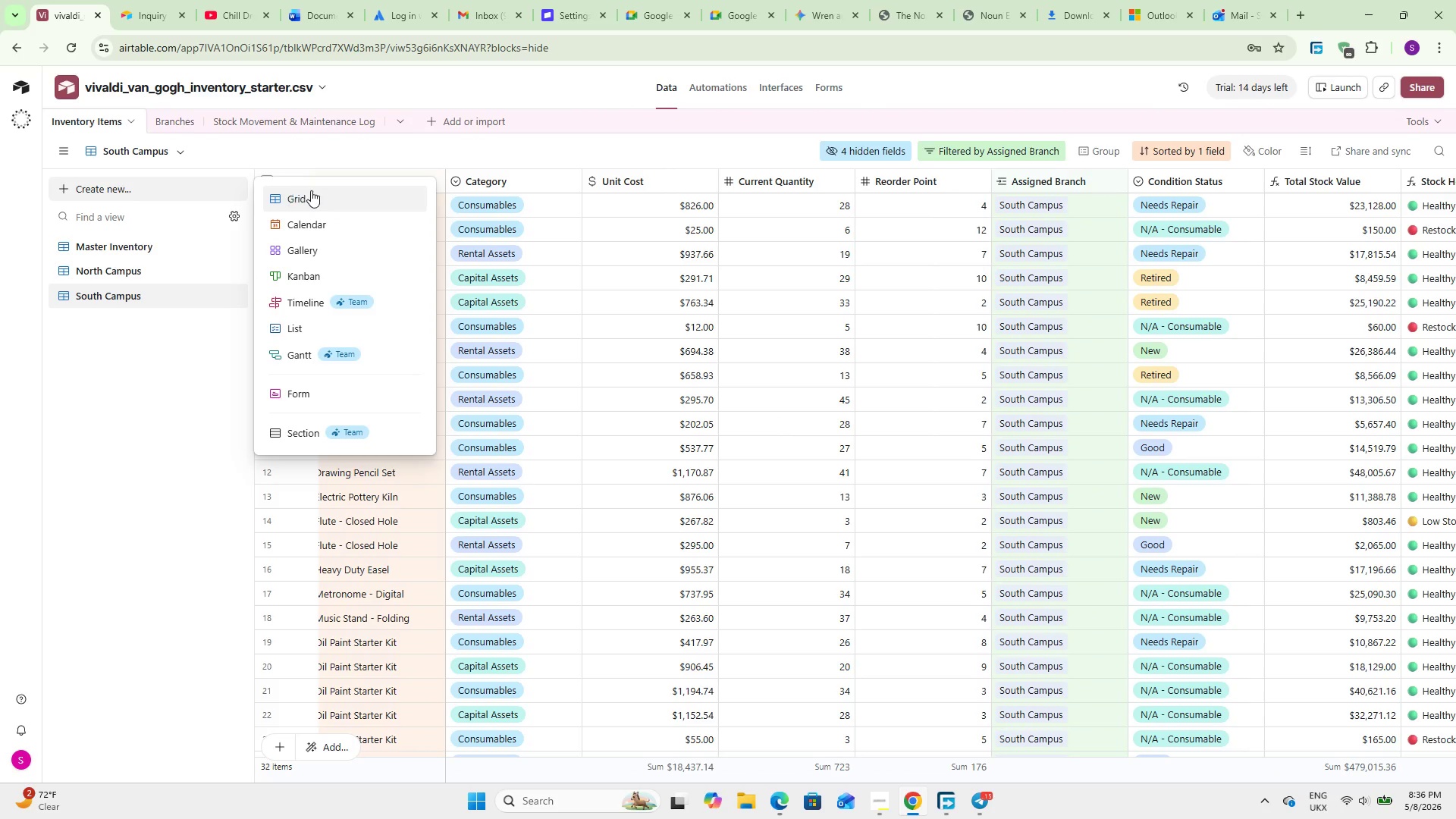 
left_click([316, 189])
 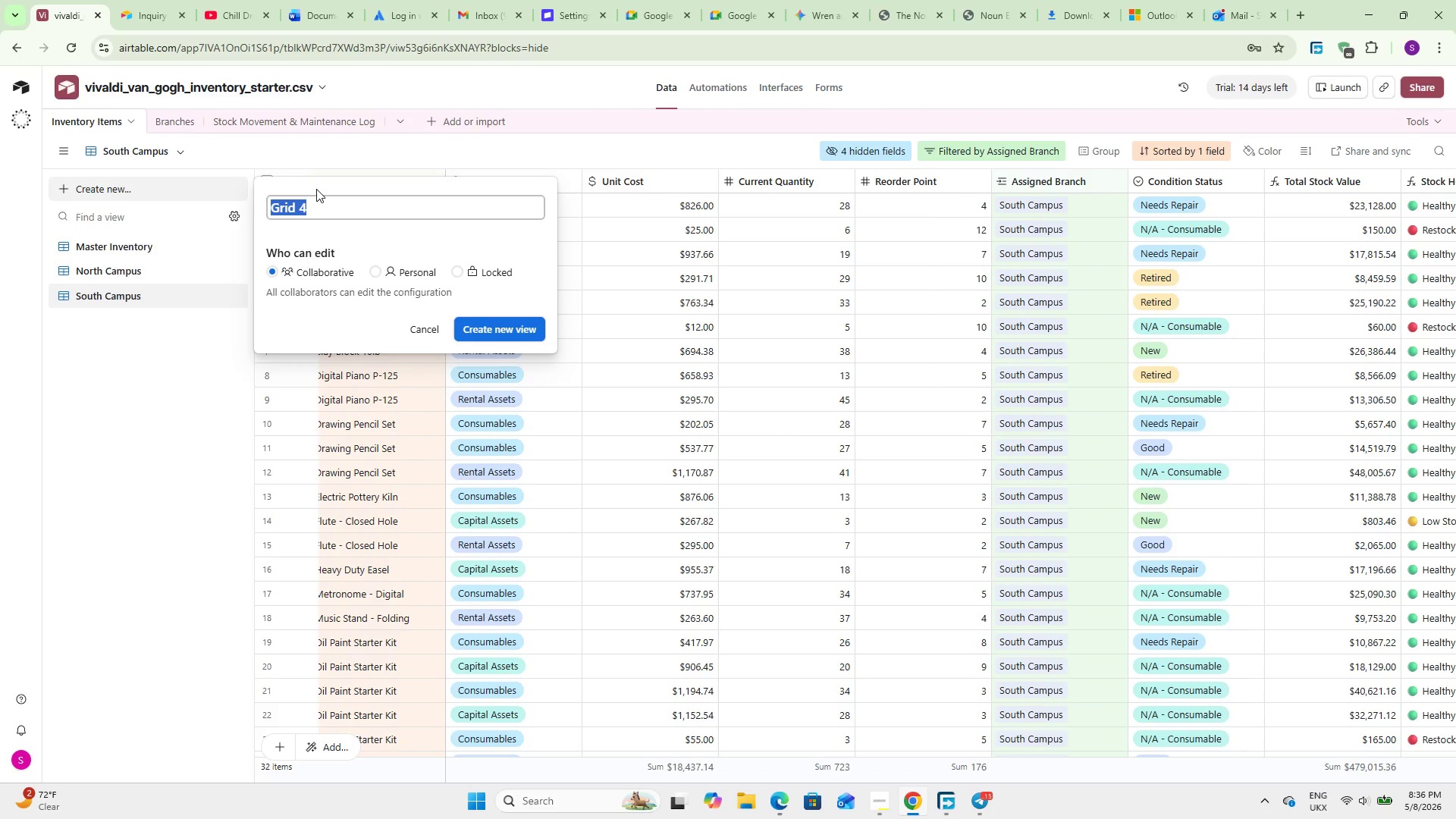 
type(Downtown Campus)
 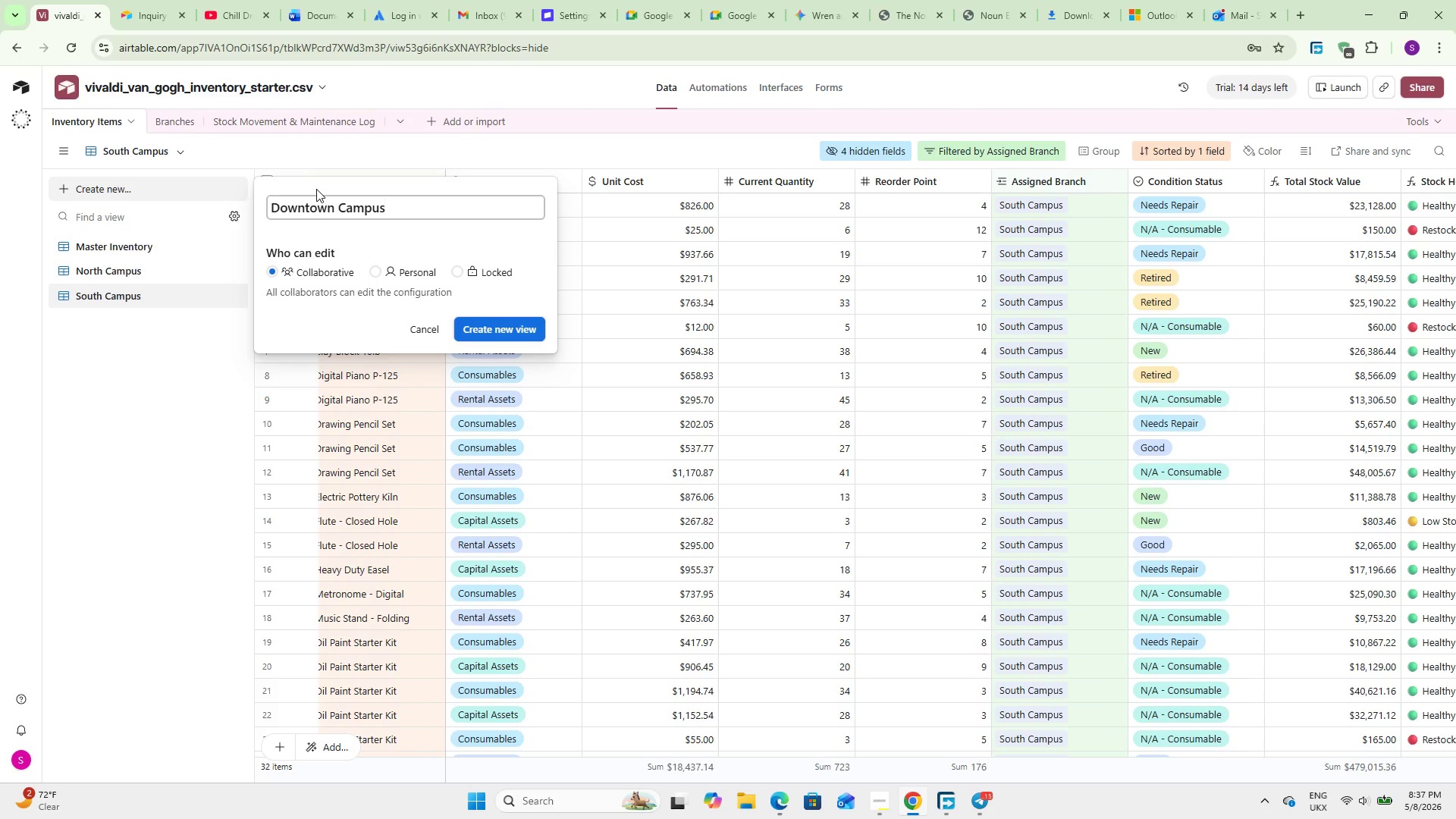 
key(Enter)
 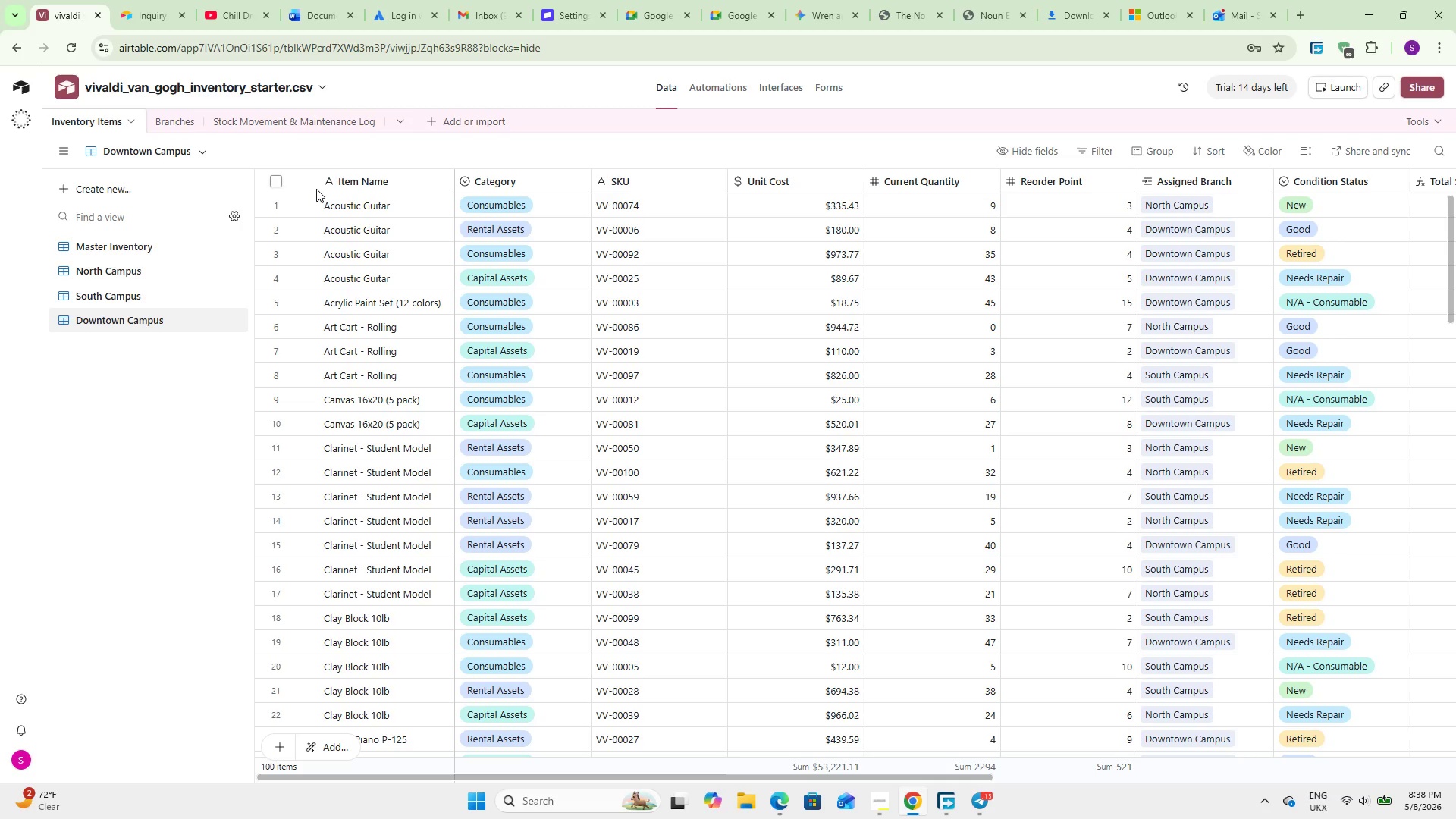 
wait(83.42)
 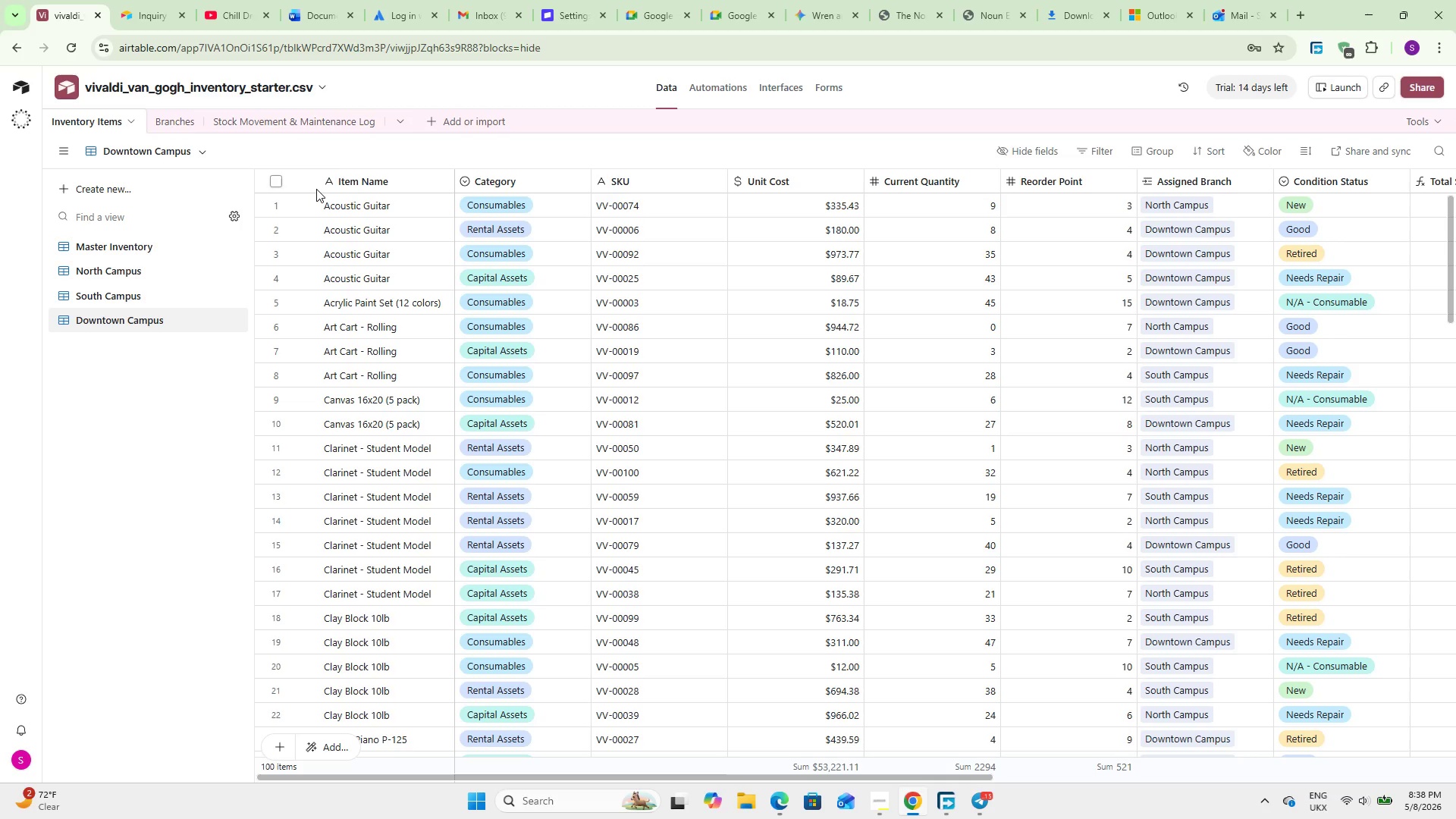 
left_click([1100, 151])
 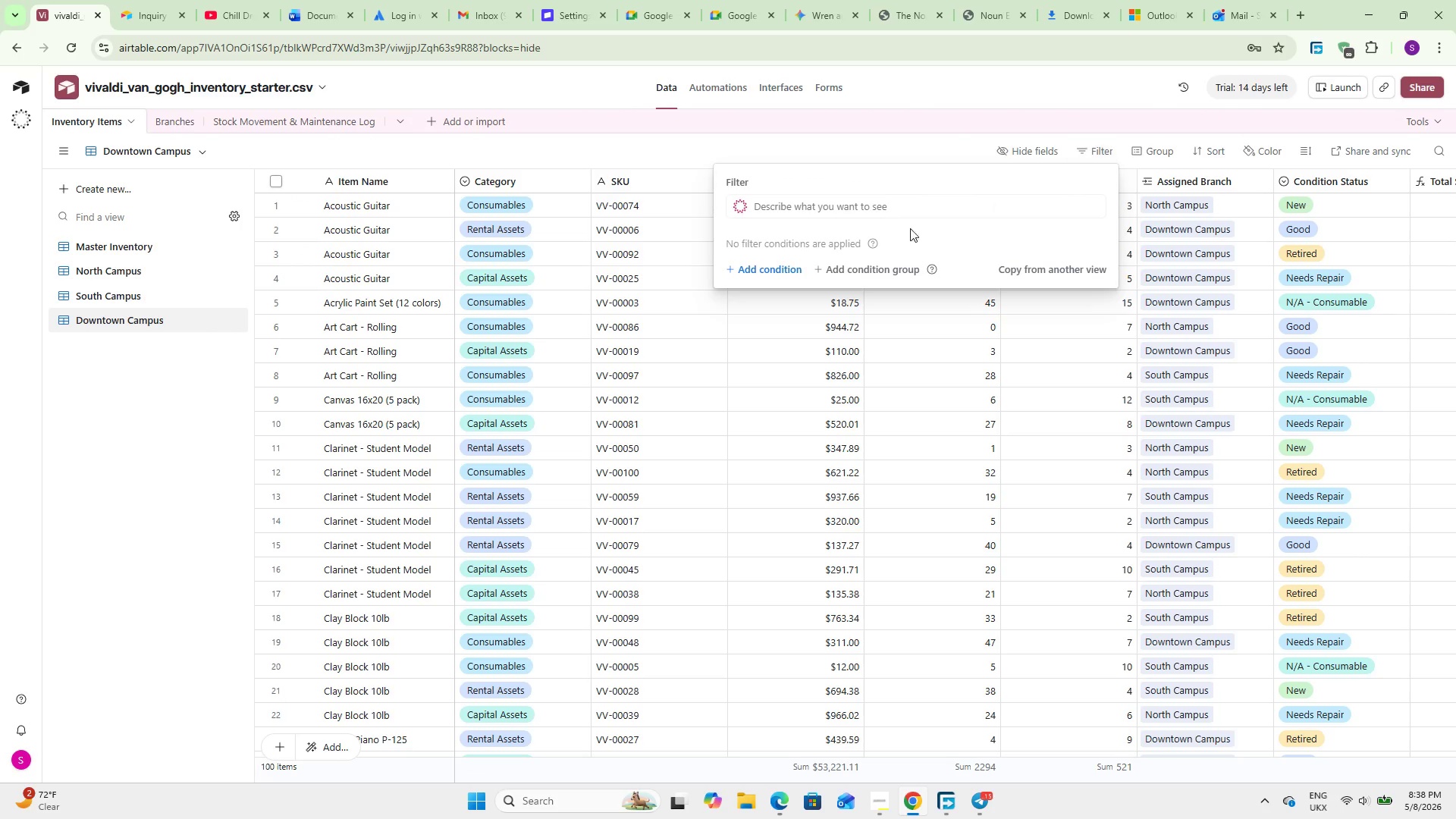 
left_click([748, 272])
 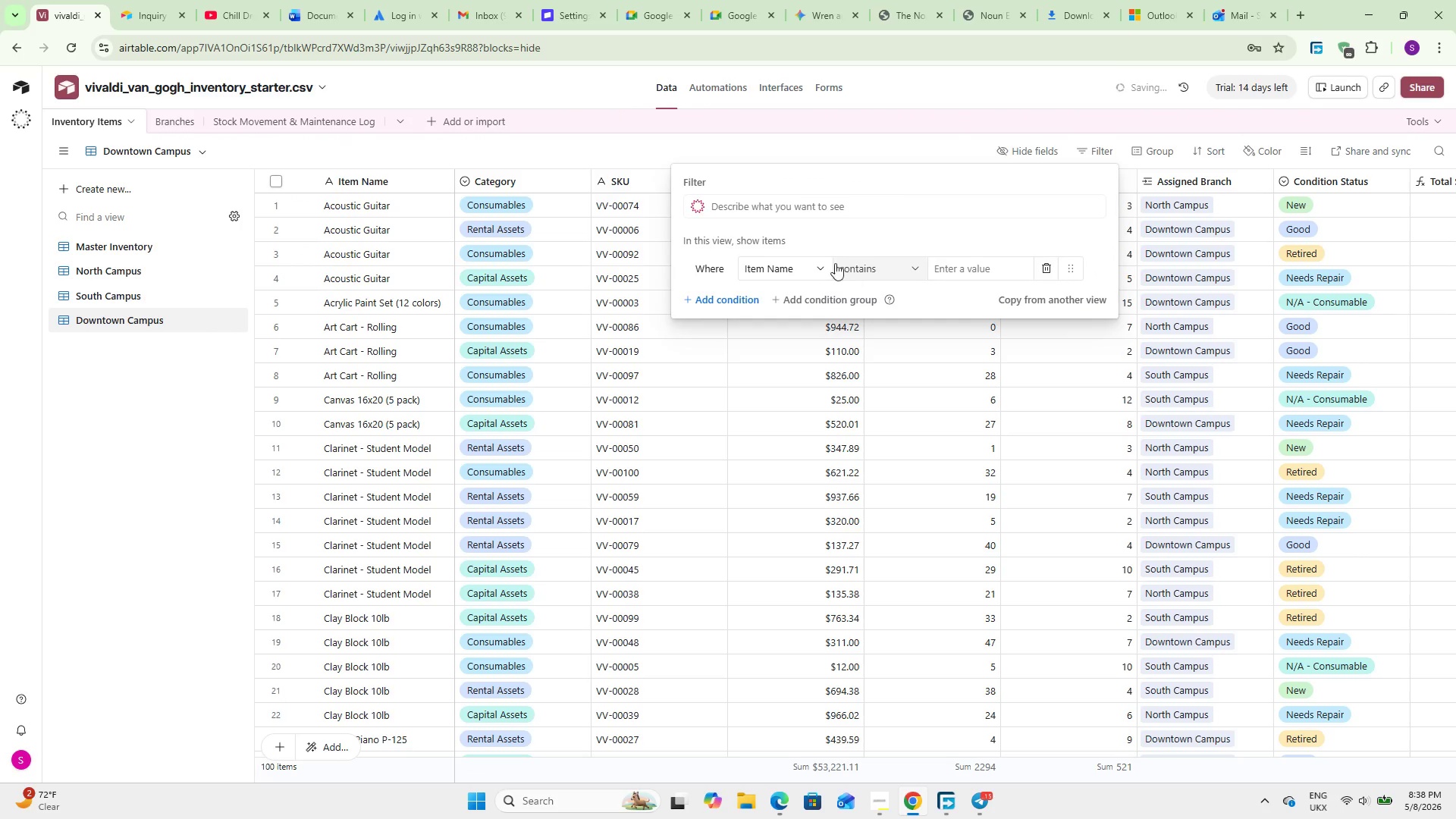 
left_click([824, 260])
 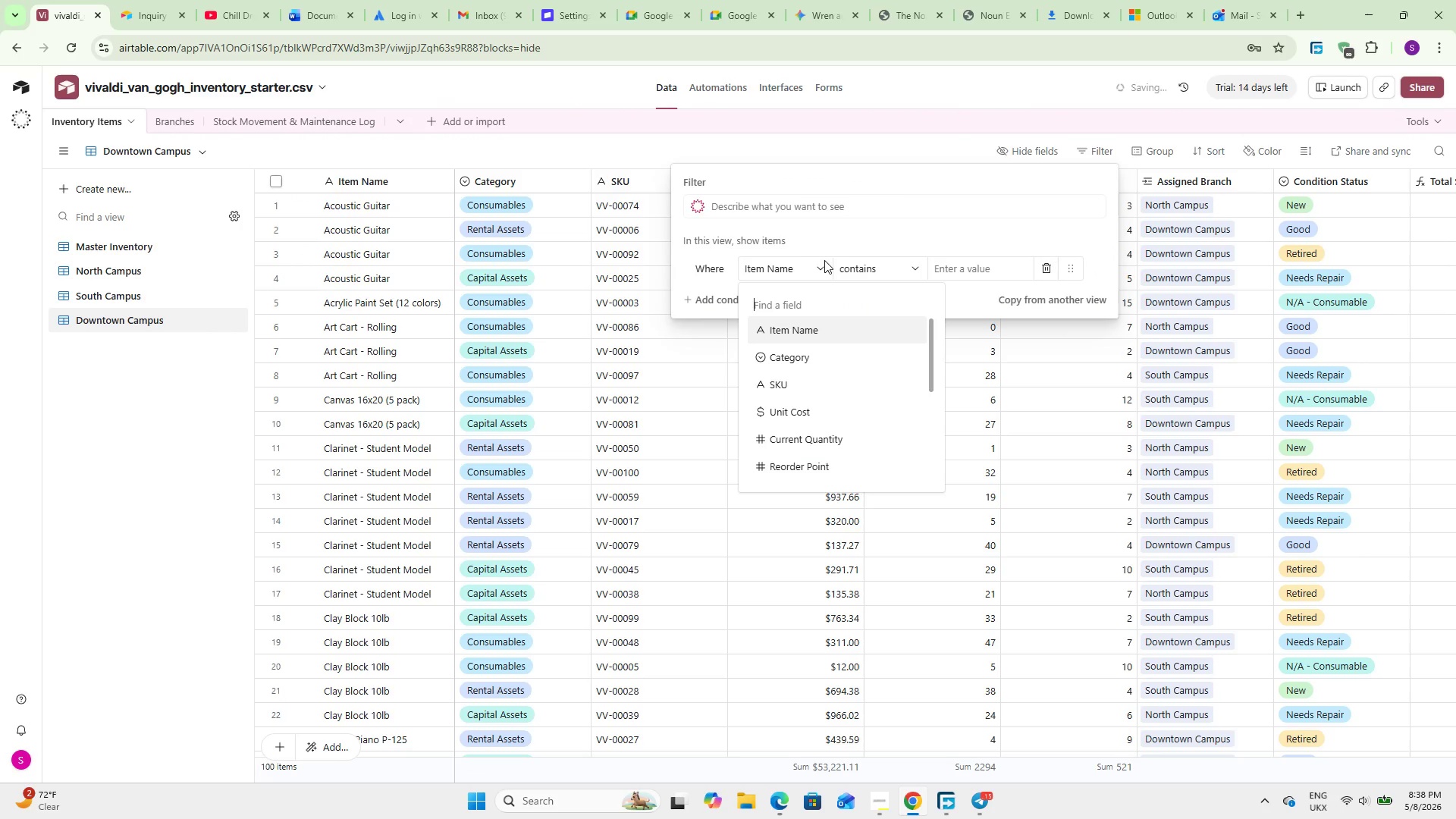 
scroll: coordinate [829, 379], scroll_direction: down, amount: 16.0
 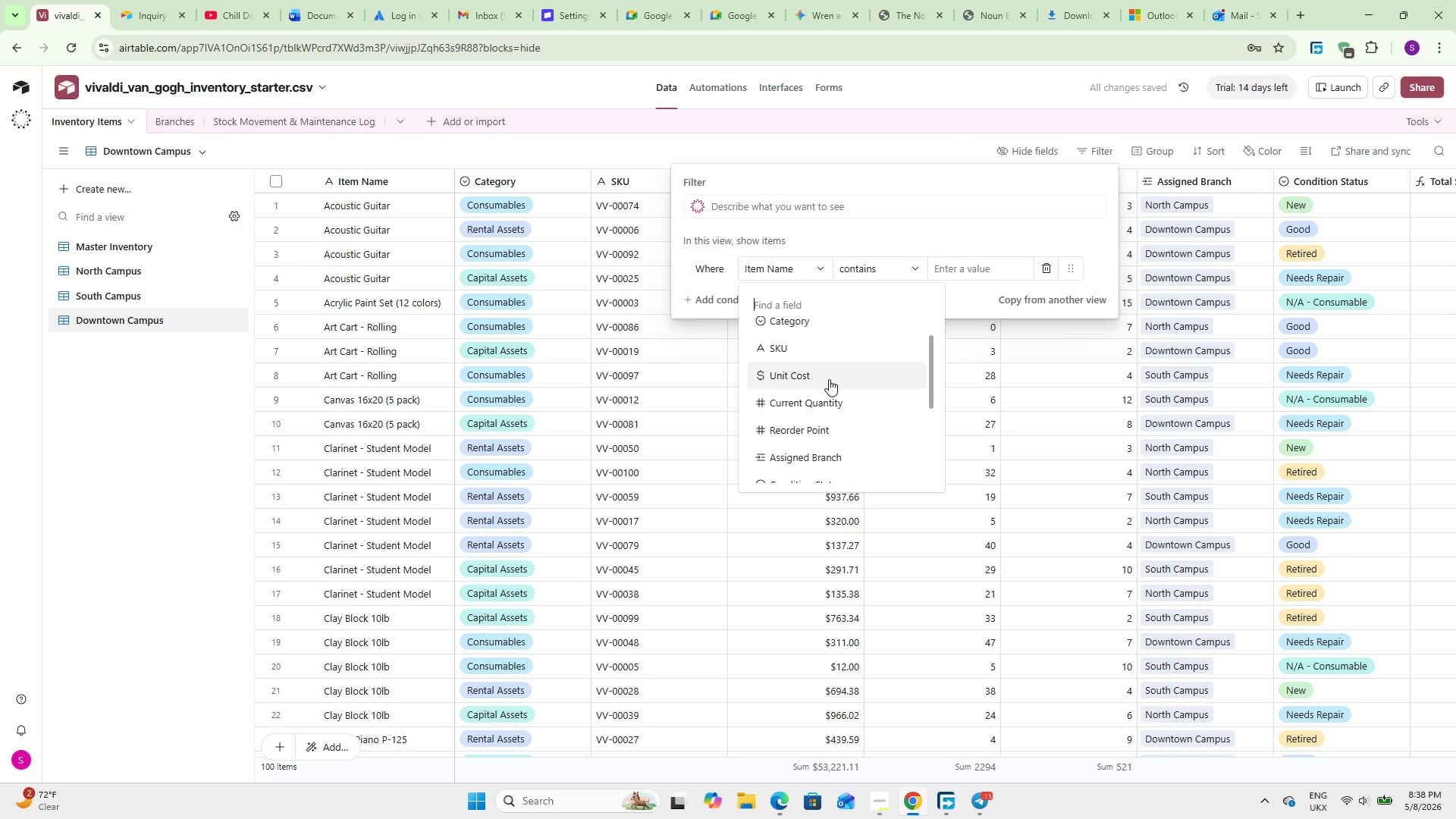 
scroll: coordinate [829, 379], scroll_direction: none, amount: 0.0
 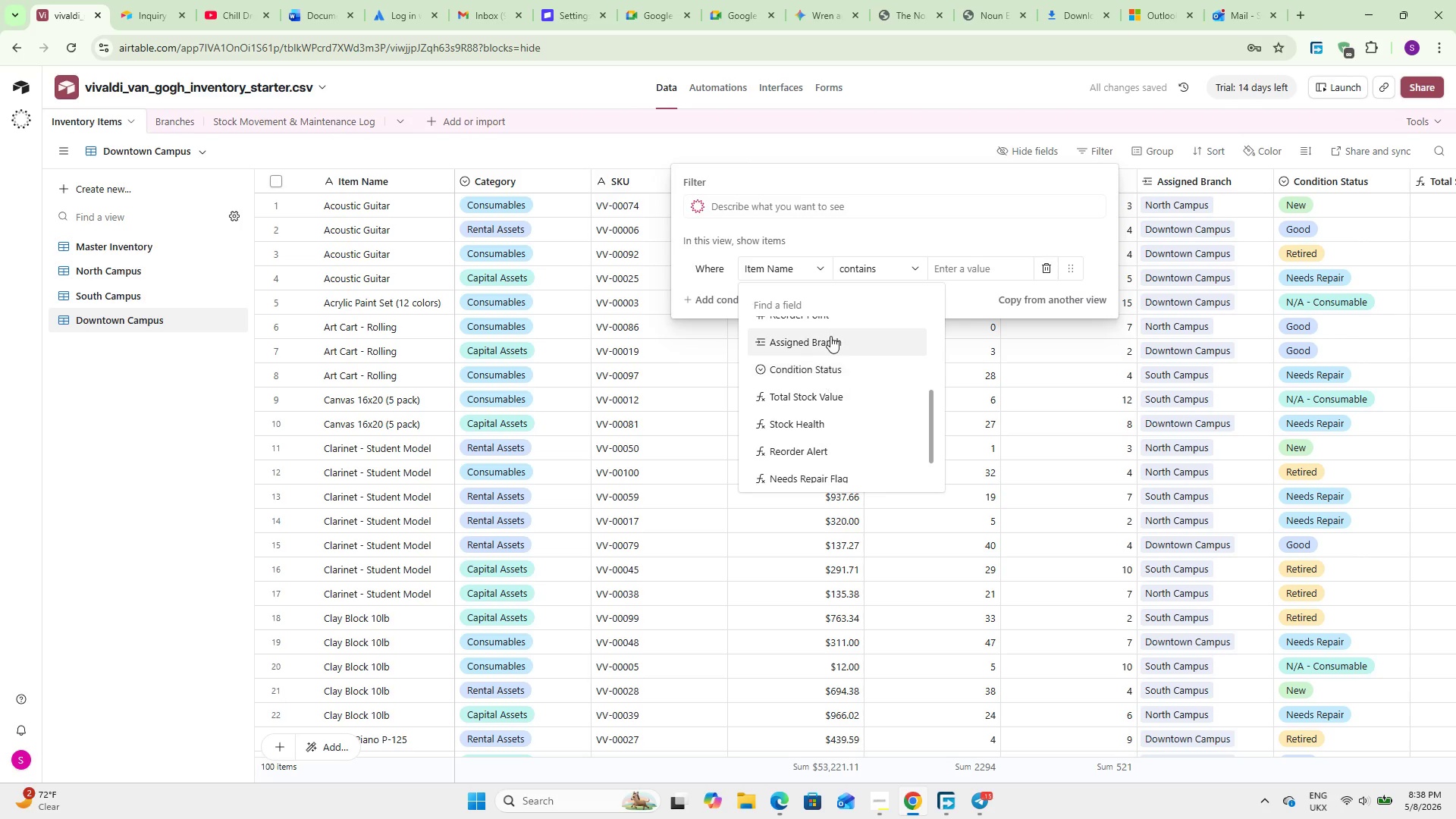 
left_click([830, 336])
 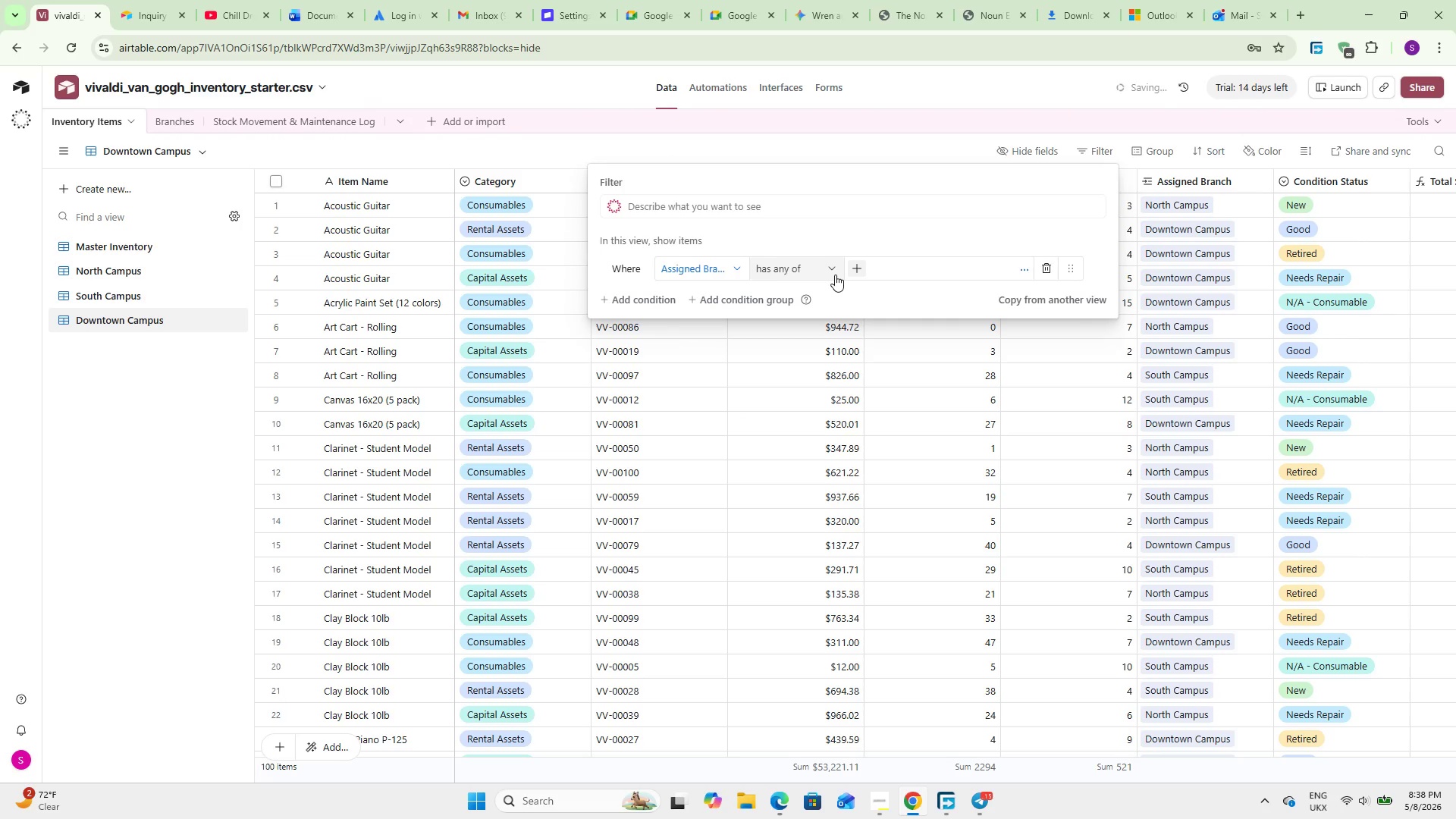 
left_click([807, 275])
 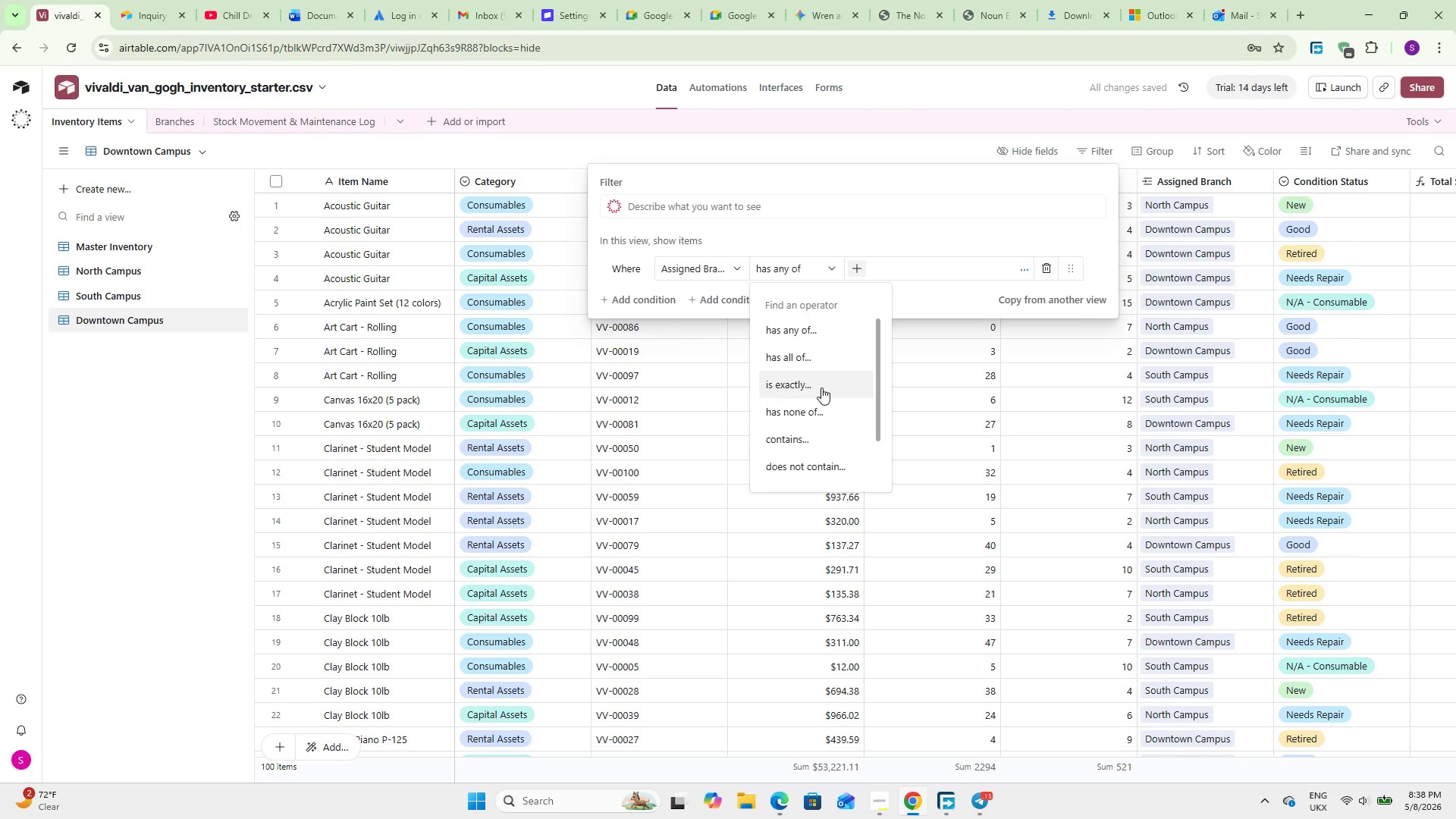 
left_click([820, 392])
 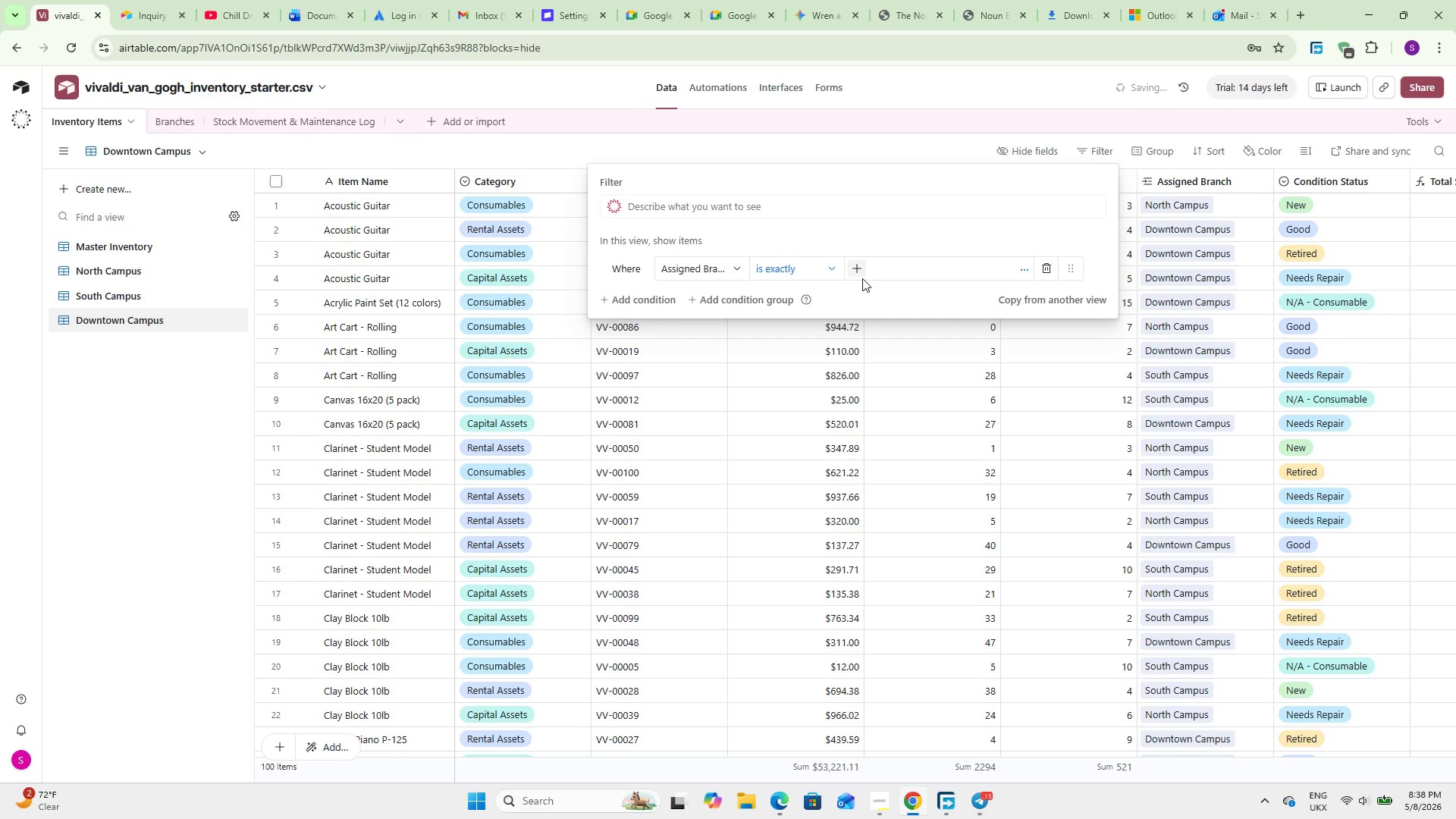 
left_click([860, 268])
 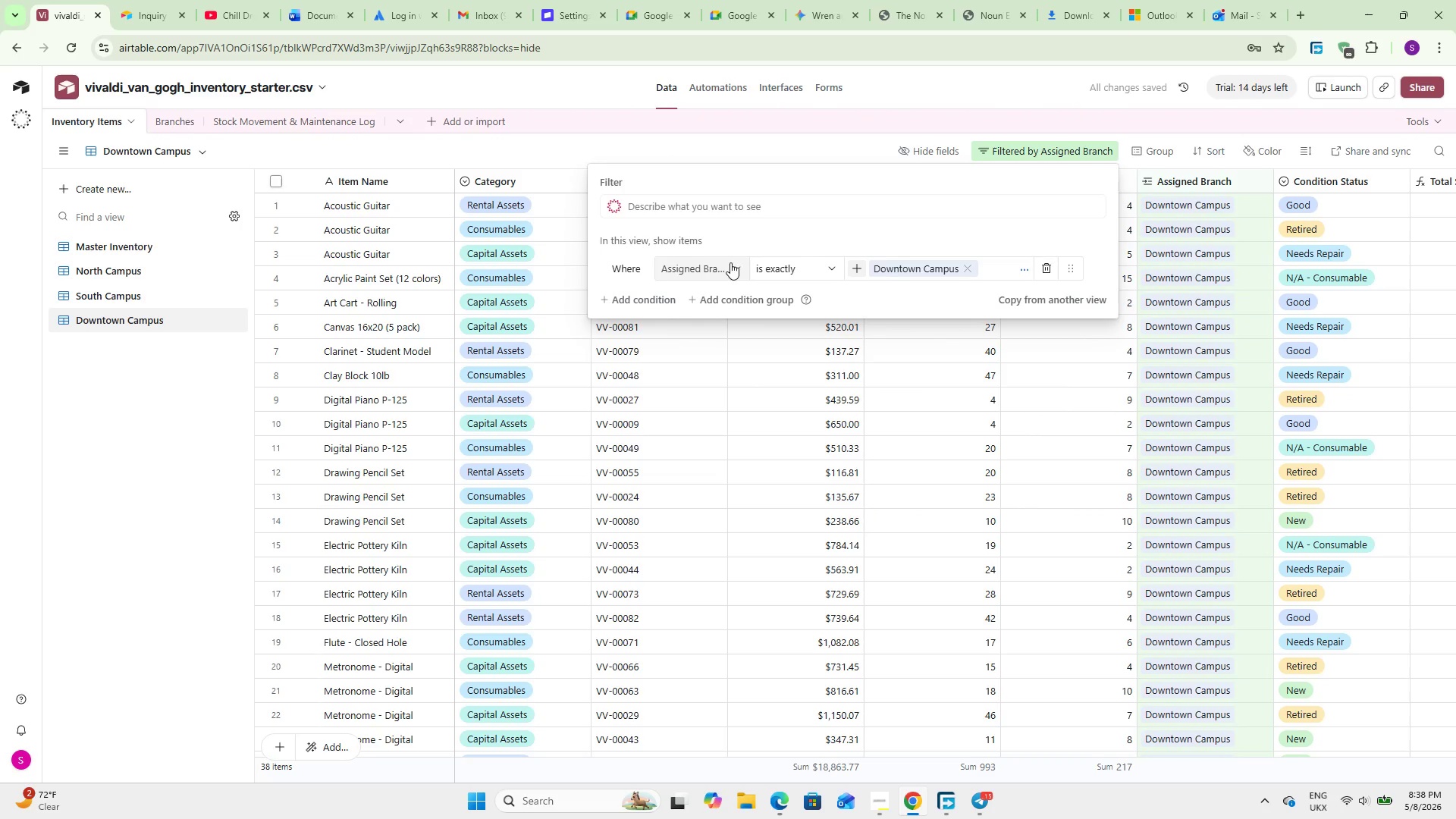 
wait(5.88)
 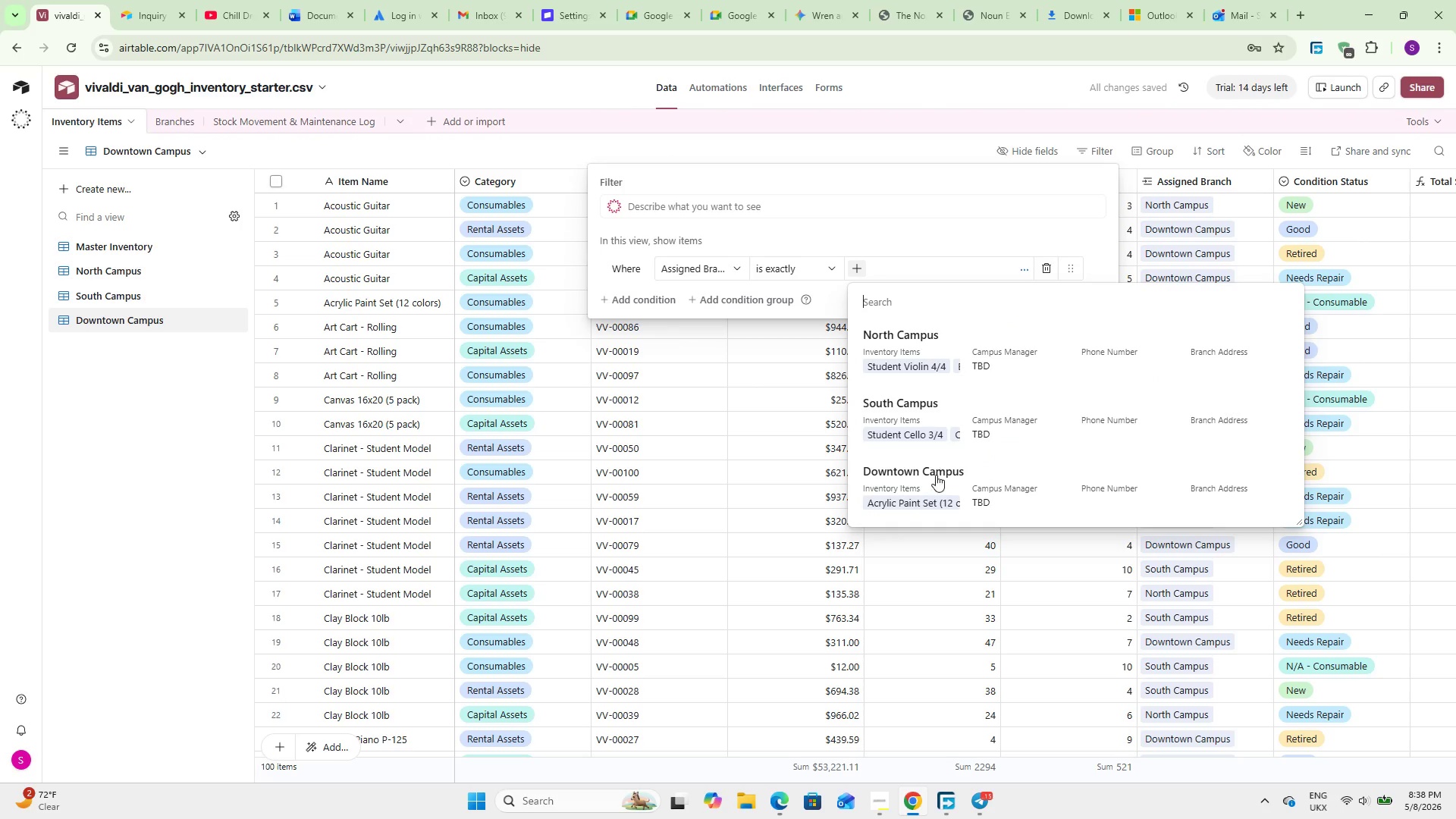 
left_click([834, 147])
 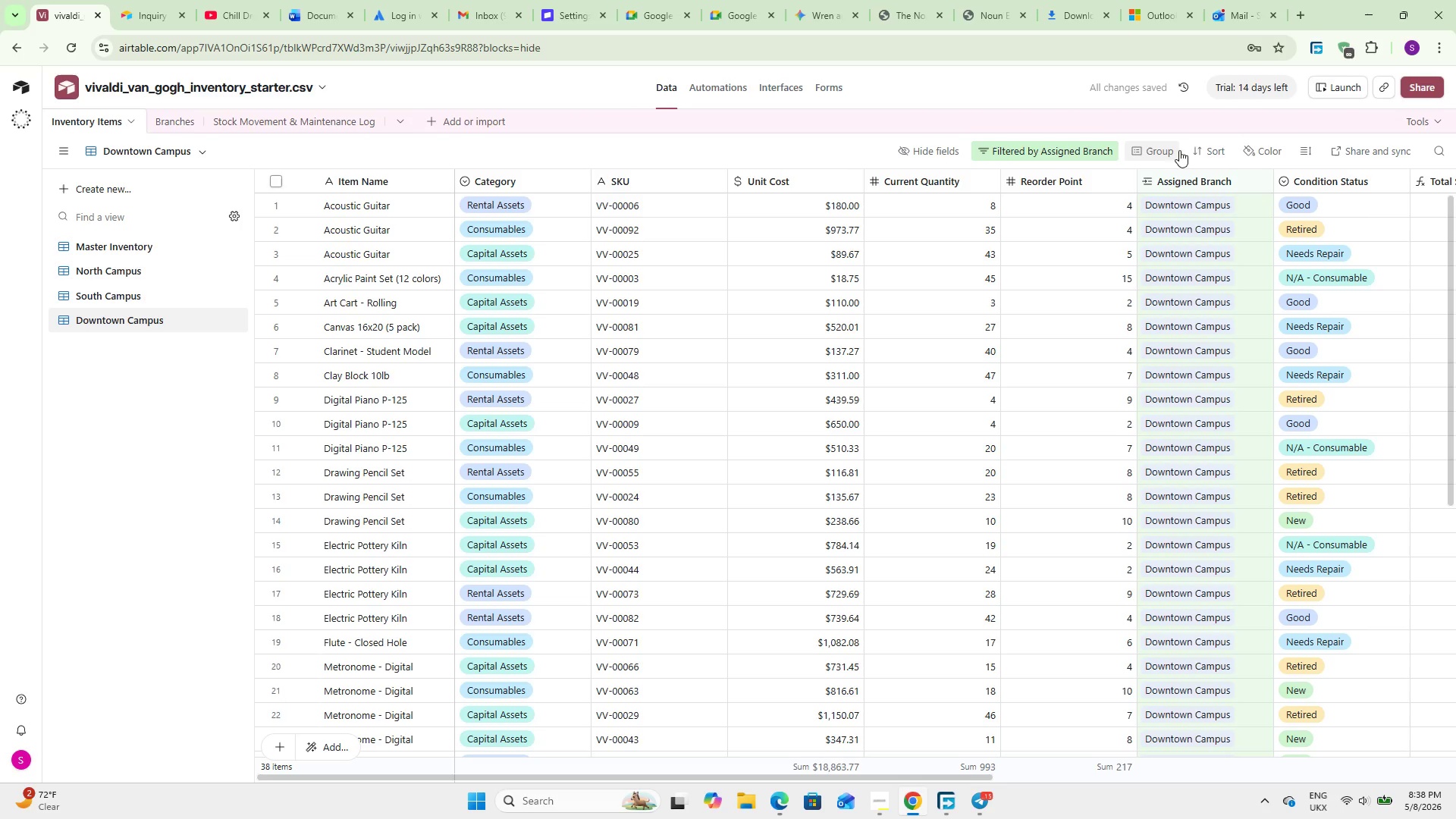 
left_click([1201, 143])
 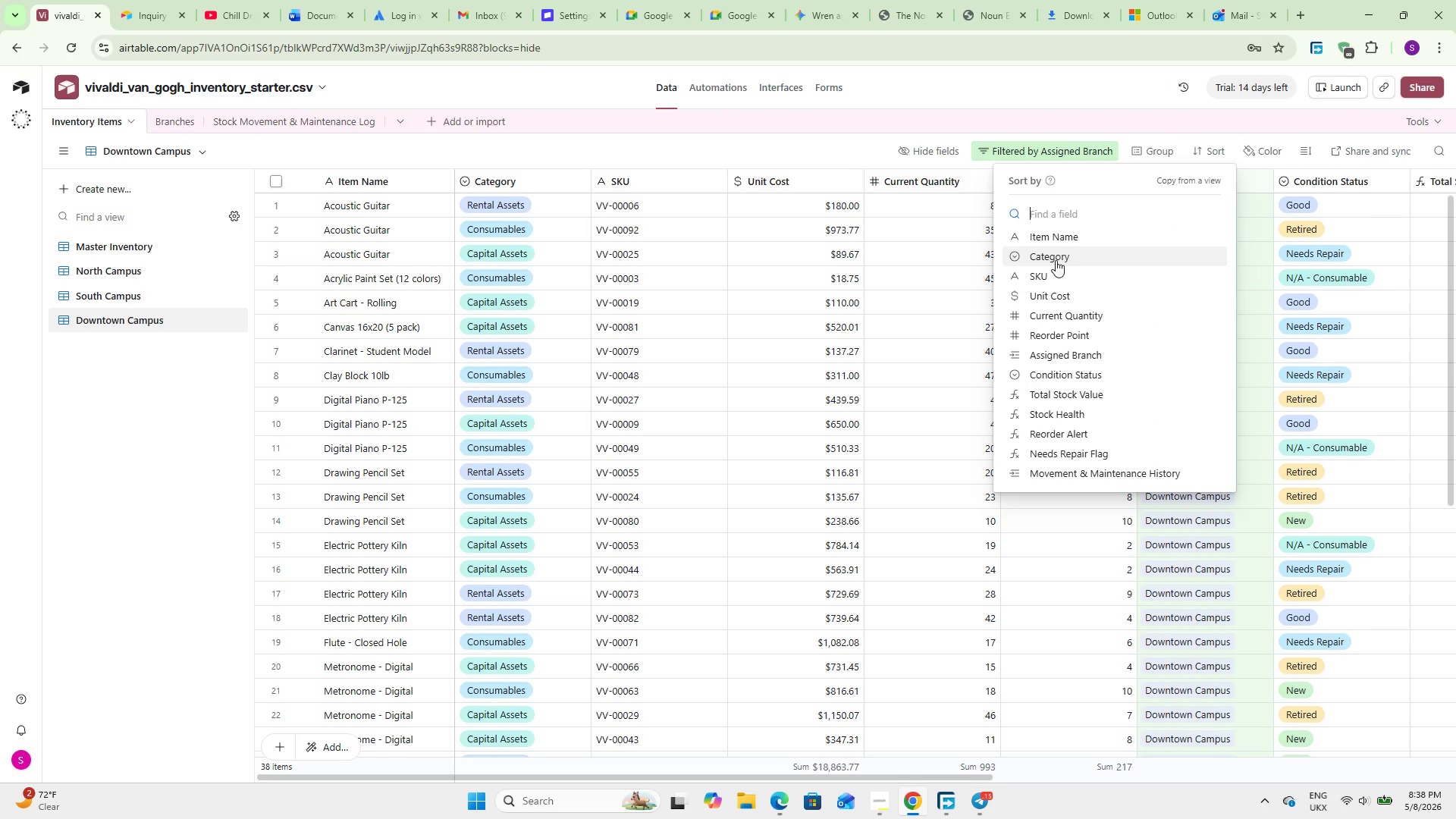 
left_click([1065, 240])
 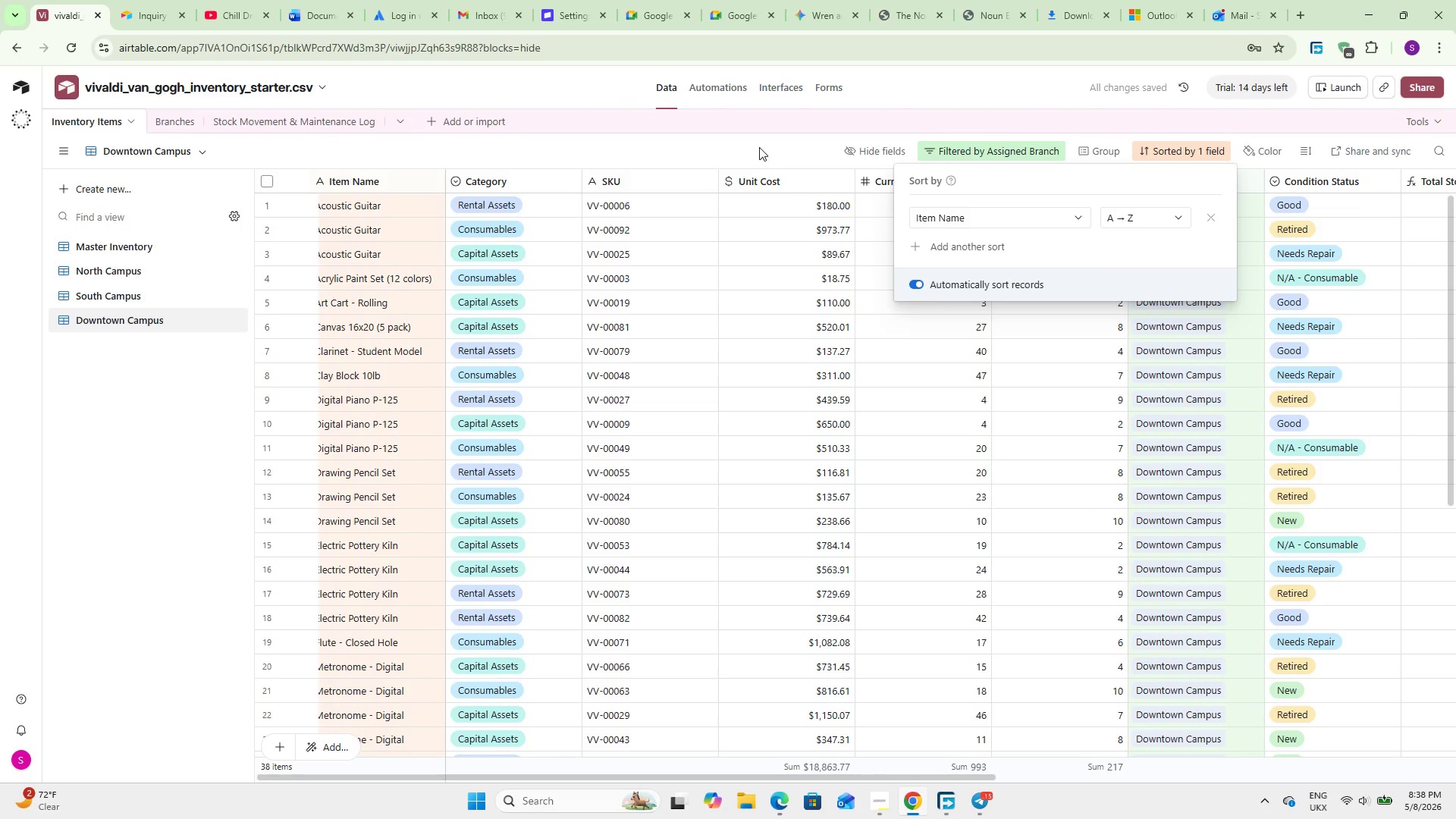 
double_click([867, 147])
 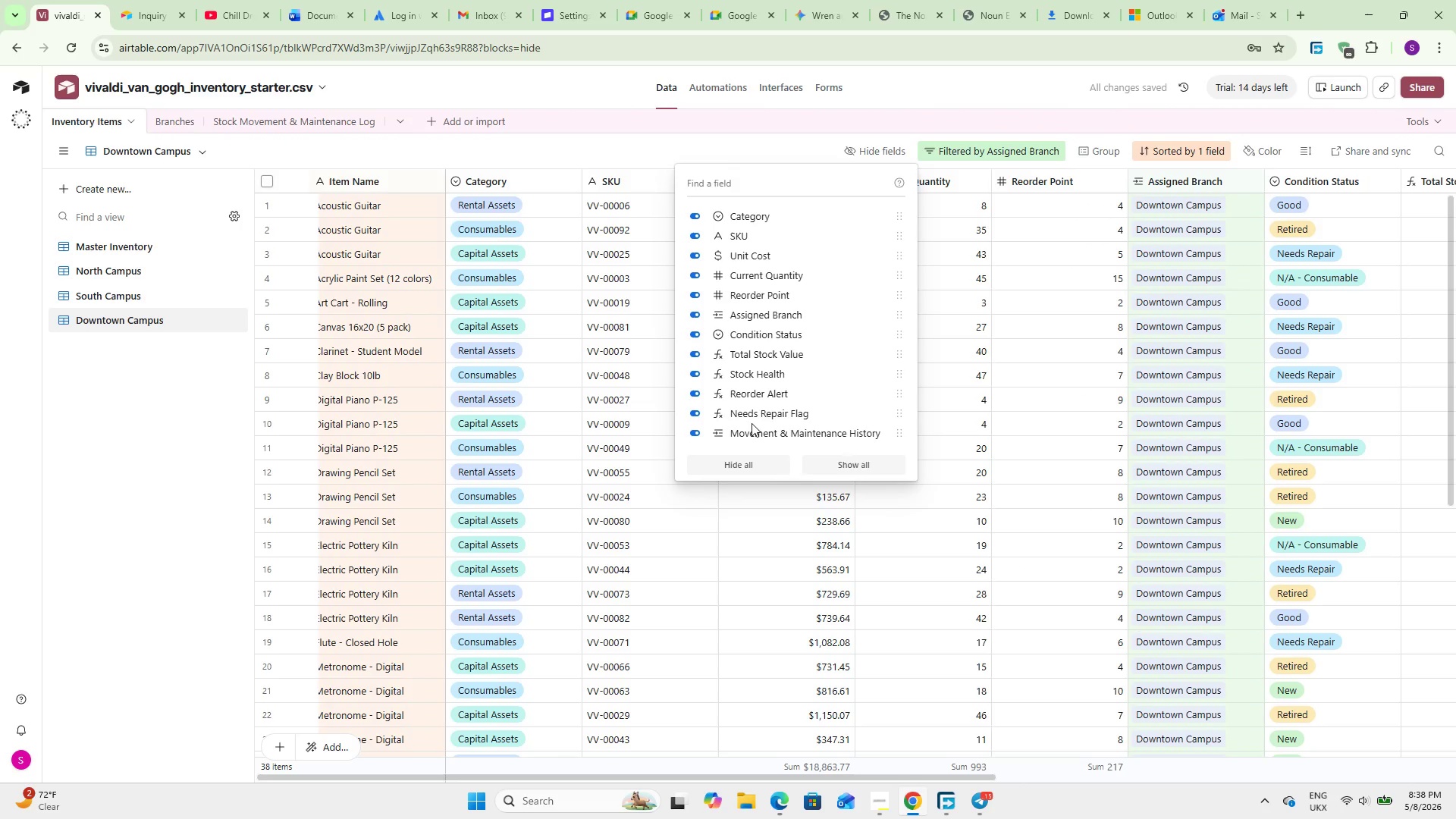 
double_click([751, 408])
 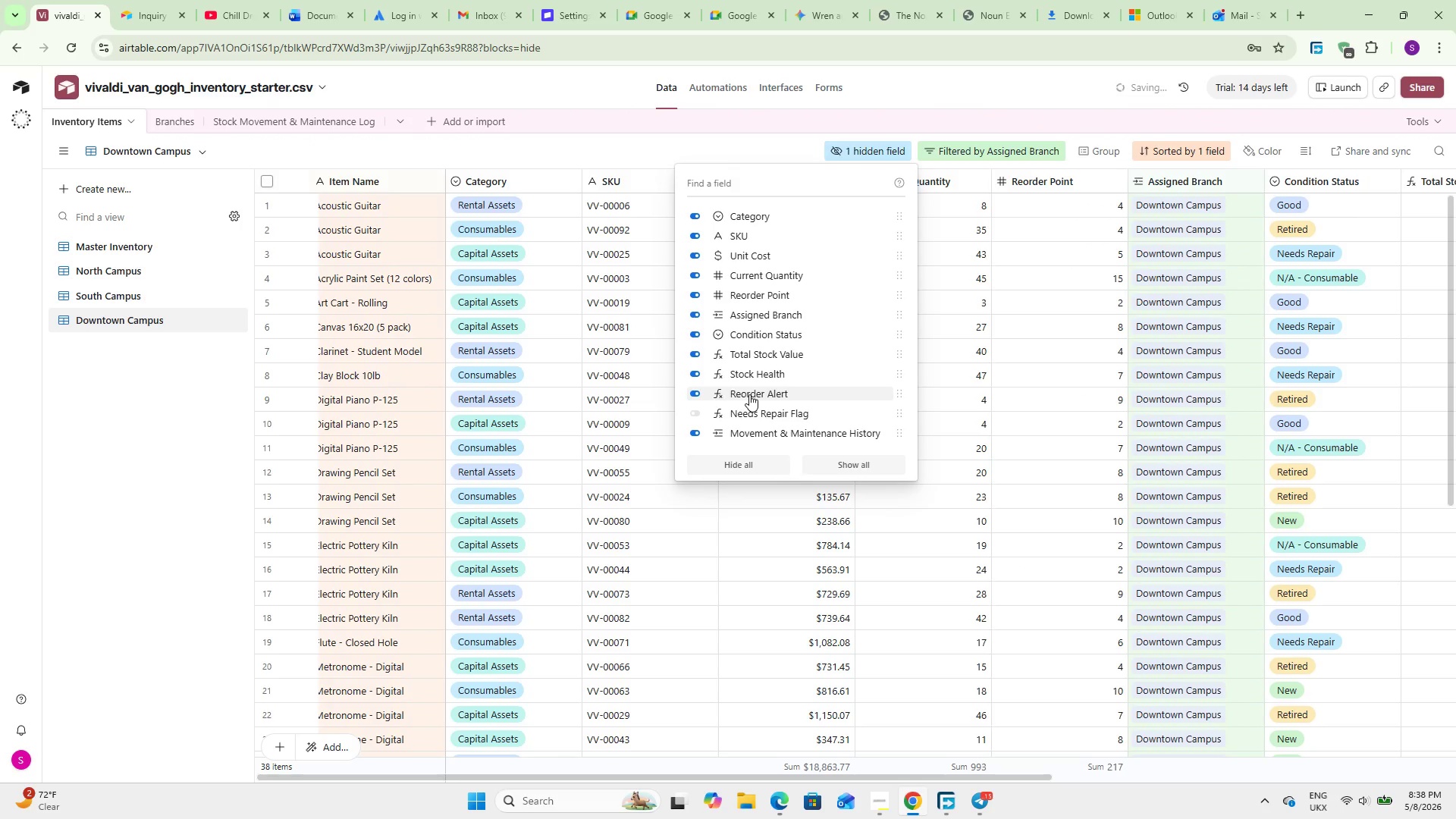 
left_click([749, 394])
 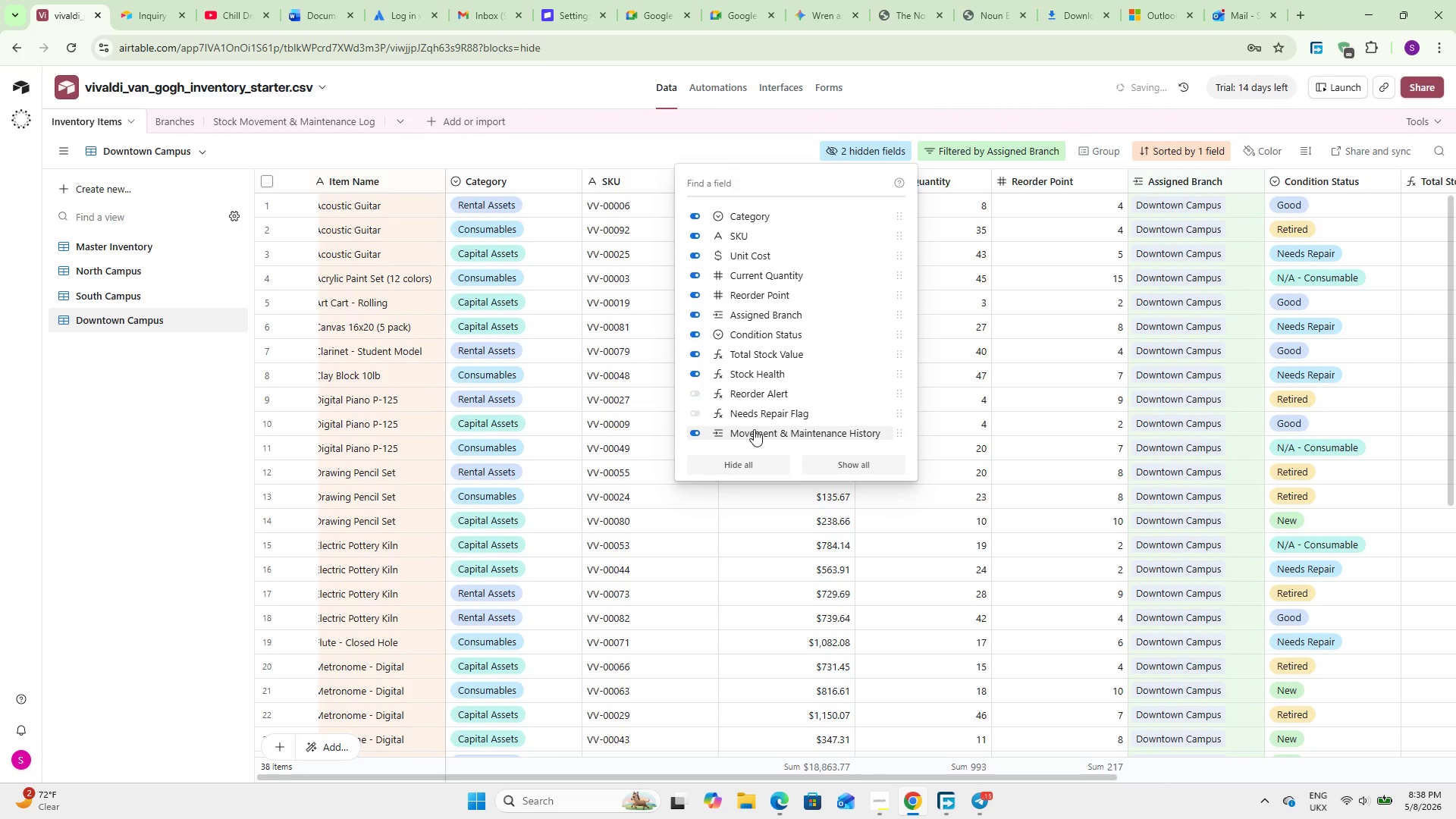 
left_click([755, 429])
 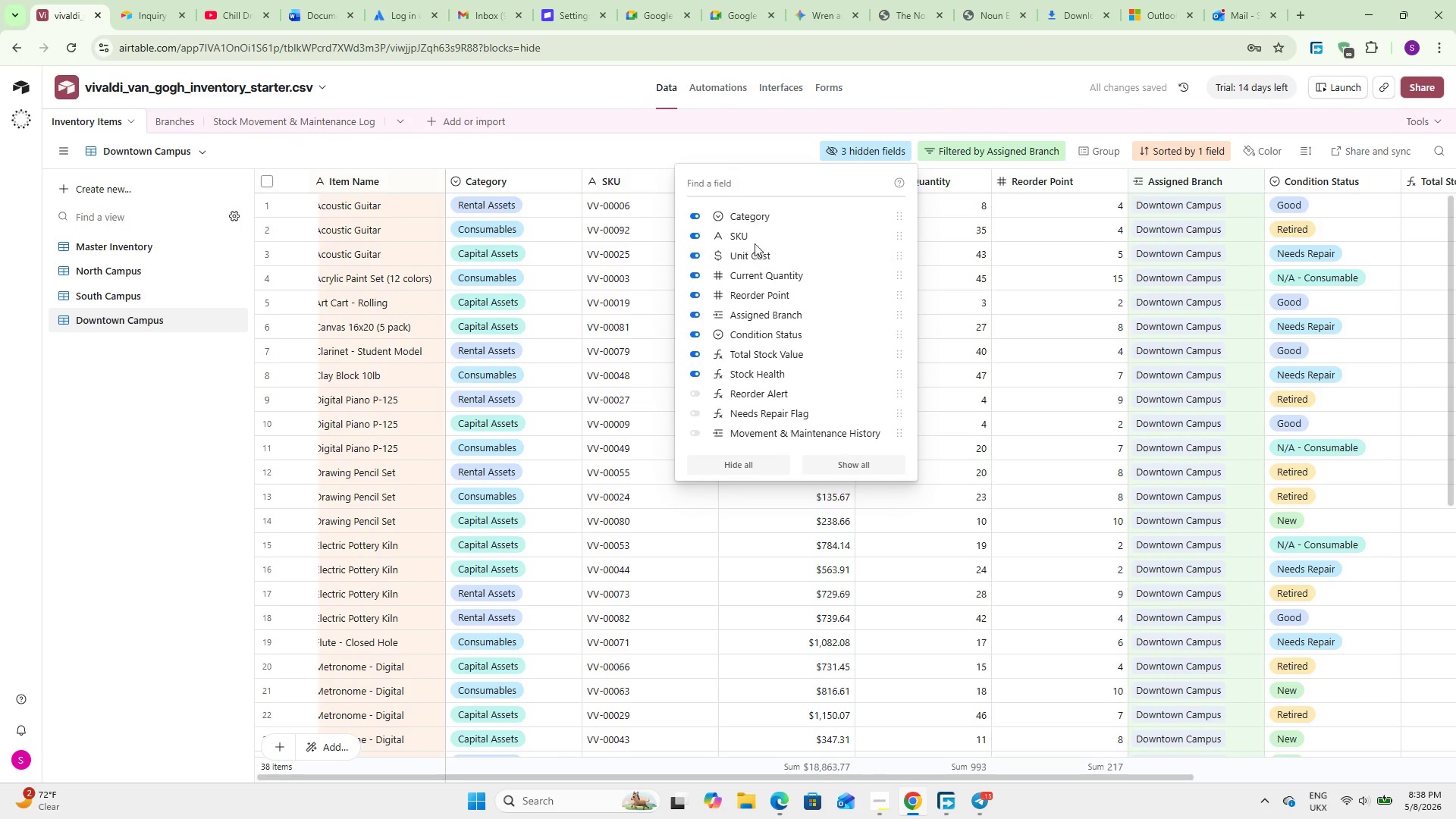 
left_click([756, 237])
 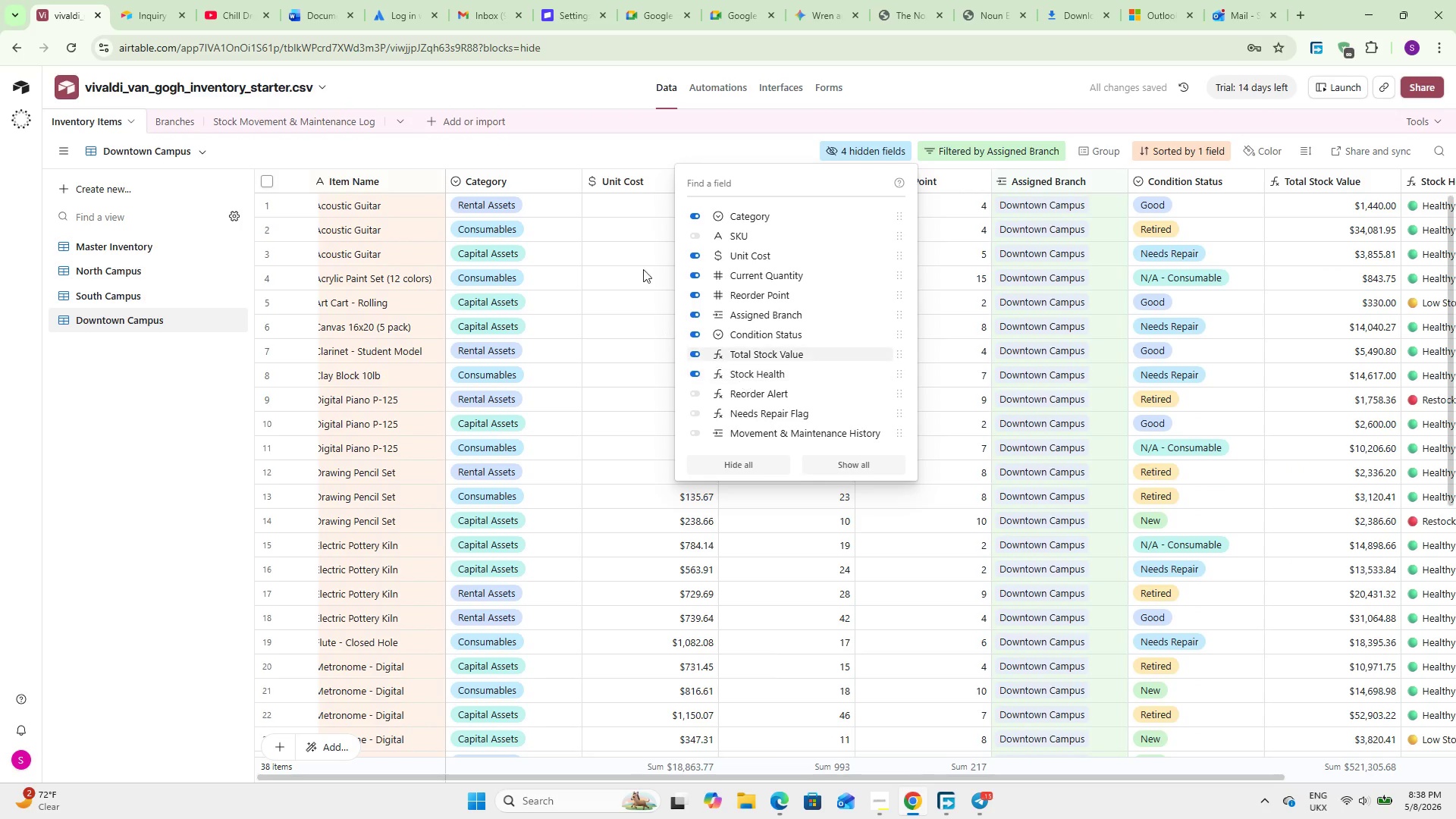 
left_click([639, 141])
 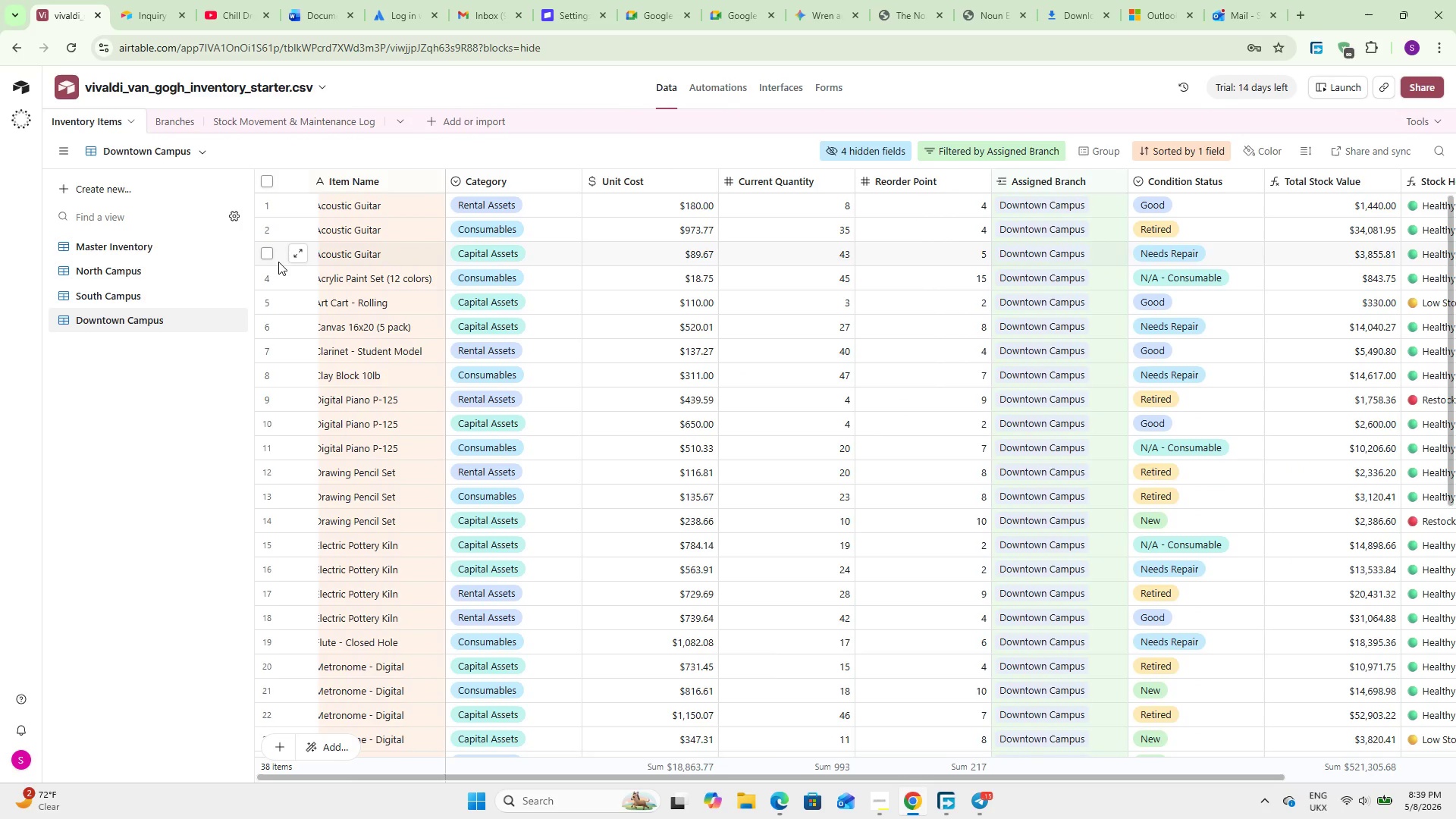 
wait(11.44)
 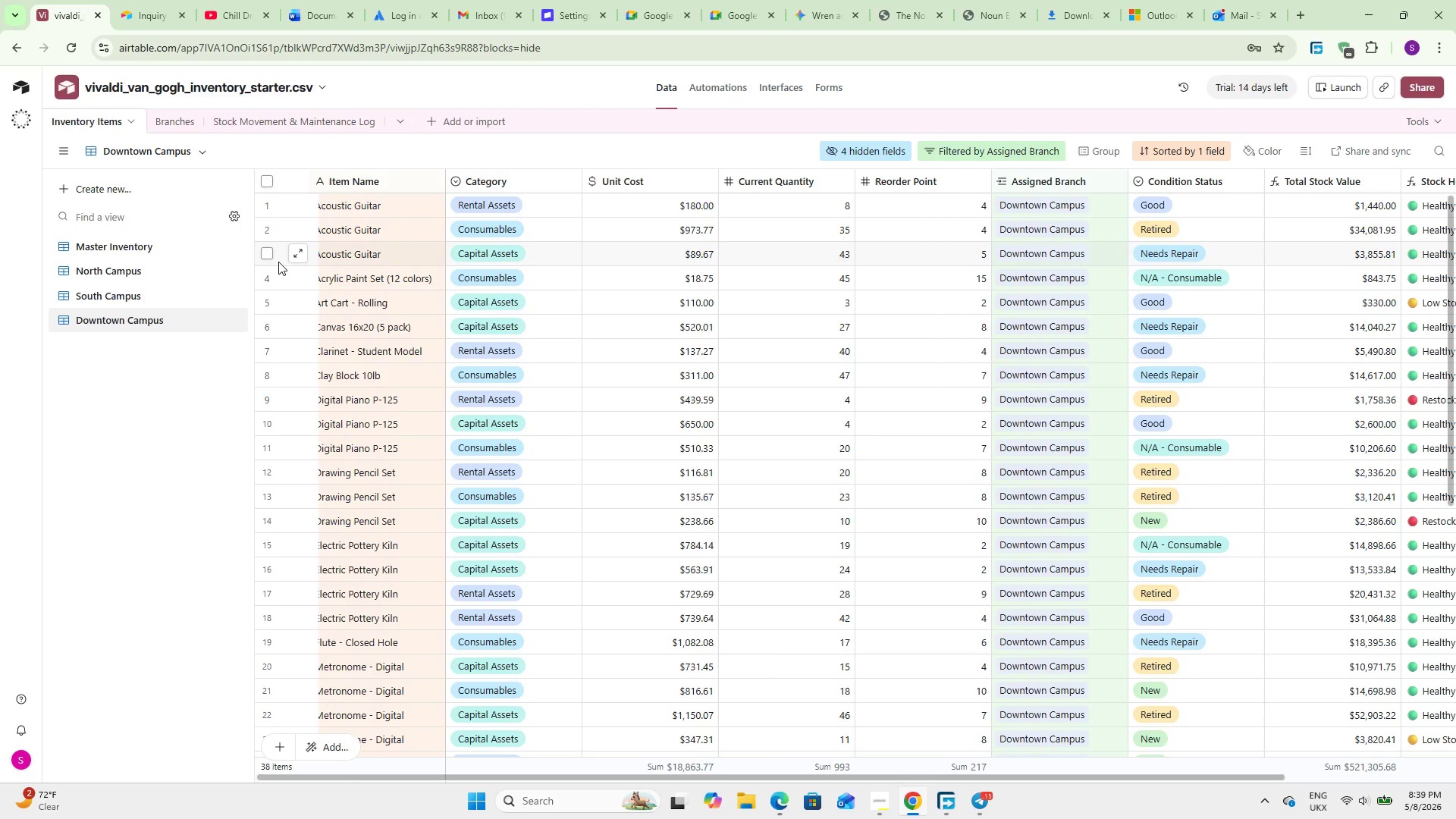 
left_click([180, 389])
 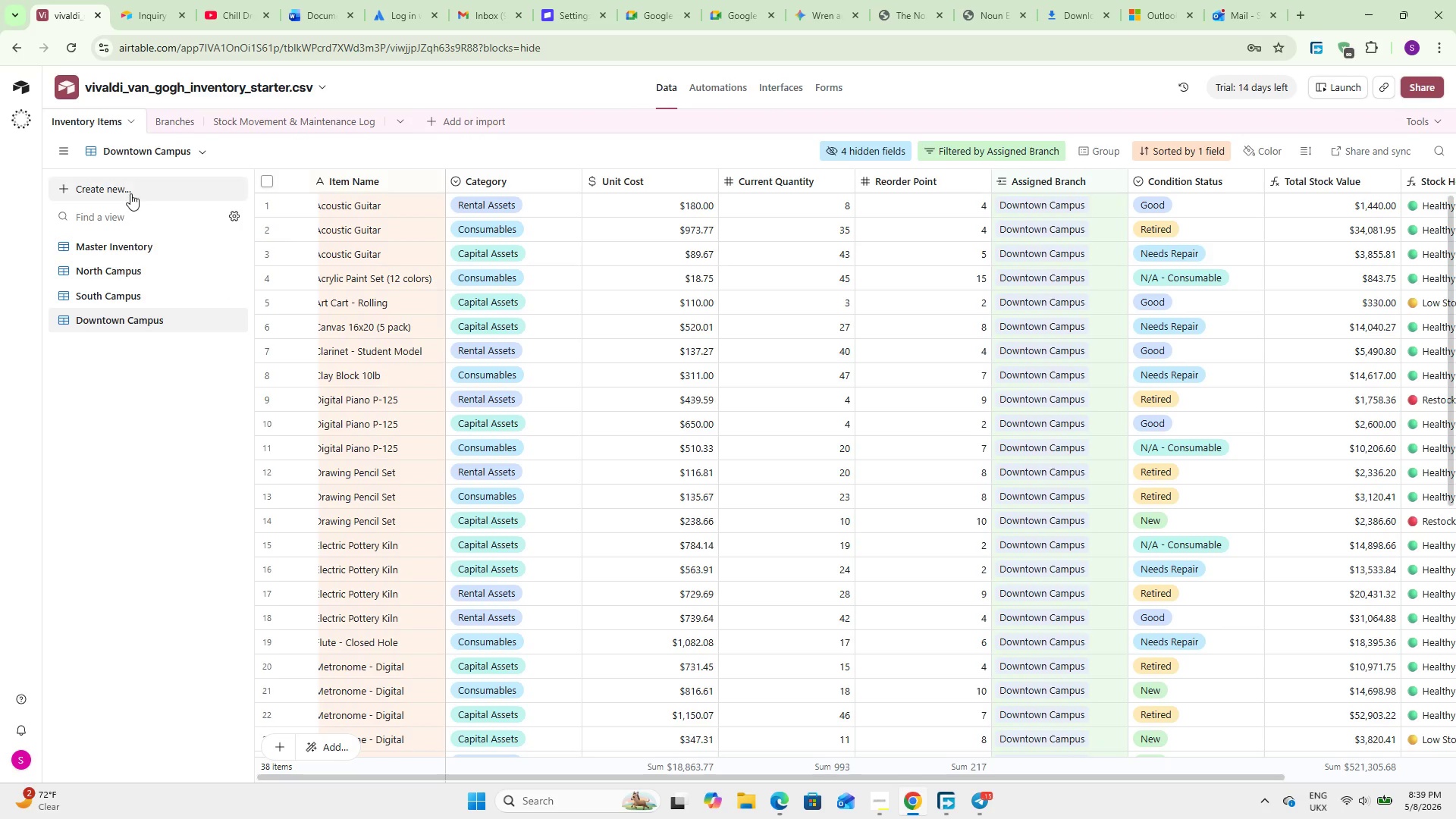 
left_click([130, 193])
 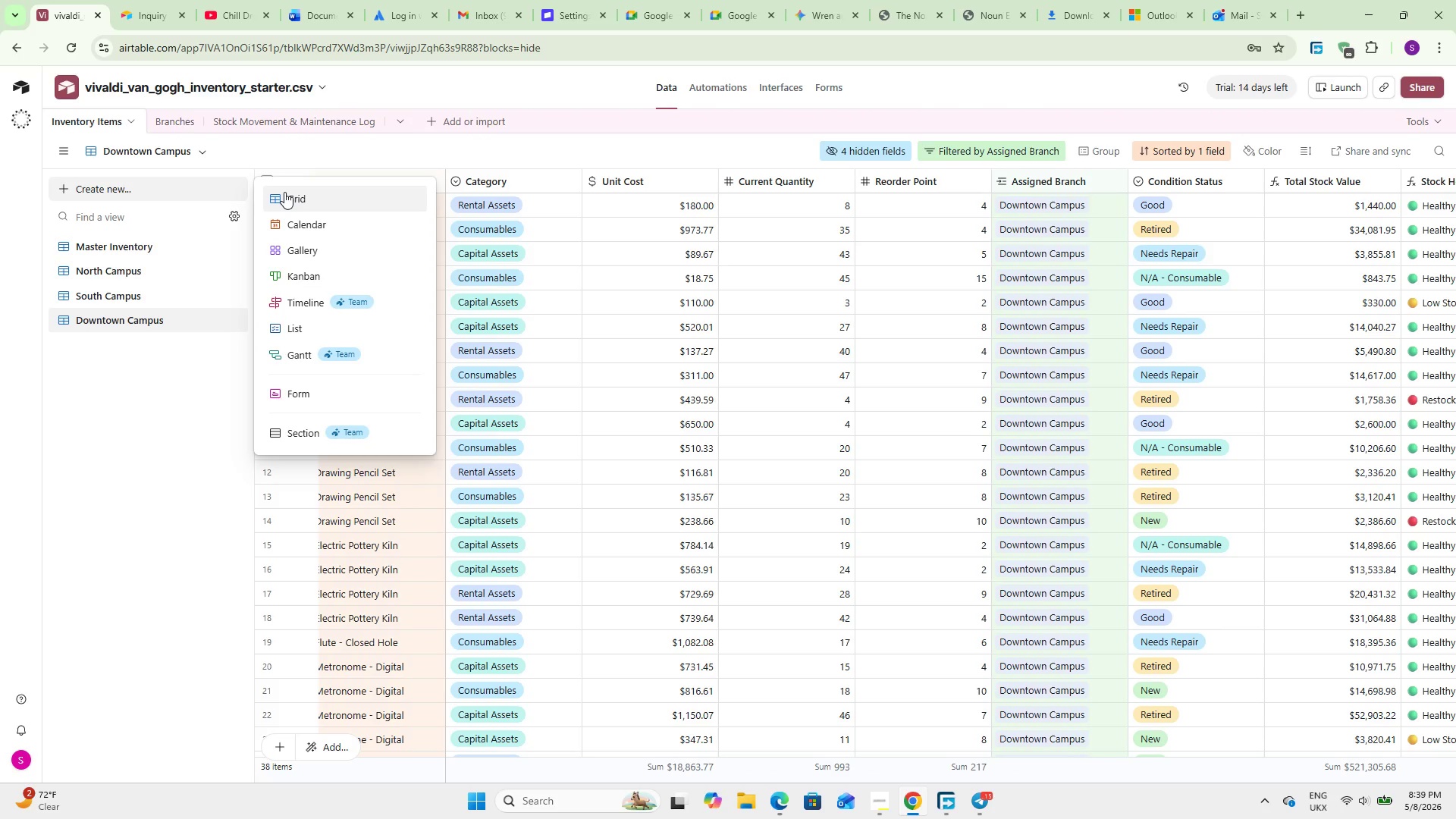 
left_click([284, 192])
 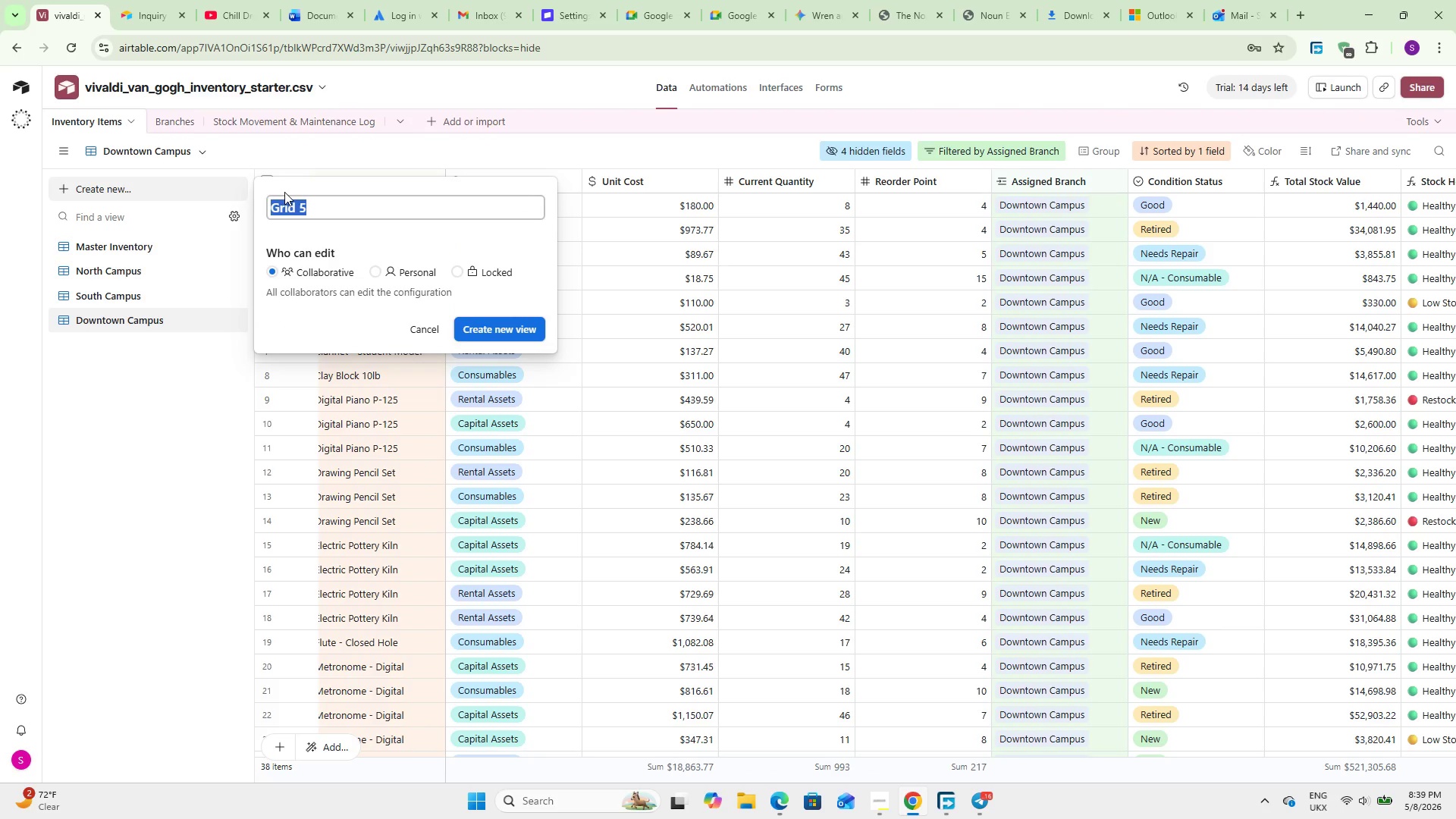 
type(Needs Repair)
 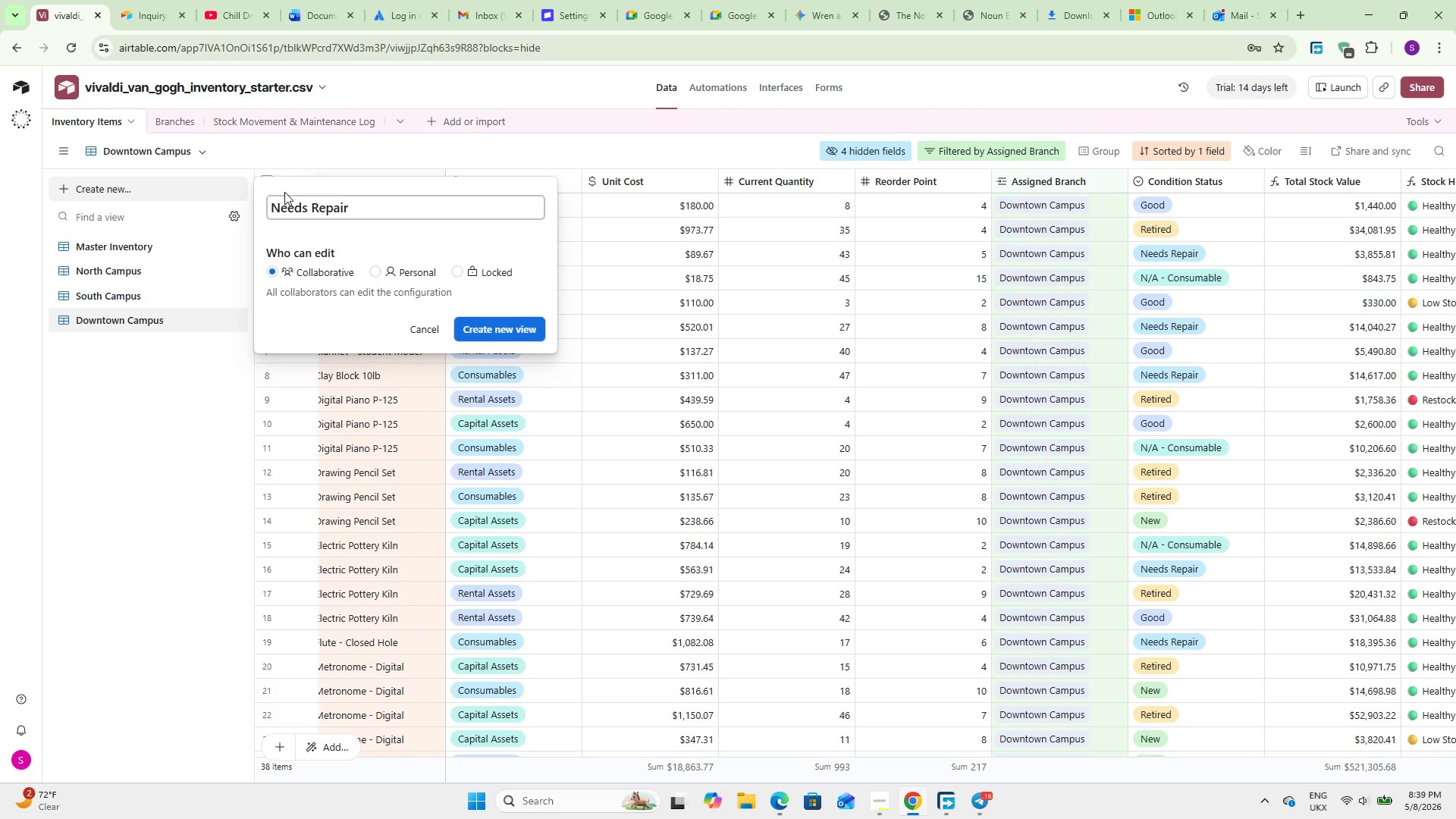 
left_click([488, 328])
 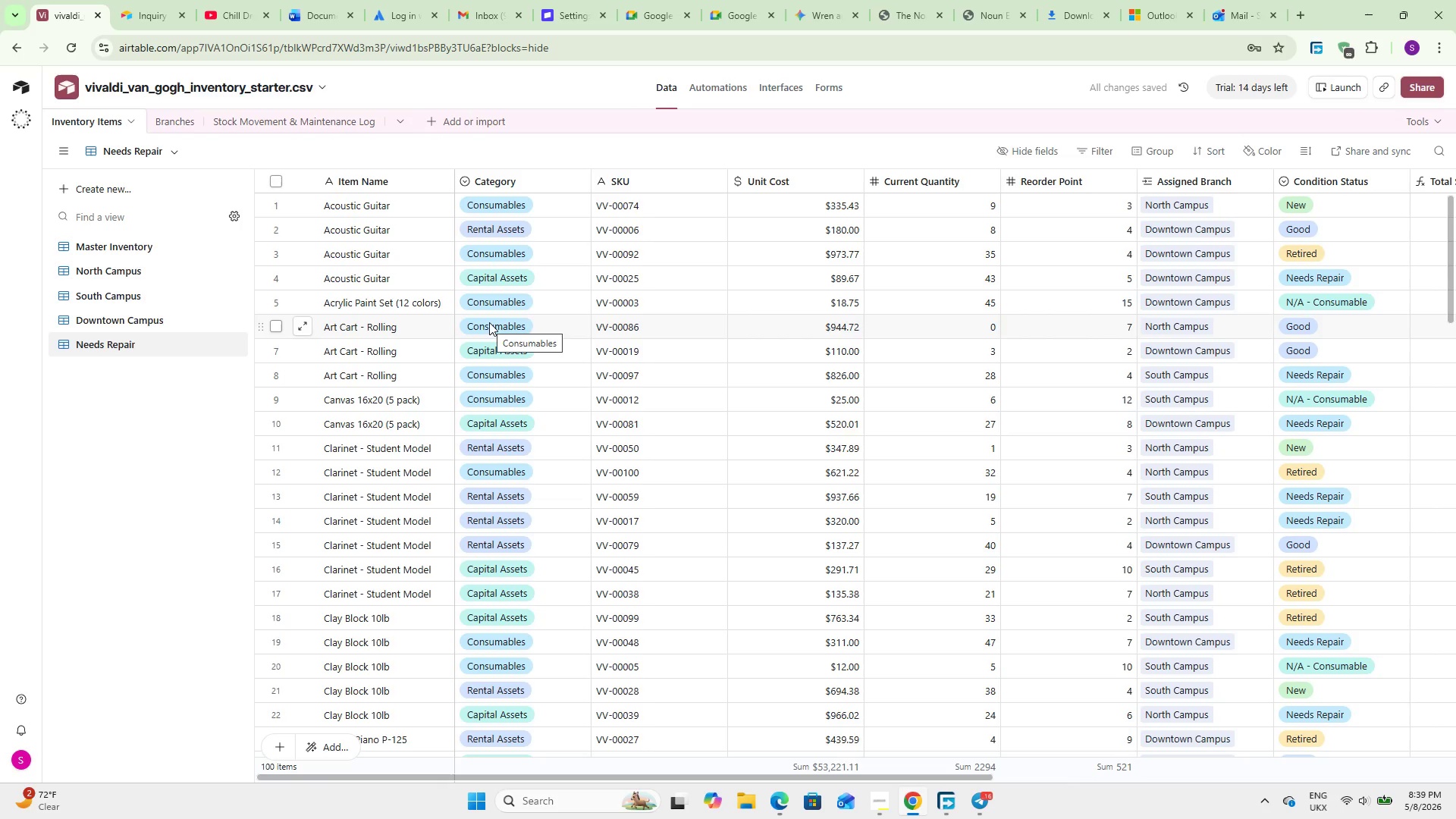 
wait(9.67)
 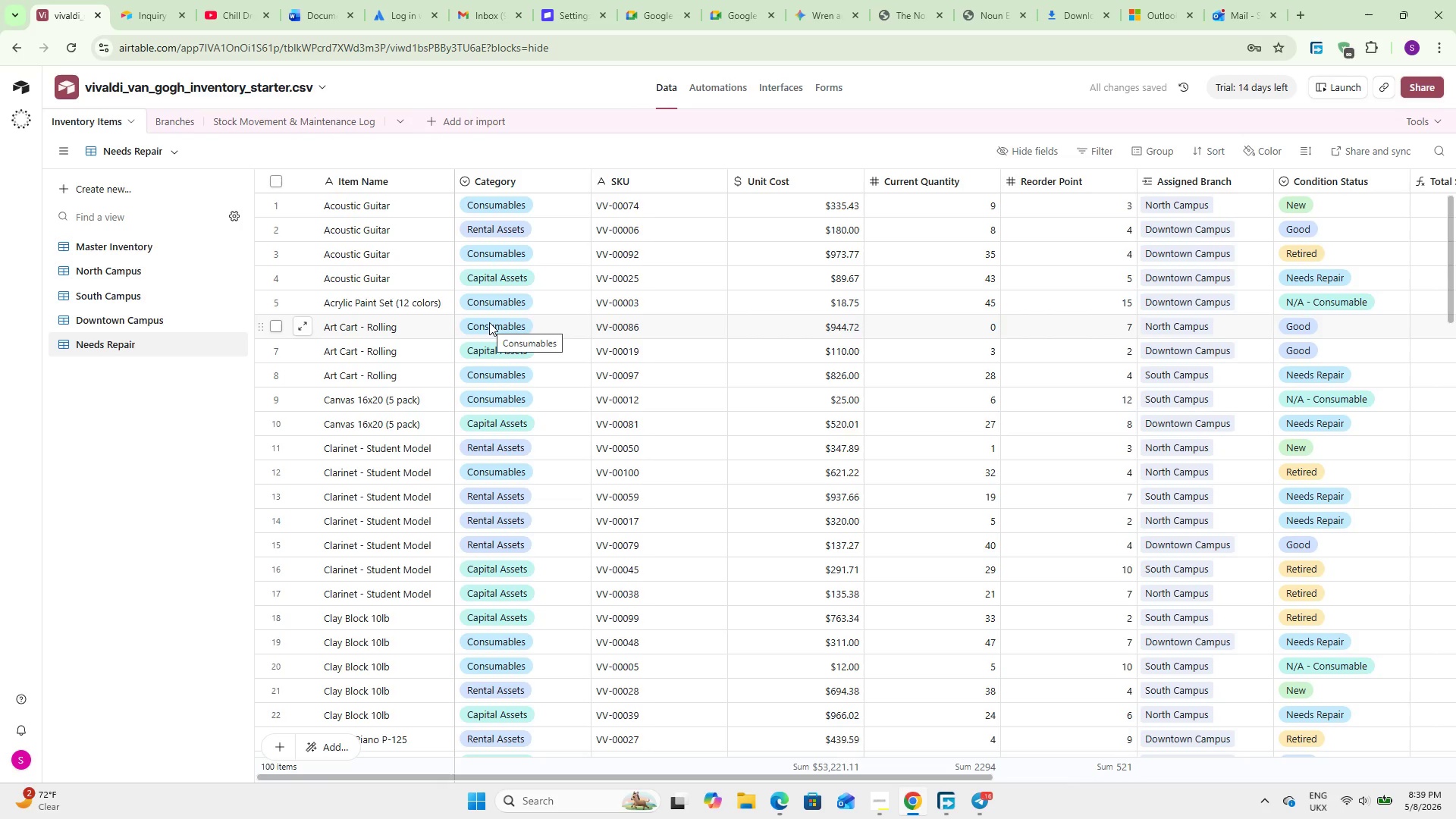 
double_click([1103, 146])
 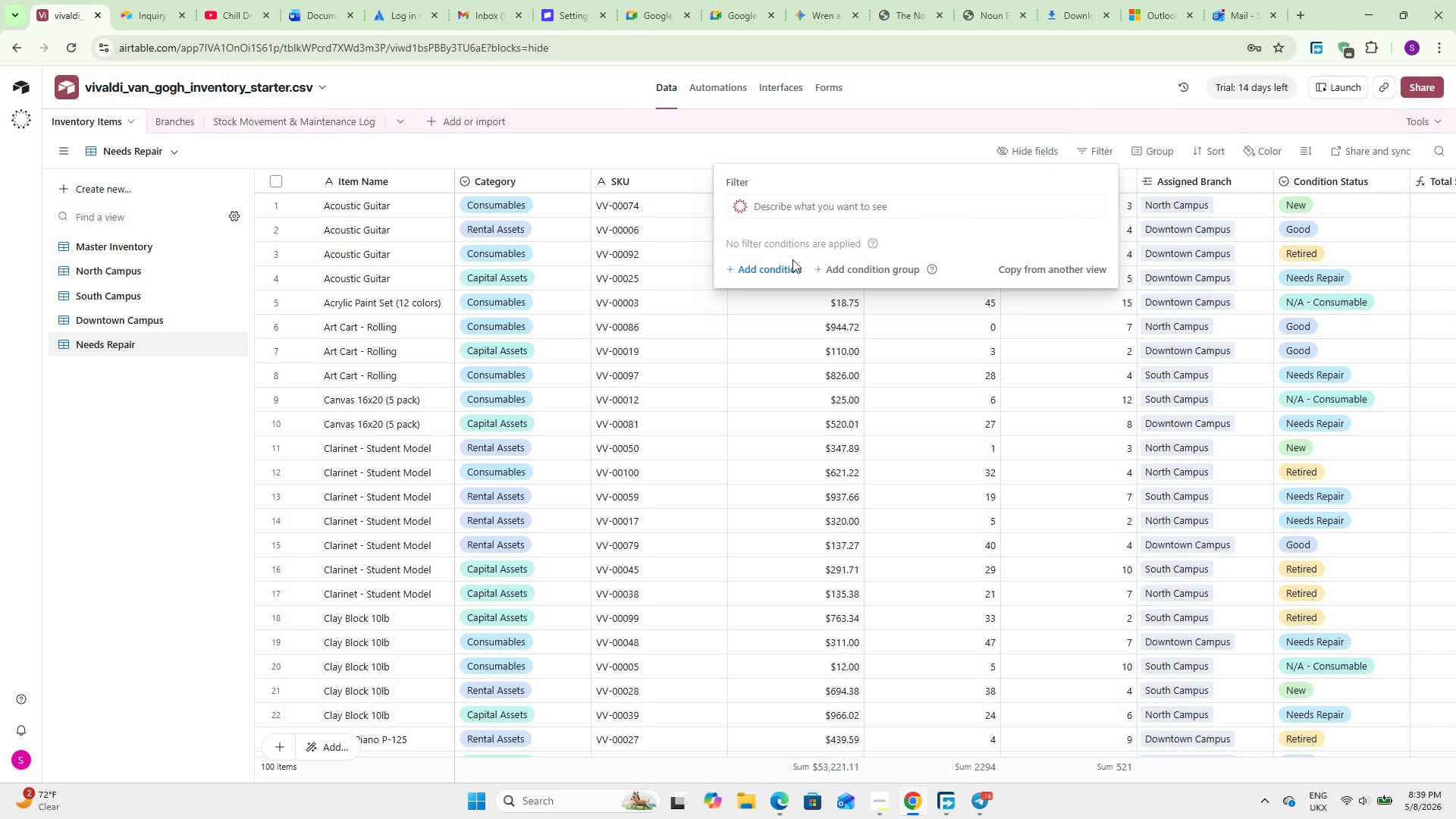 
double_click([792, 272])
 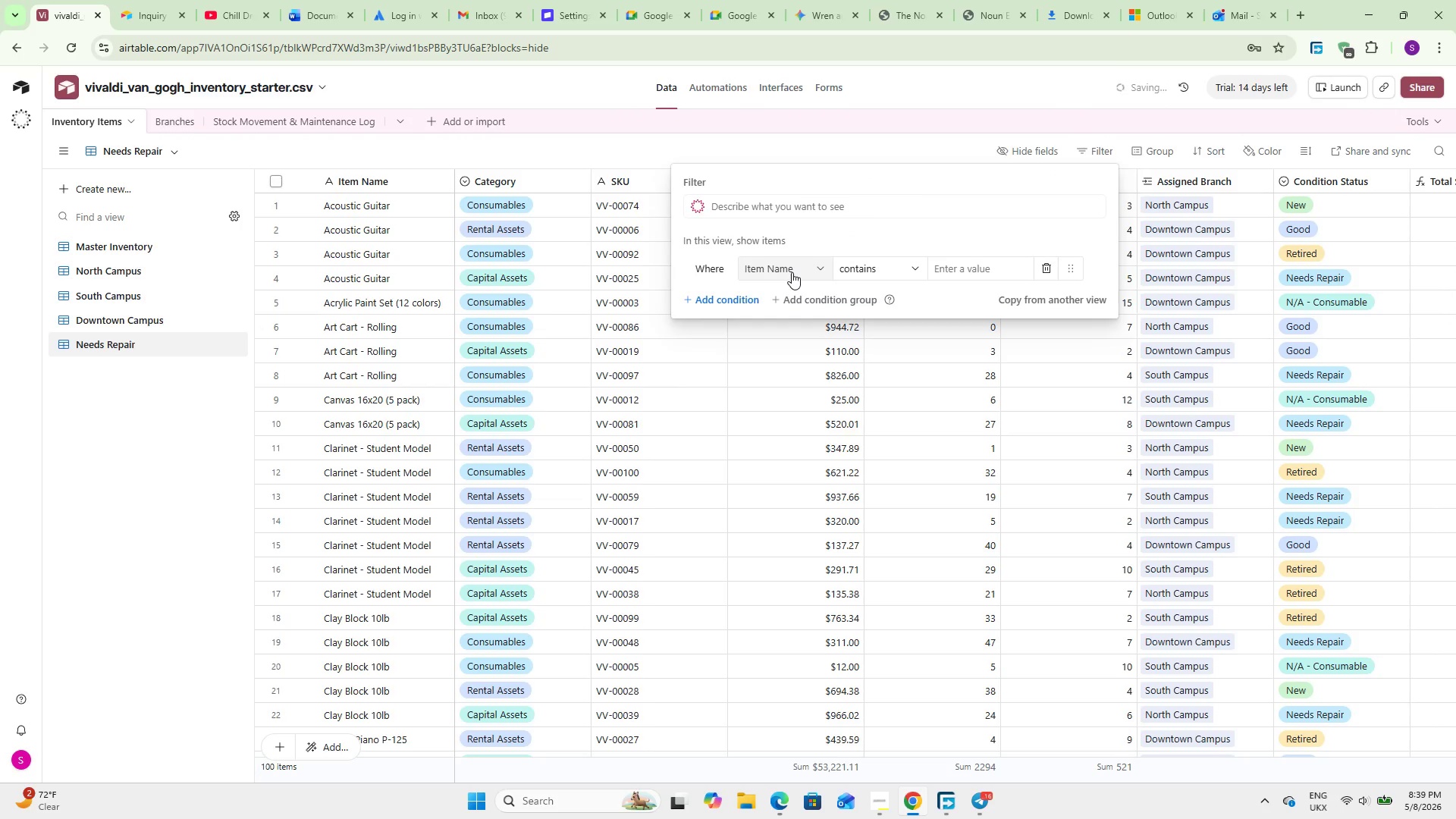 
left_click([792, 272])
 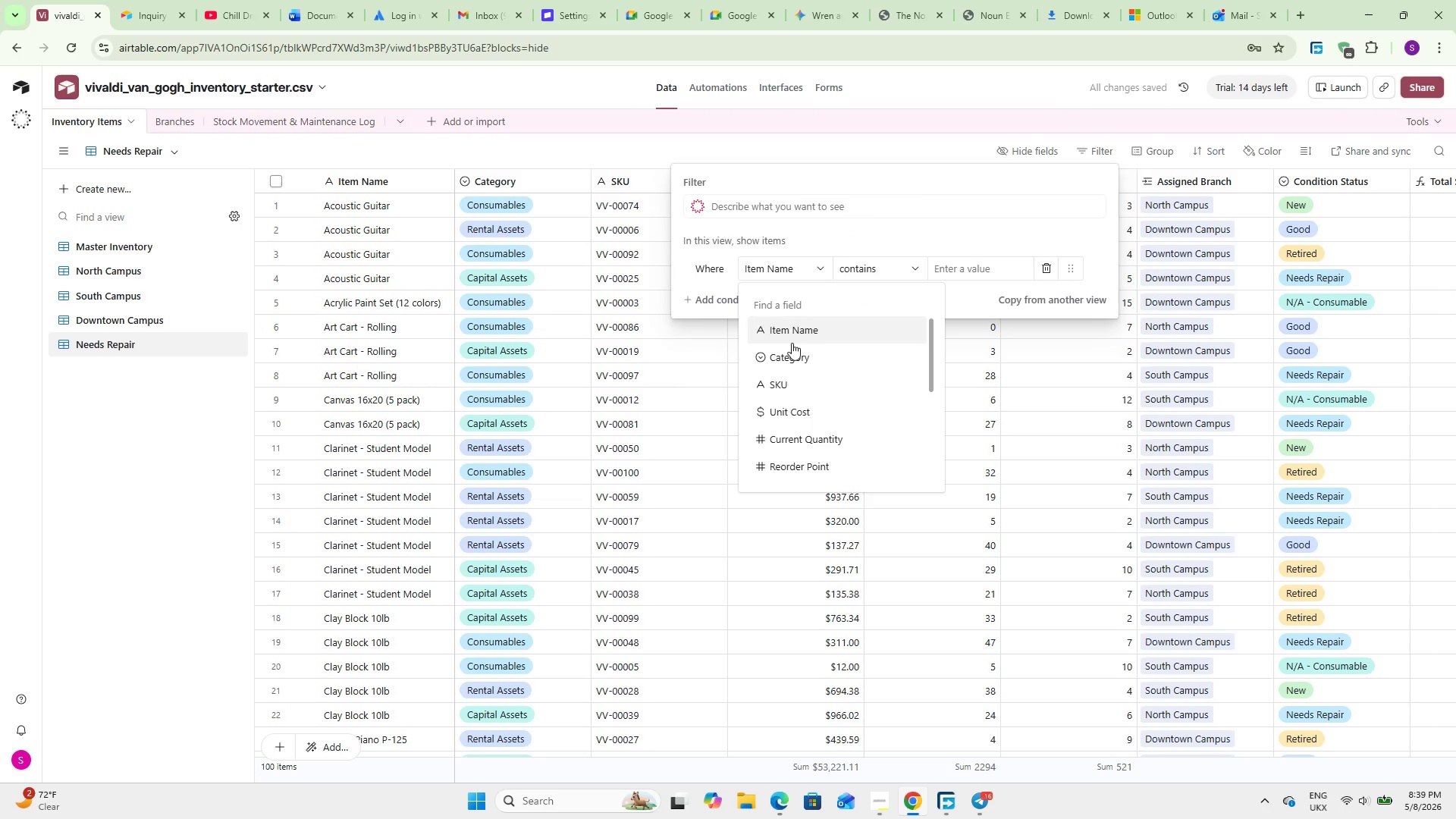 
scroll: coordinate [792, 369], scroll_direction: down, amount: 12.0
 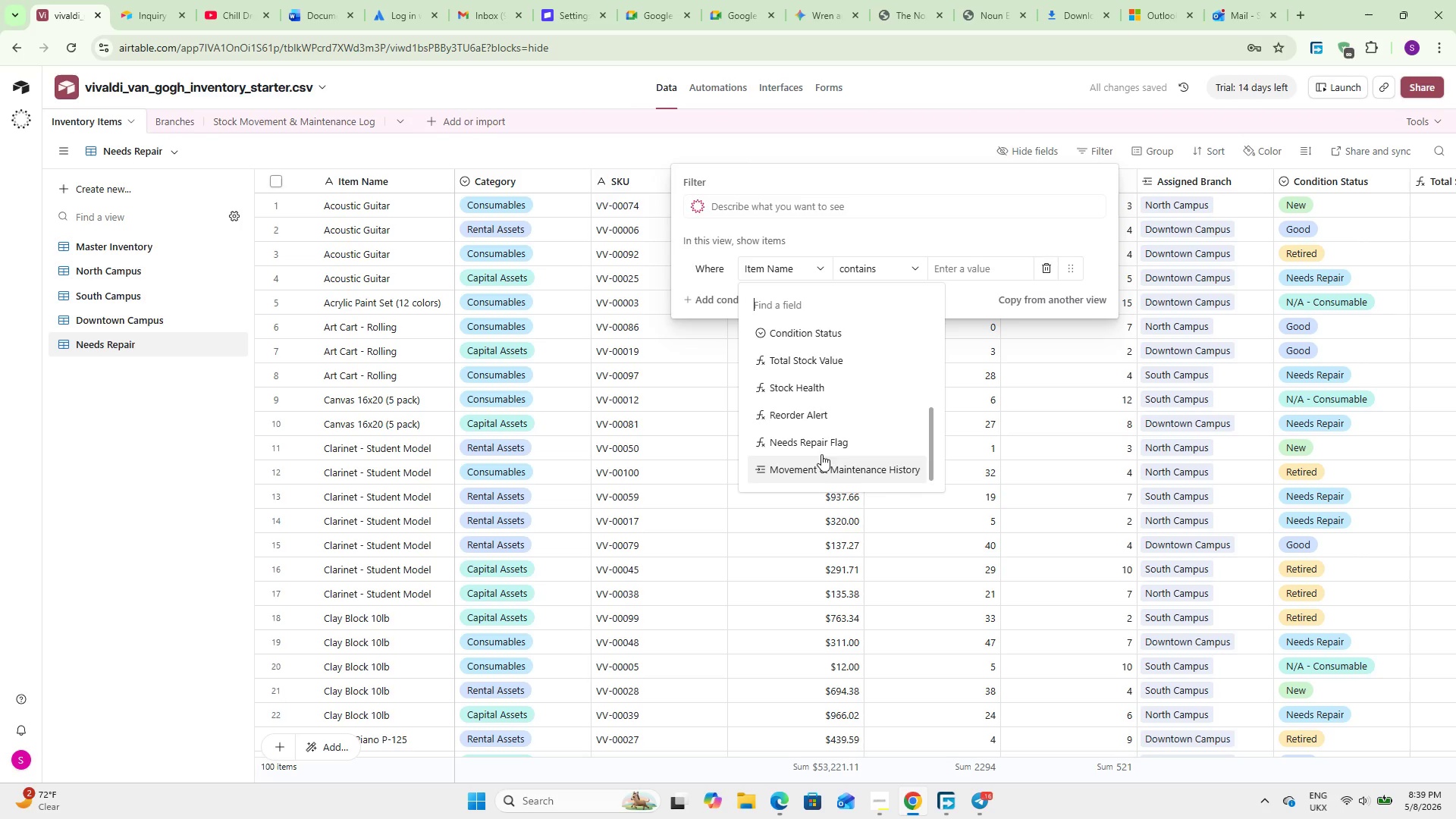 
left_click([820, 441])
 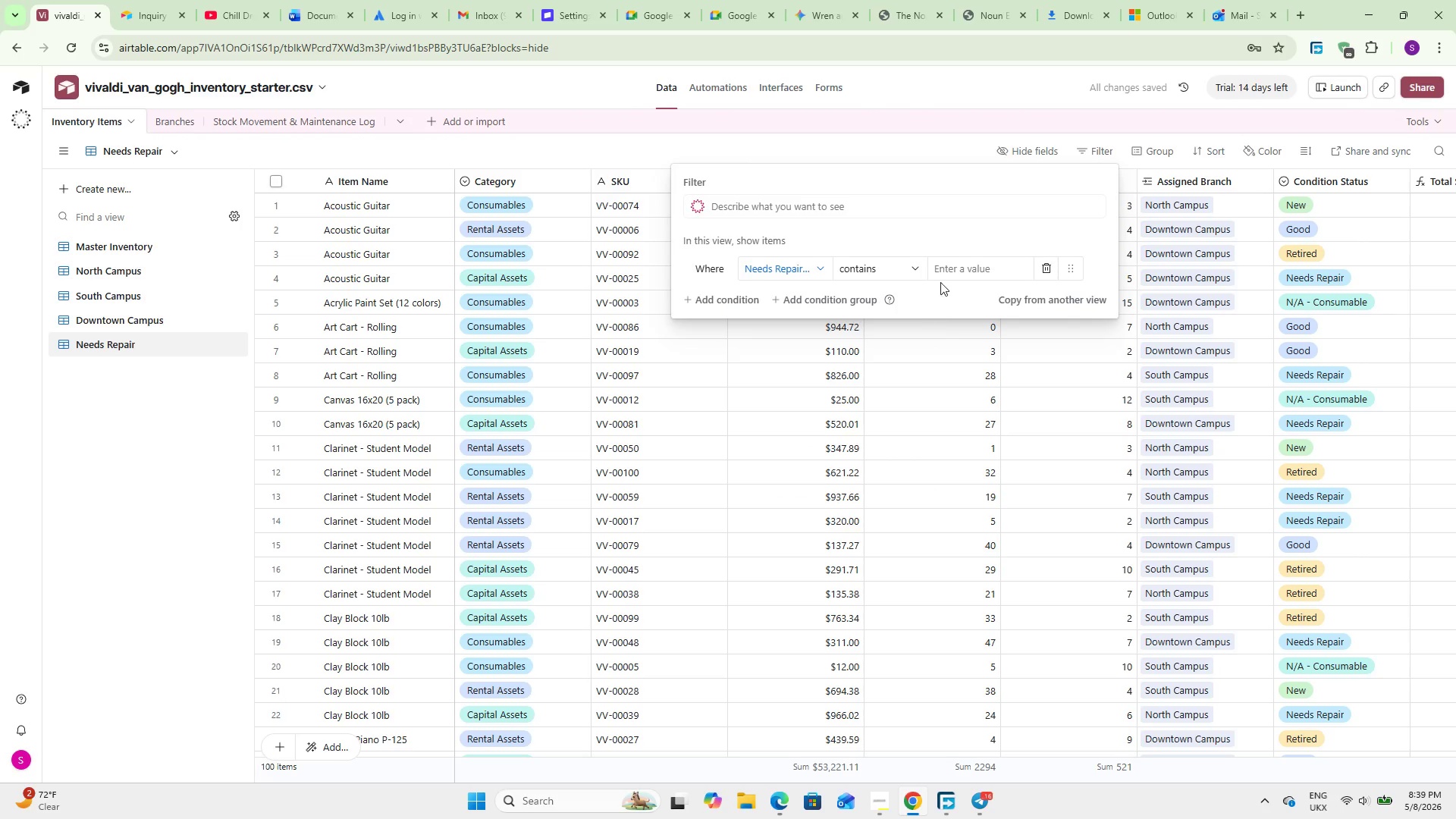 
left_click([960, 264])
 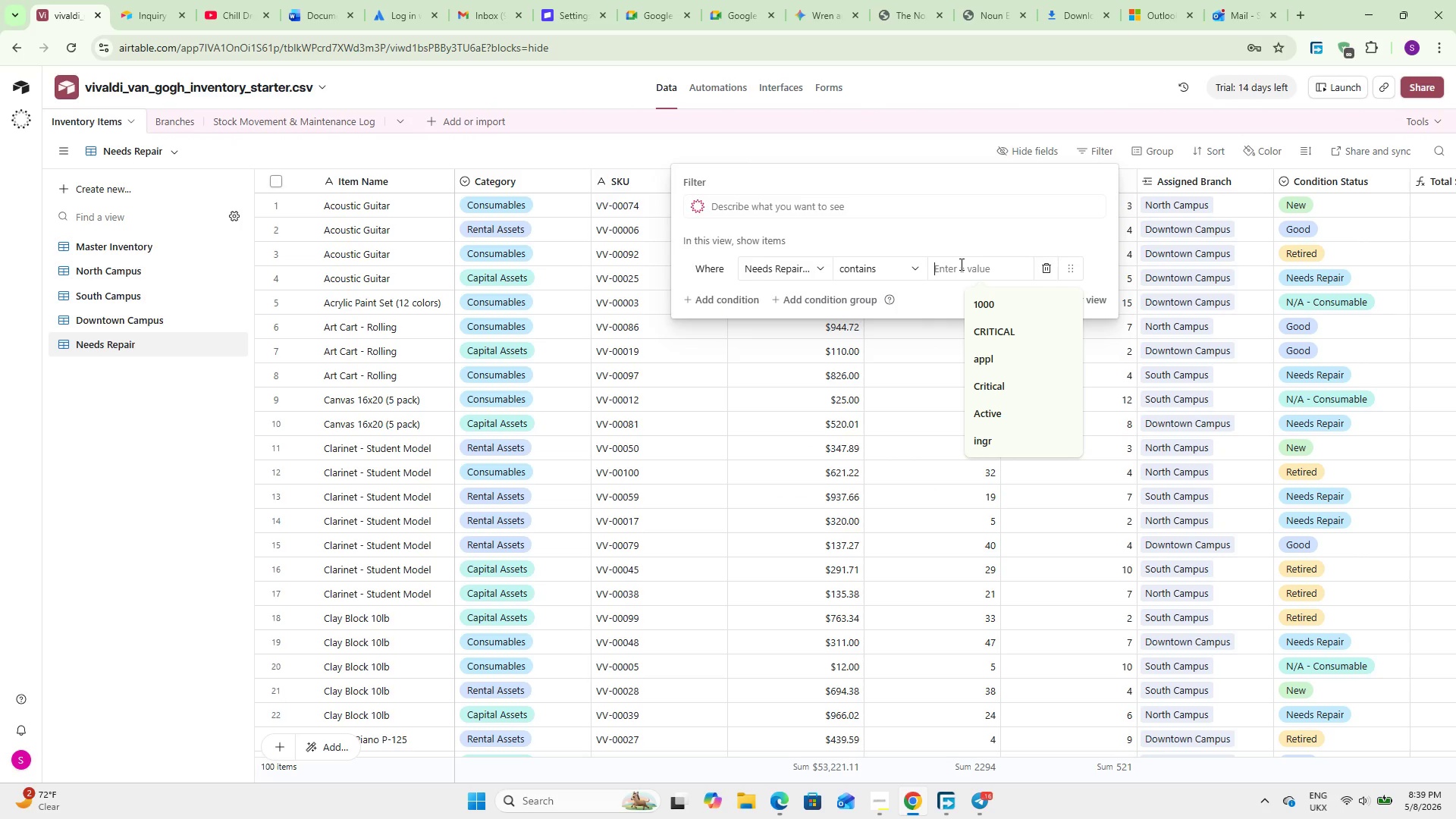 
type(Needs)
key(Backspace)
key(Backspace)
key(Backspace)
key(Backspace)
key(Backspace)
type(Repair)
 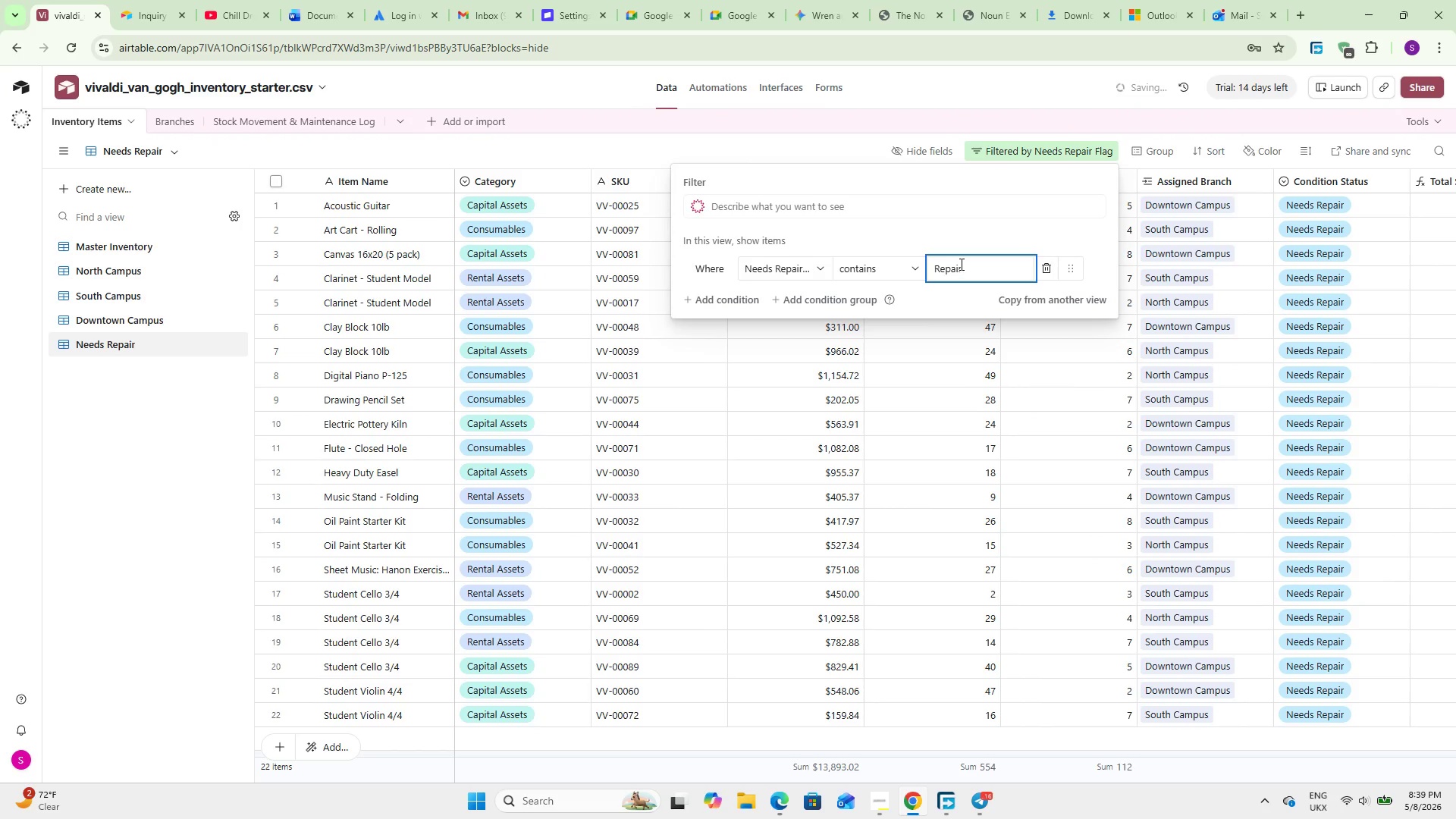 
left_click([815, 265])
 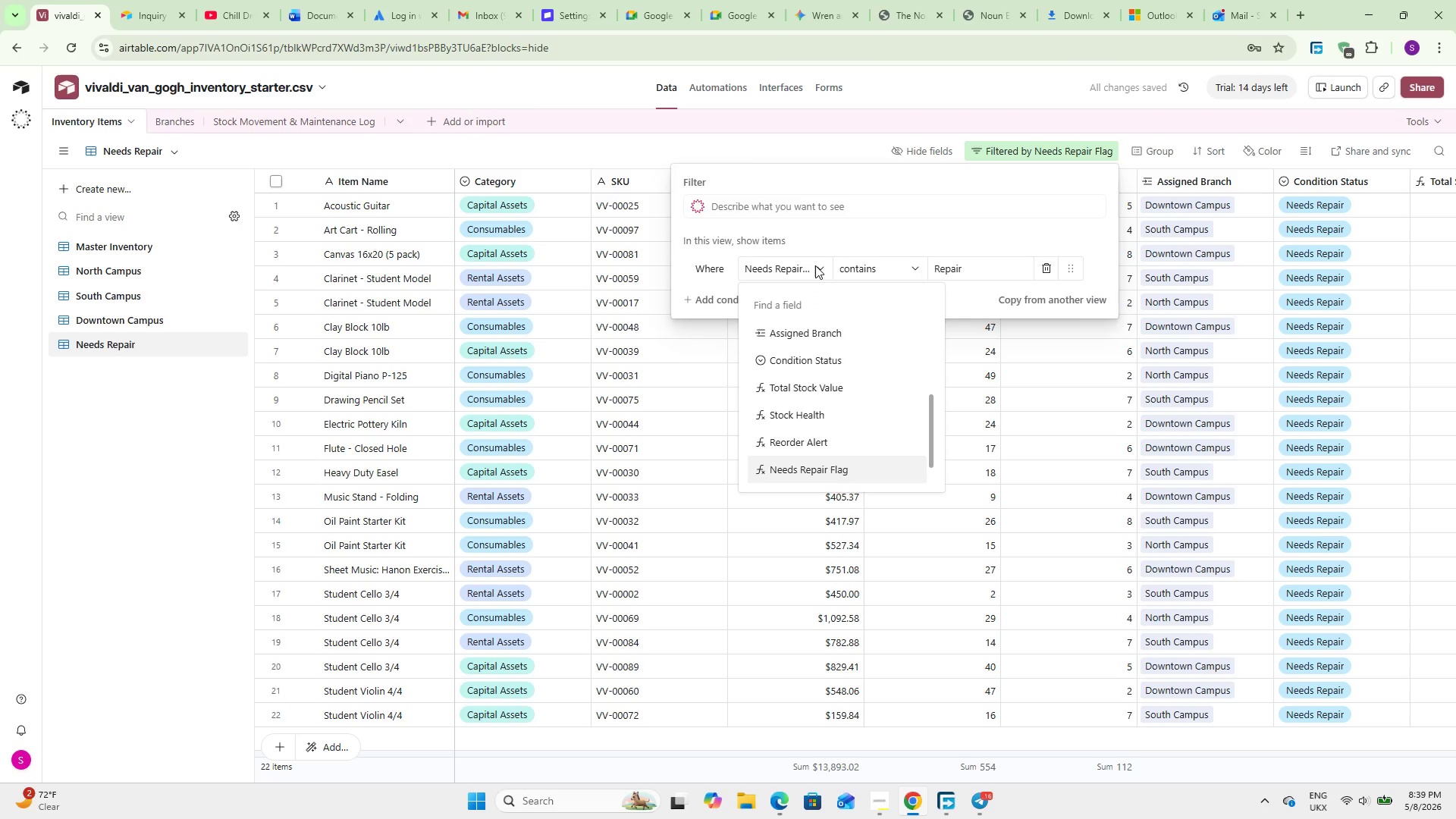 
key(C)
 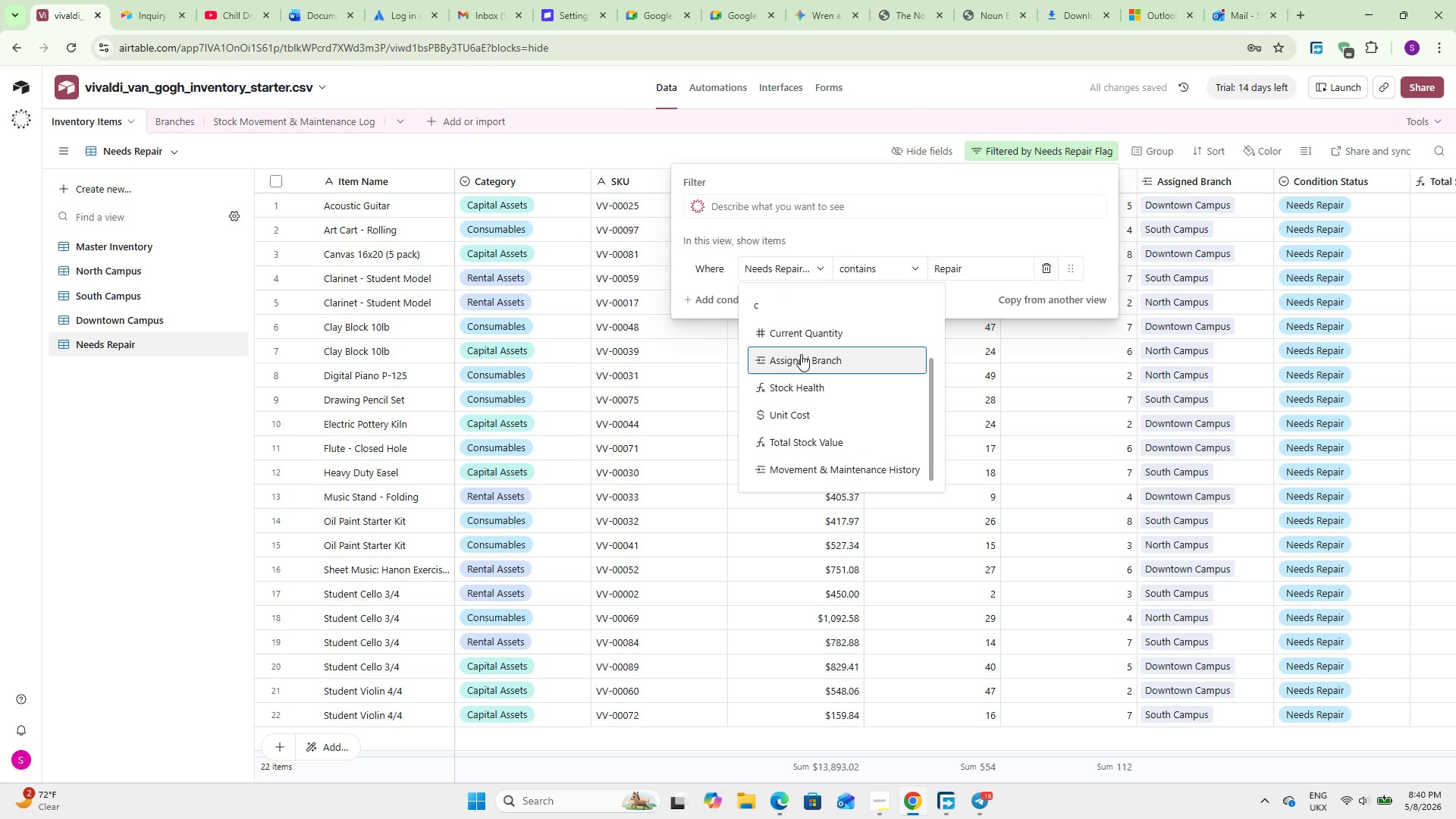 
key(O)
 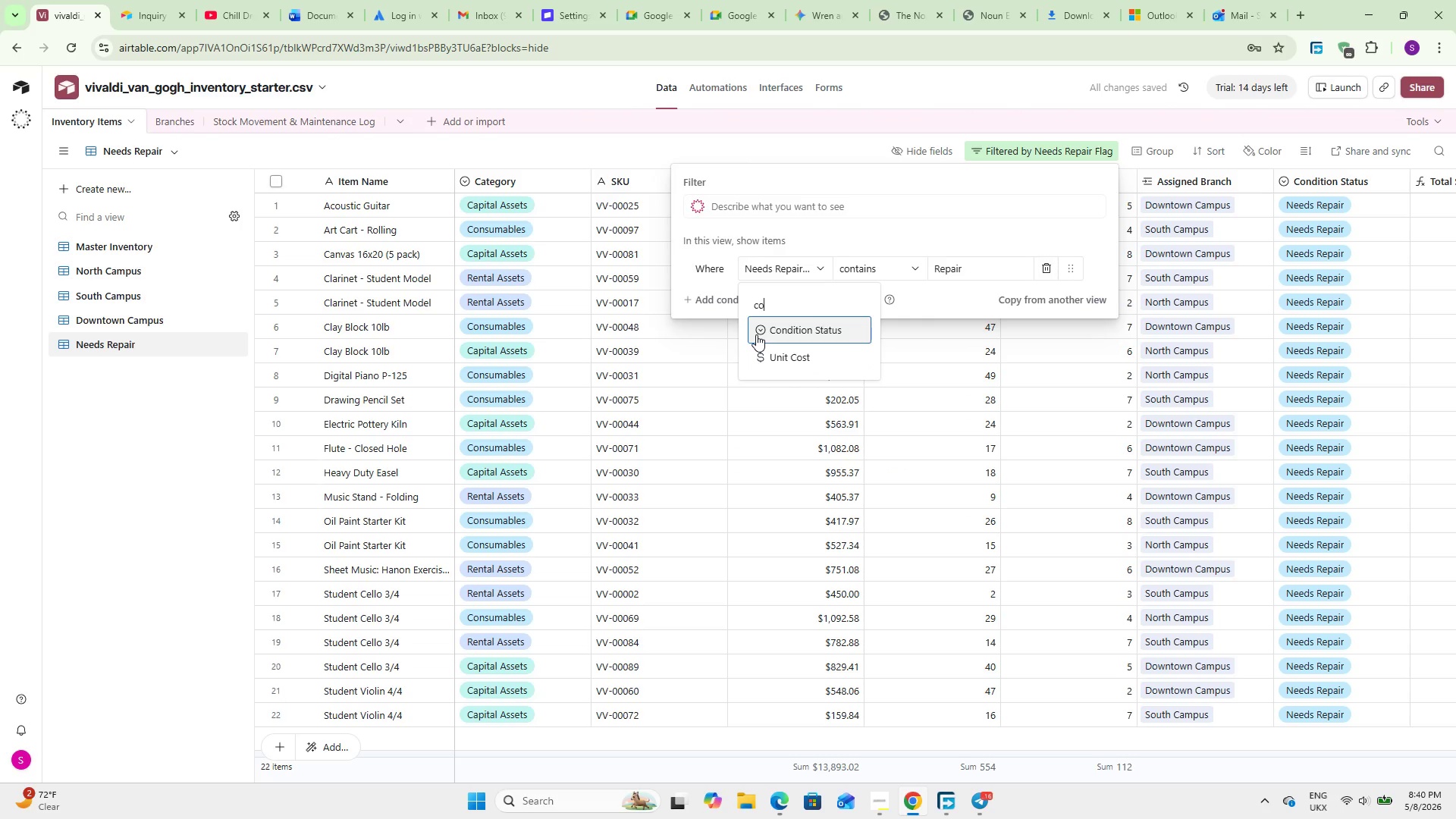 
left_click([779, 342])
 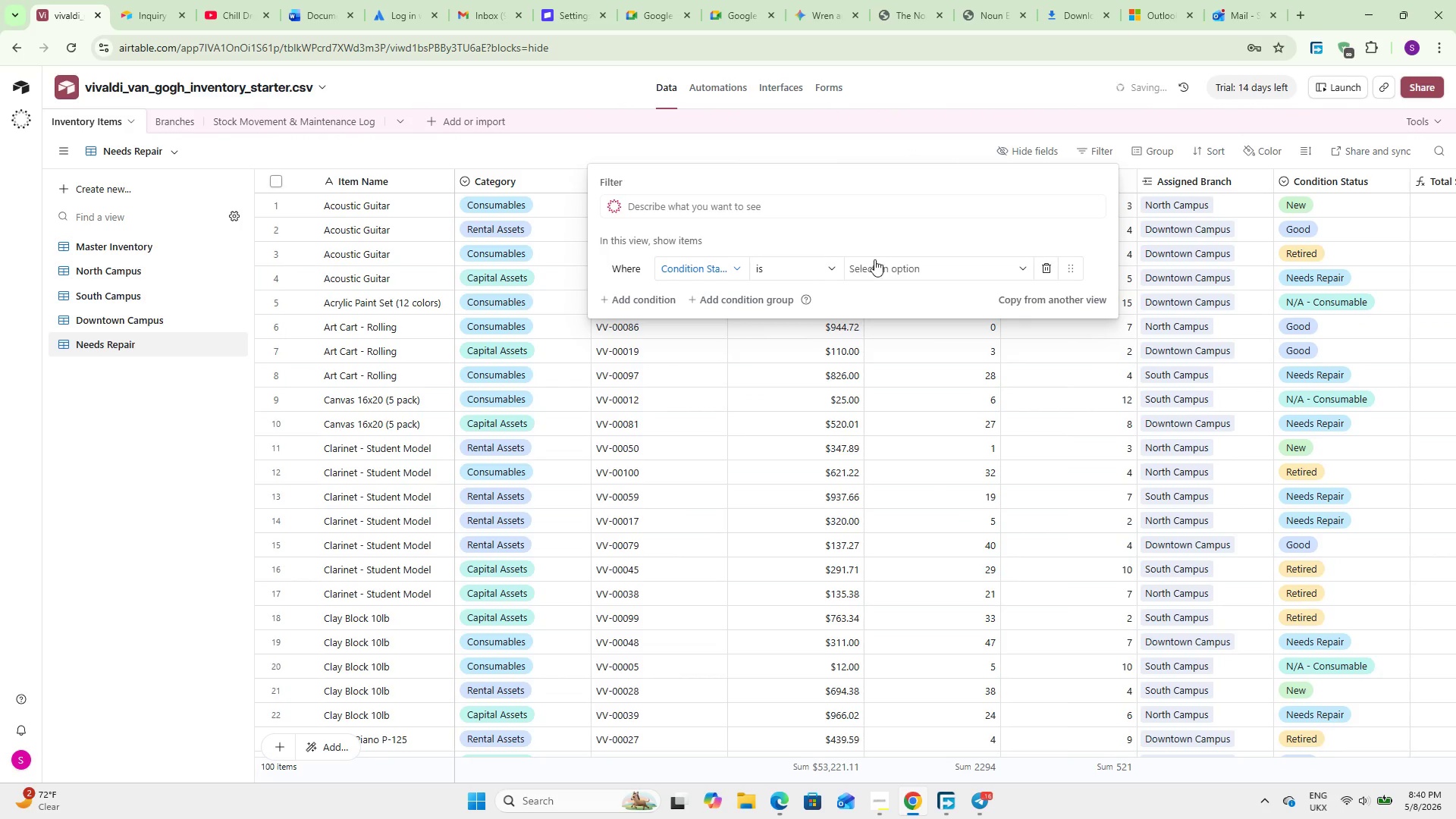 
left_click([883, 261])
 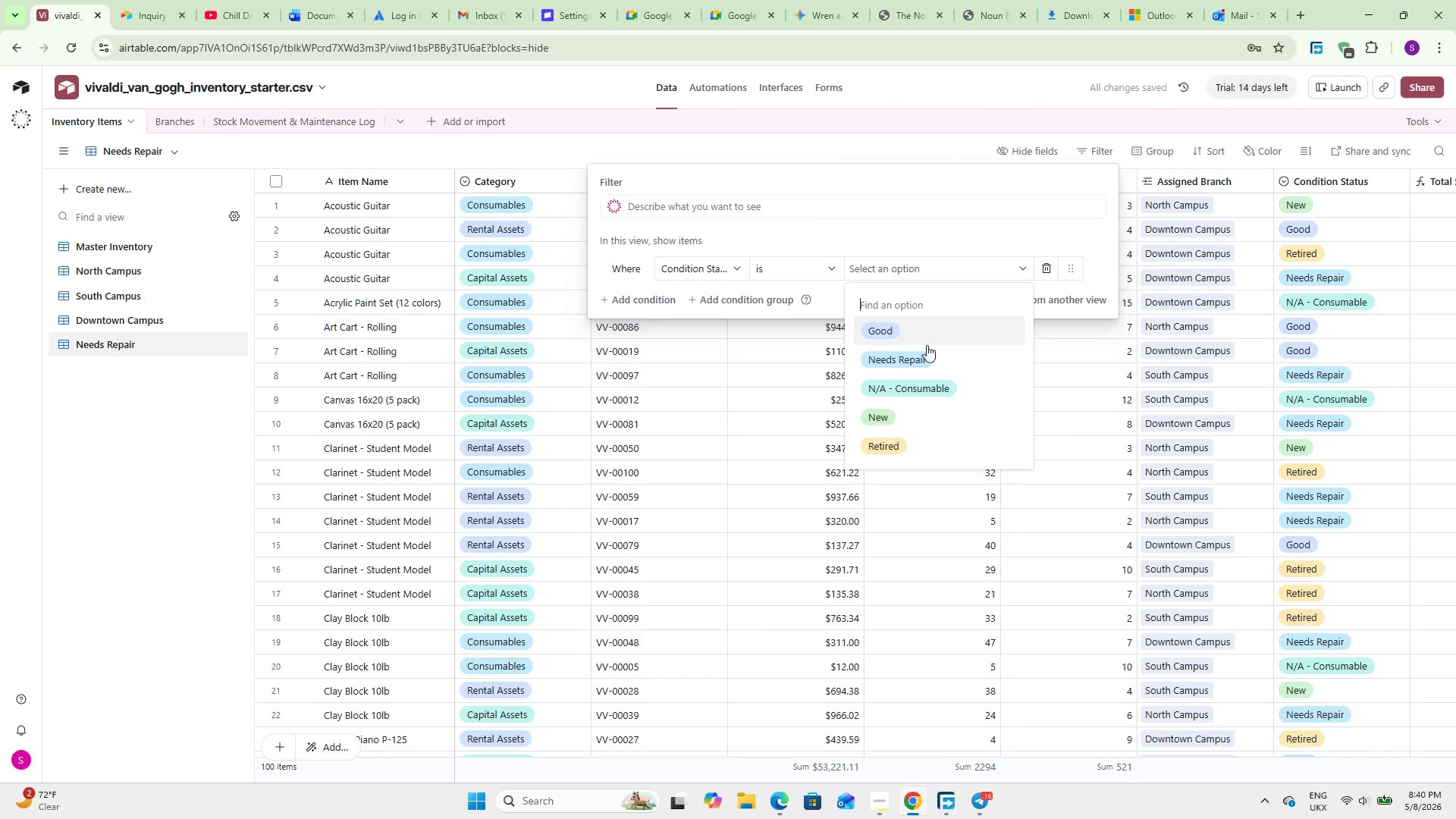 
left_click([927, 353])
 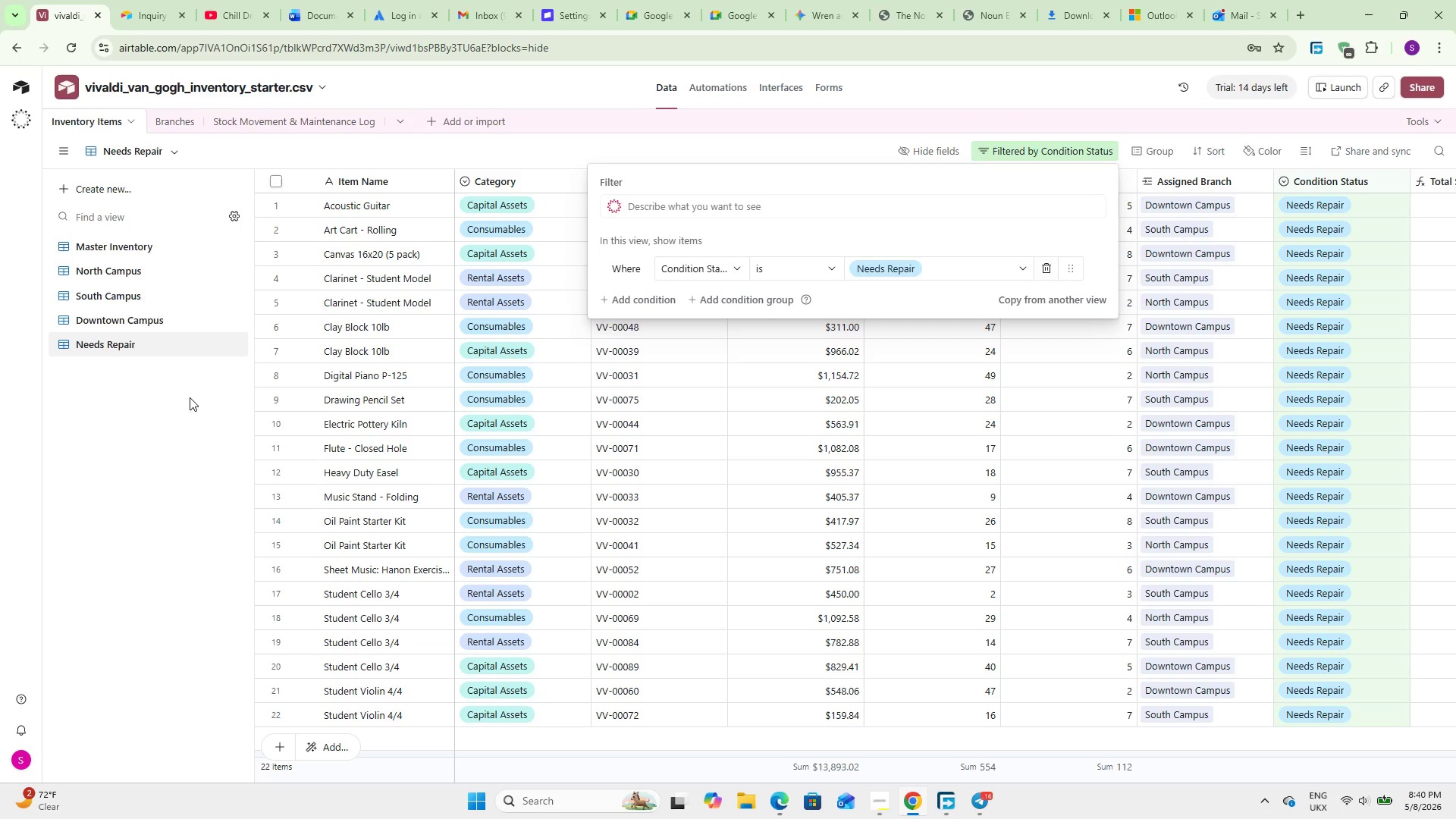 
wait(12.61)
 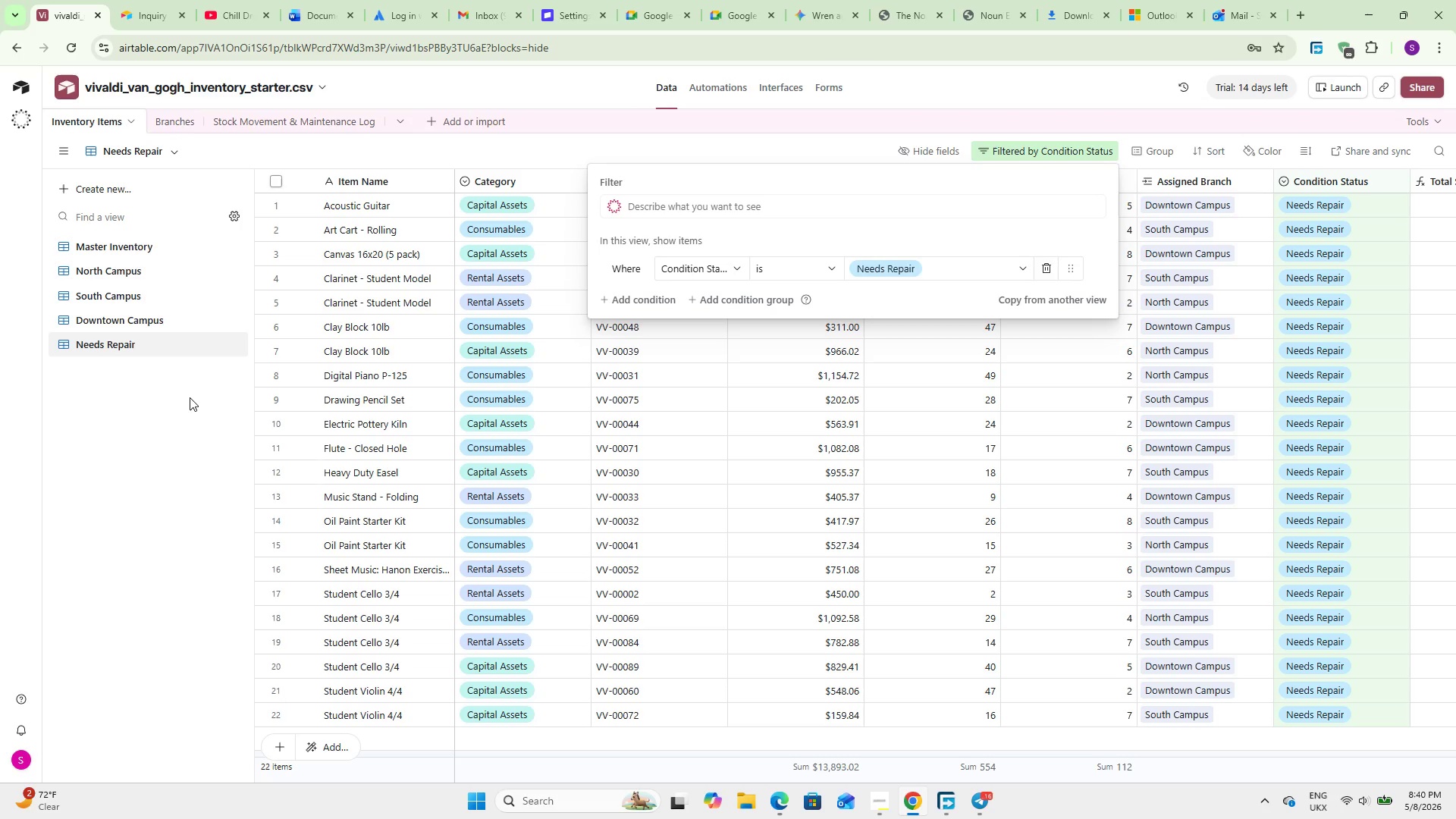 
left_click([183, 415])
 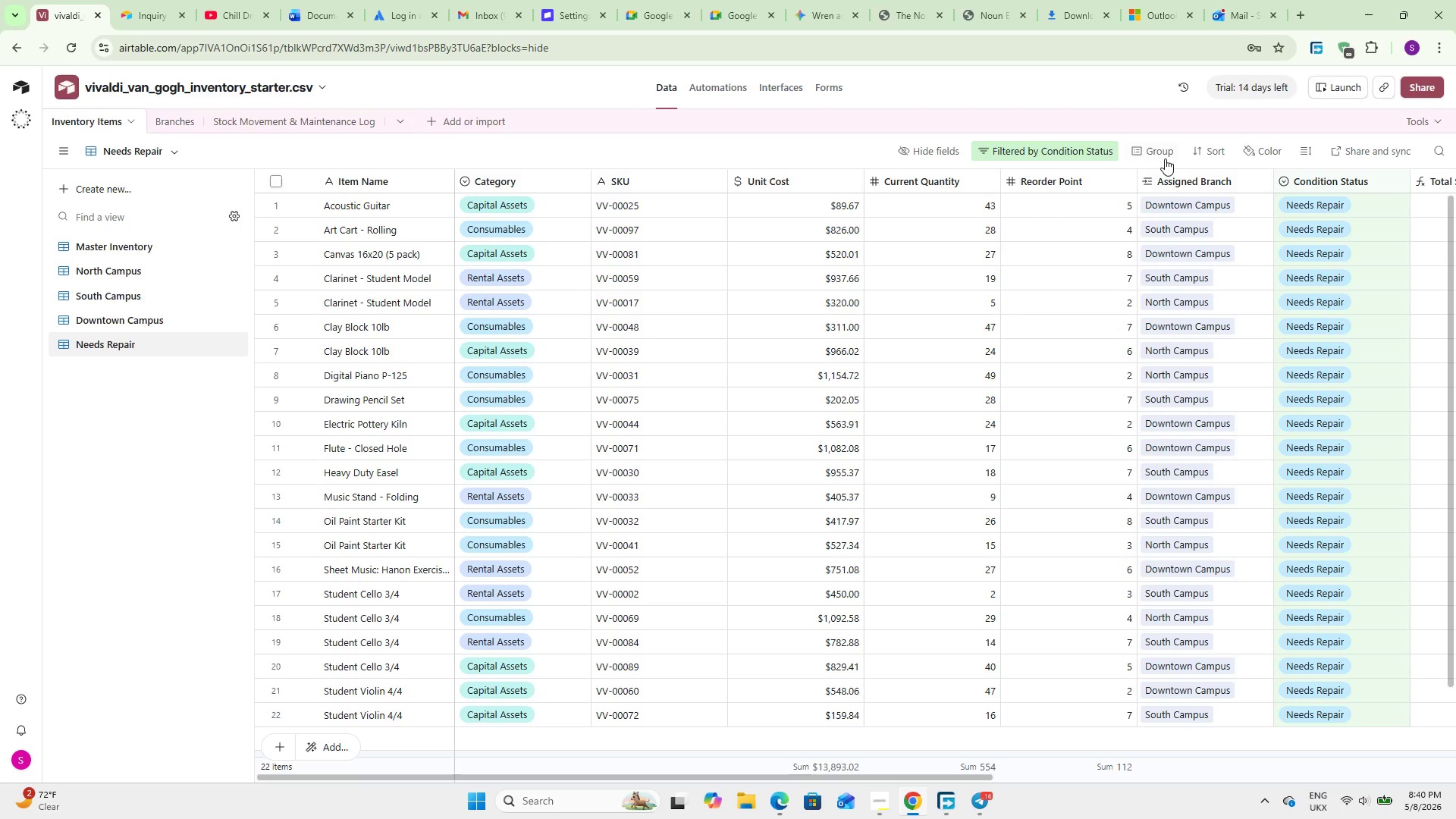 
left_click([1207, 147])
 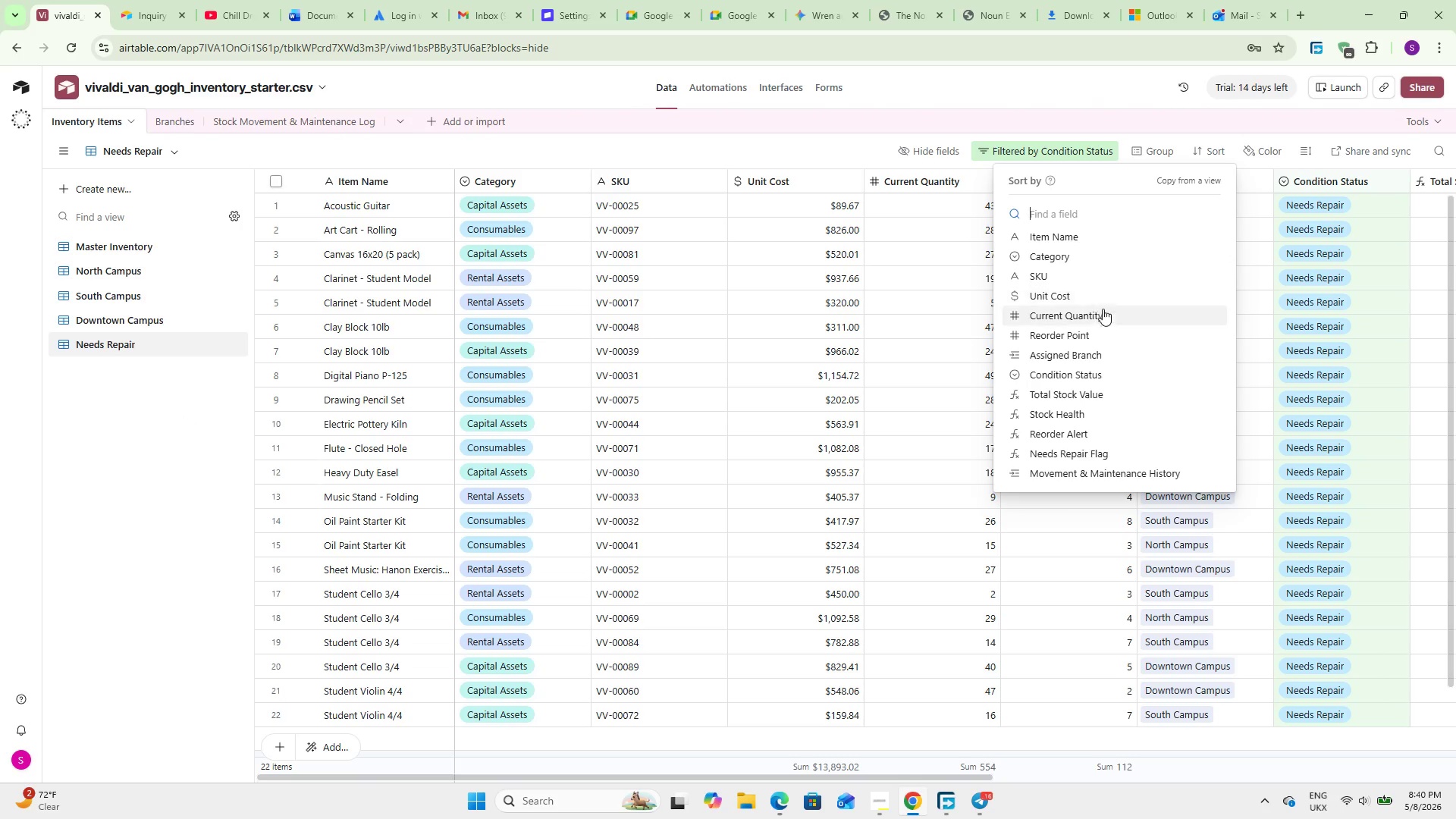 
left_click_drag(start_coordinate=[1099, 344], to_coordinate=[1099, 351])
 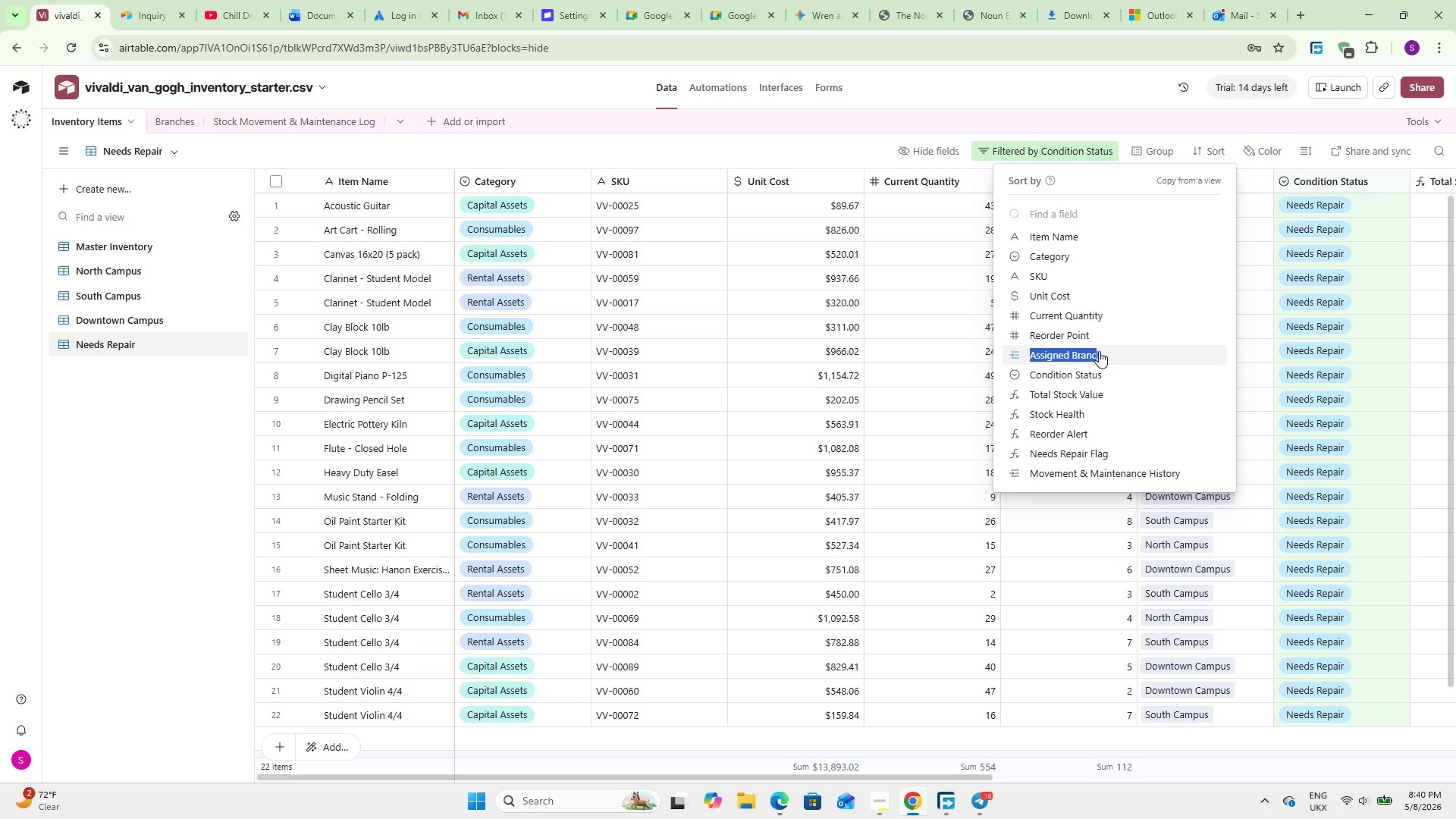 
left_click([1099, 351])
 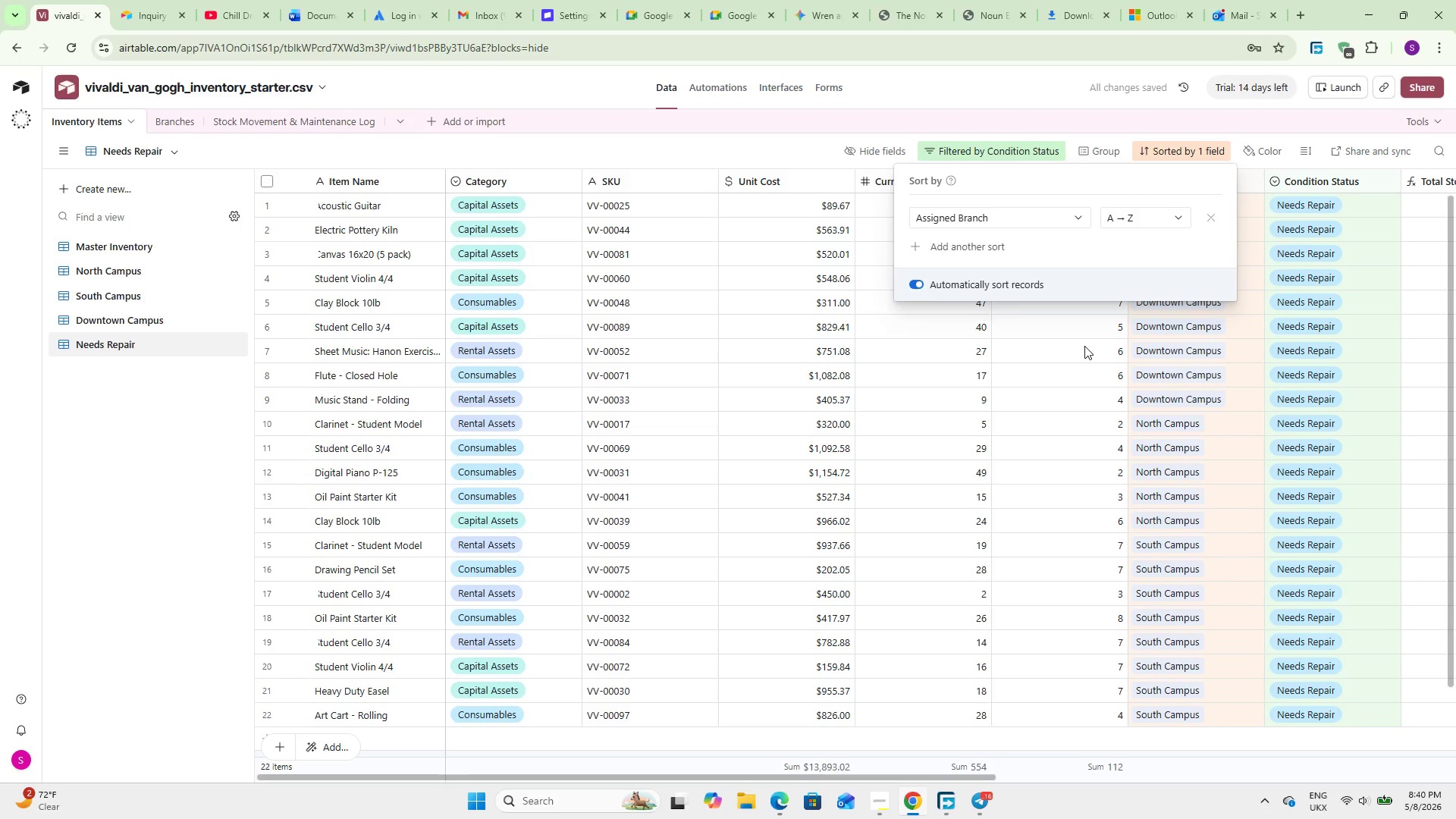 
wait(6.3)
 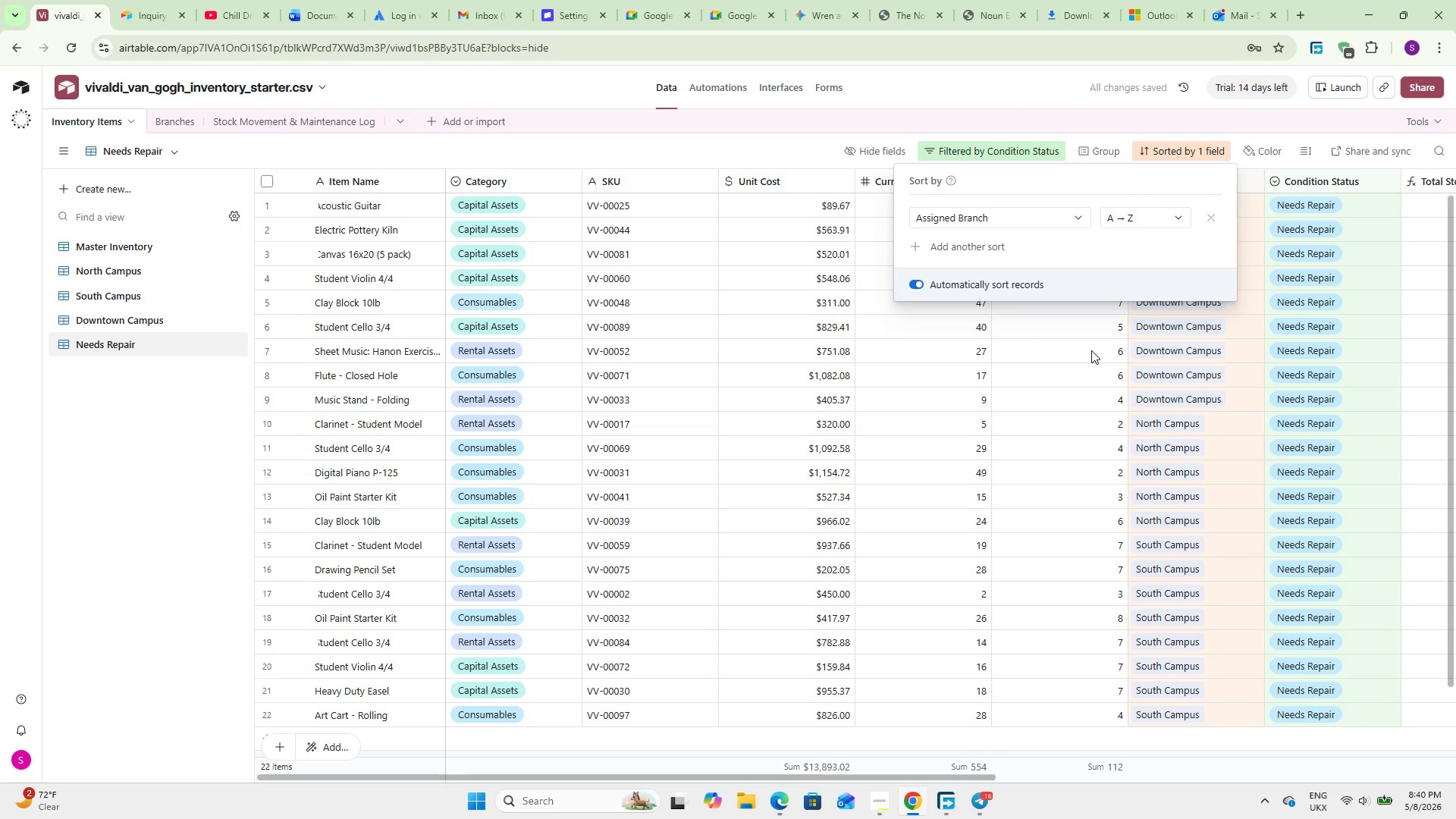 
left_click([970, 249])
 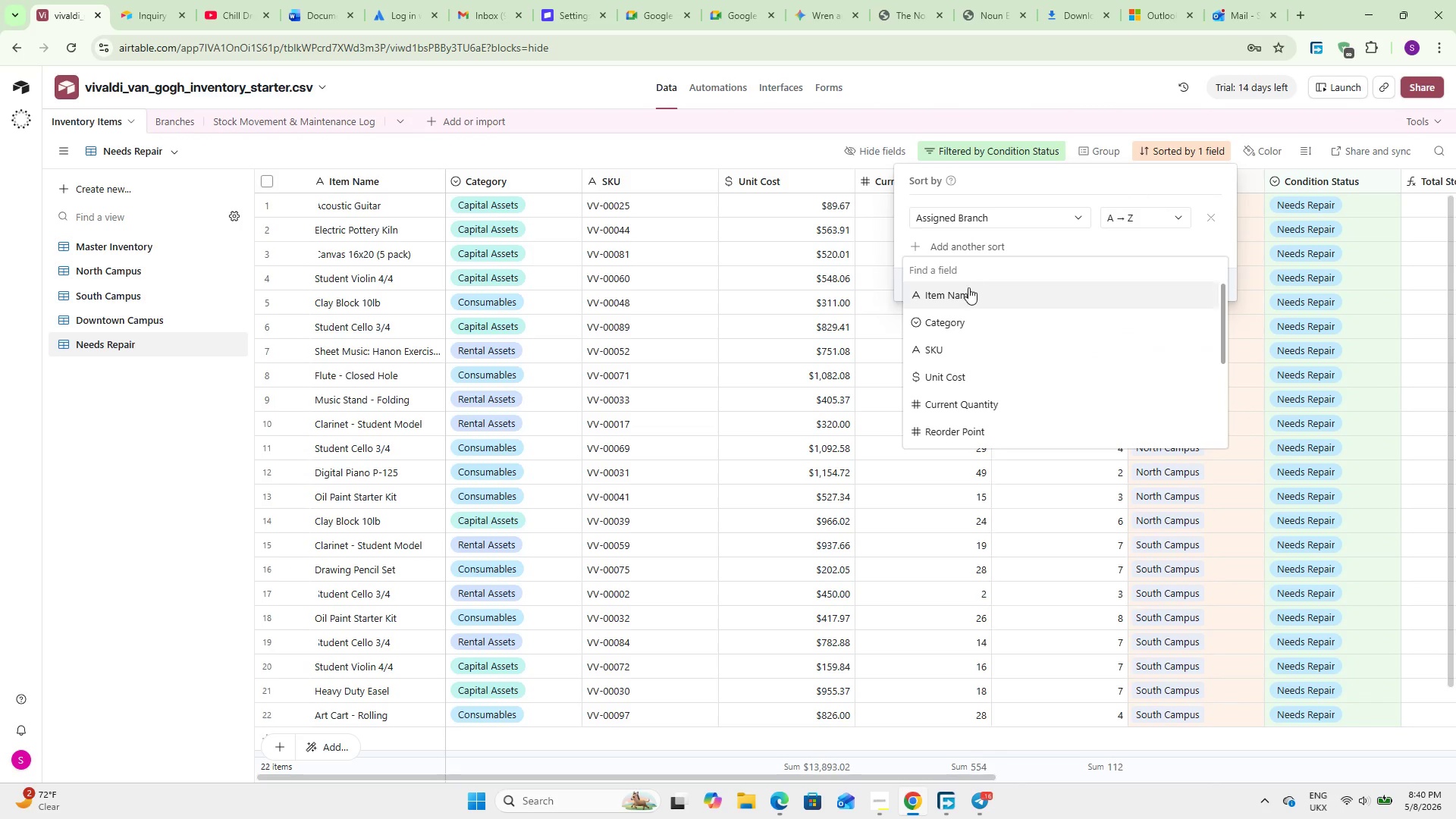 
left_click([968, 289])
 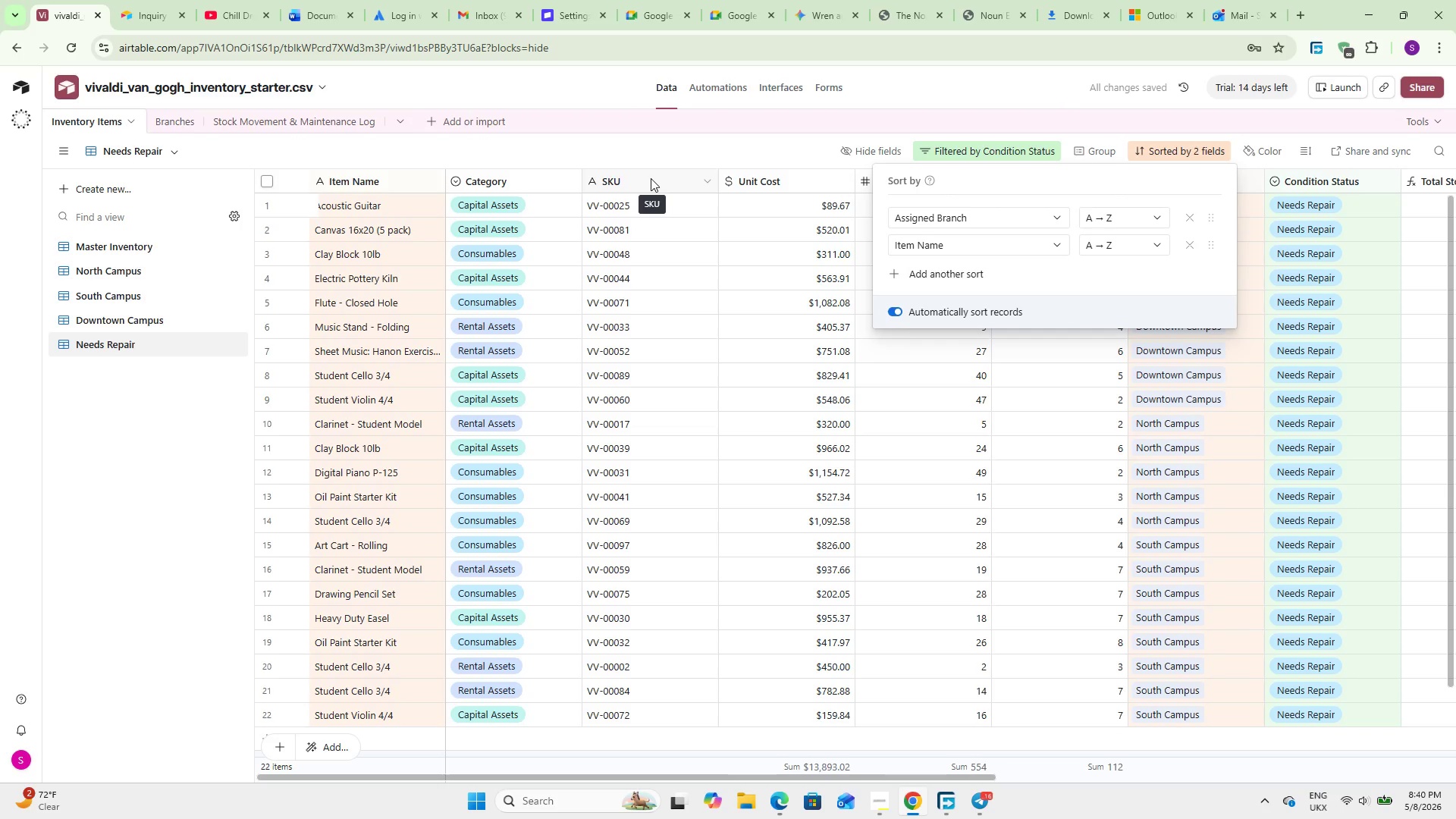 
wait(8.28)
 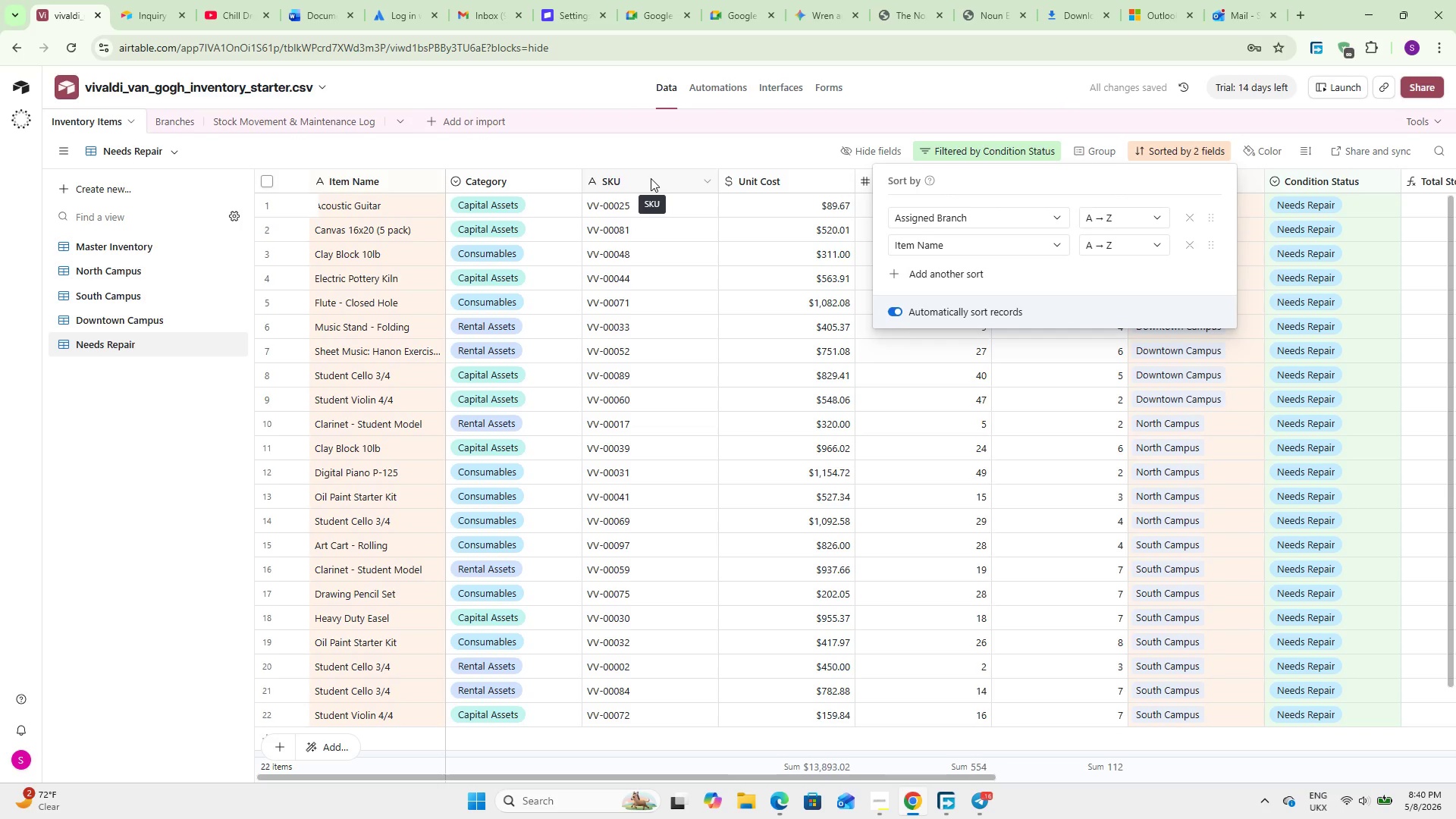 
left_click([809, 133])
 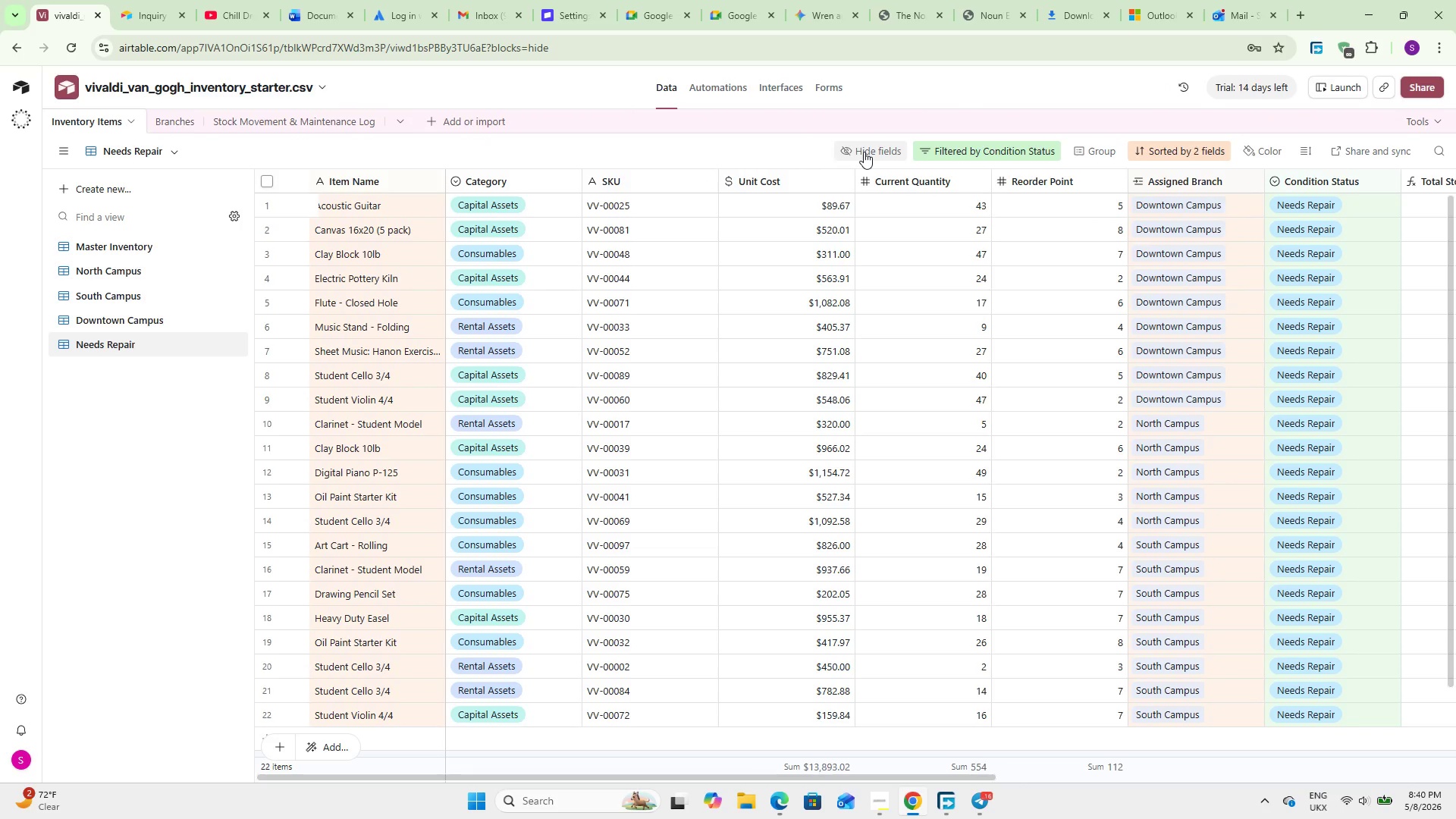 
left_click([864, 152])
 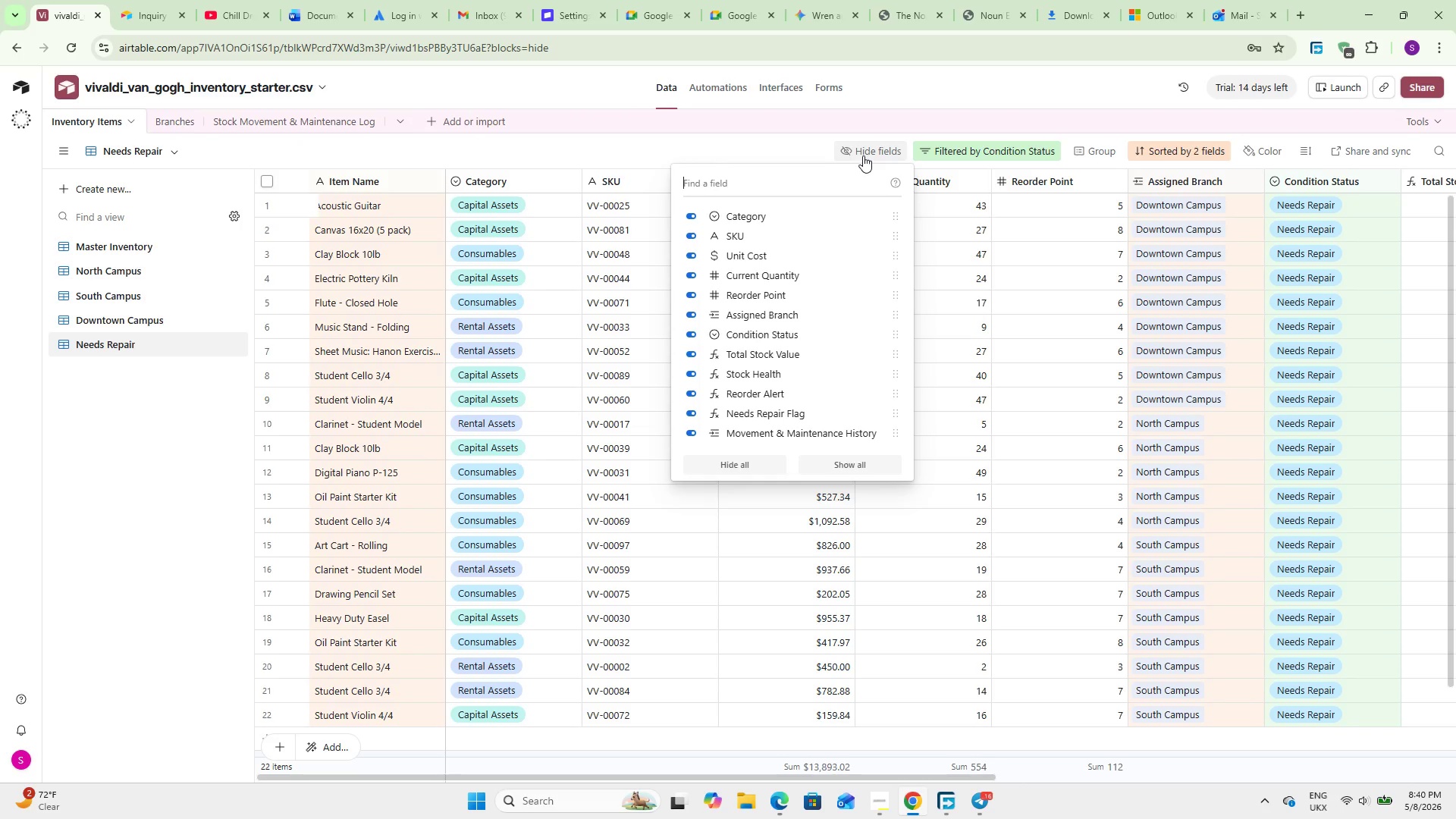 
wait(7.67)
 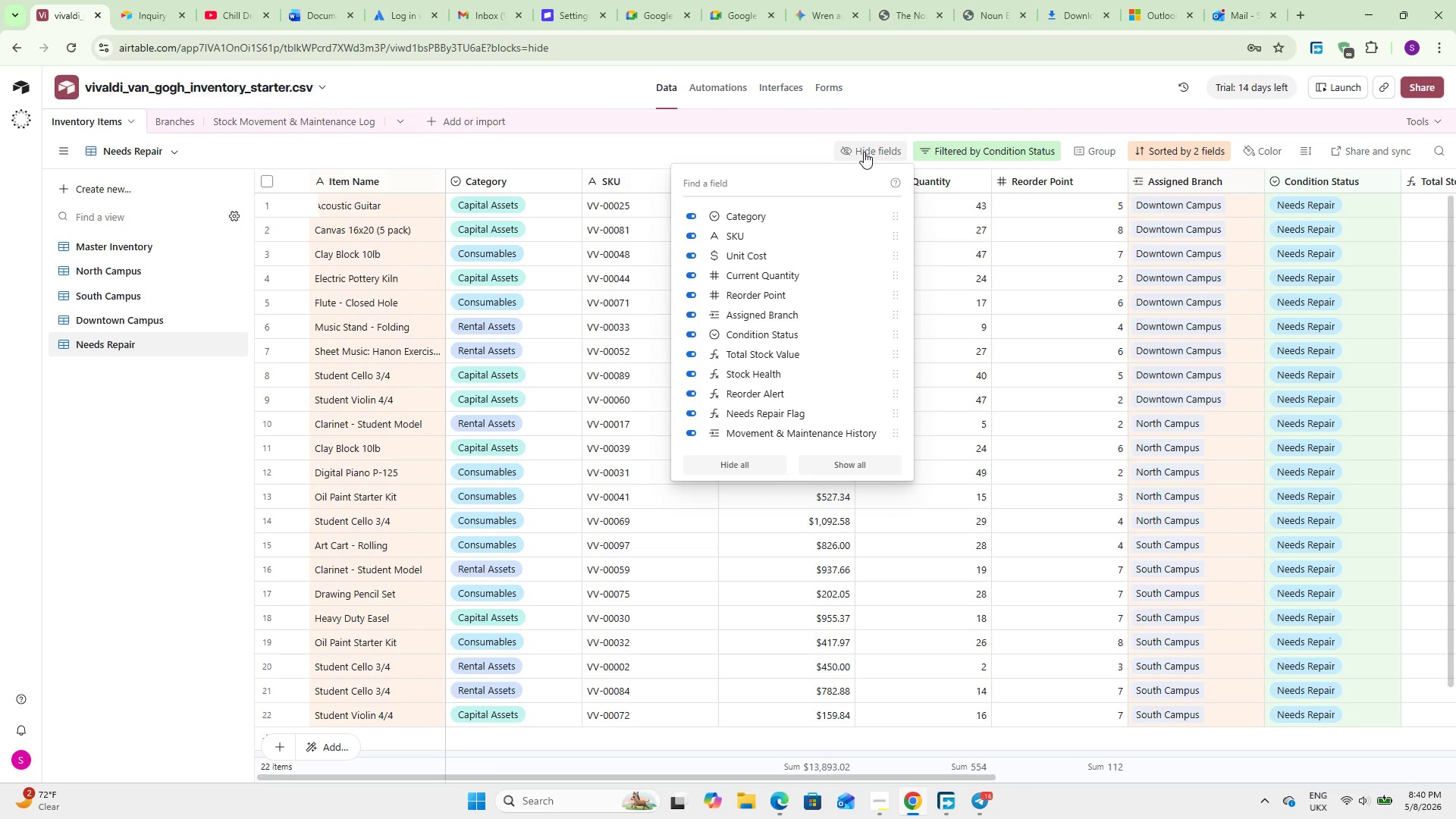 
scroll: coordinate [745, 329], scroll_direction: down, amount: 7.0
 